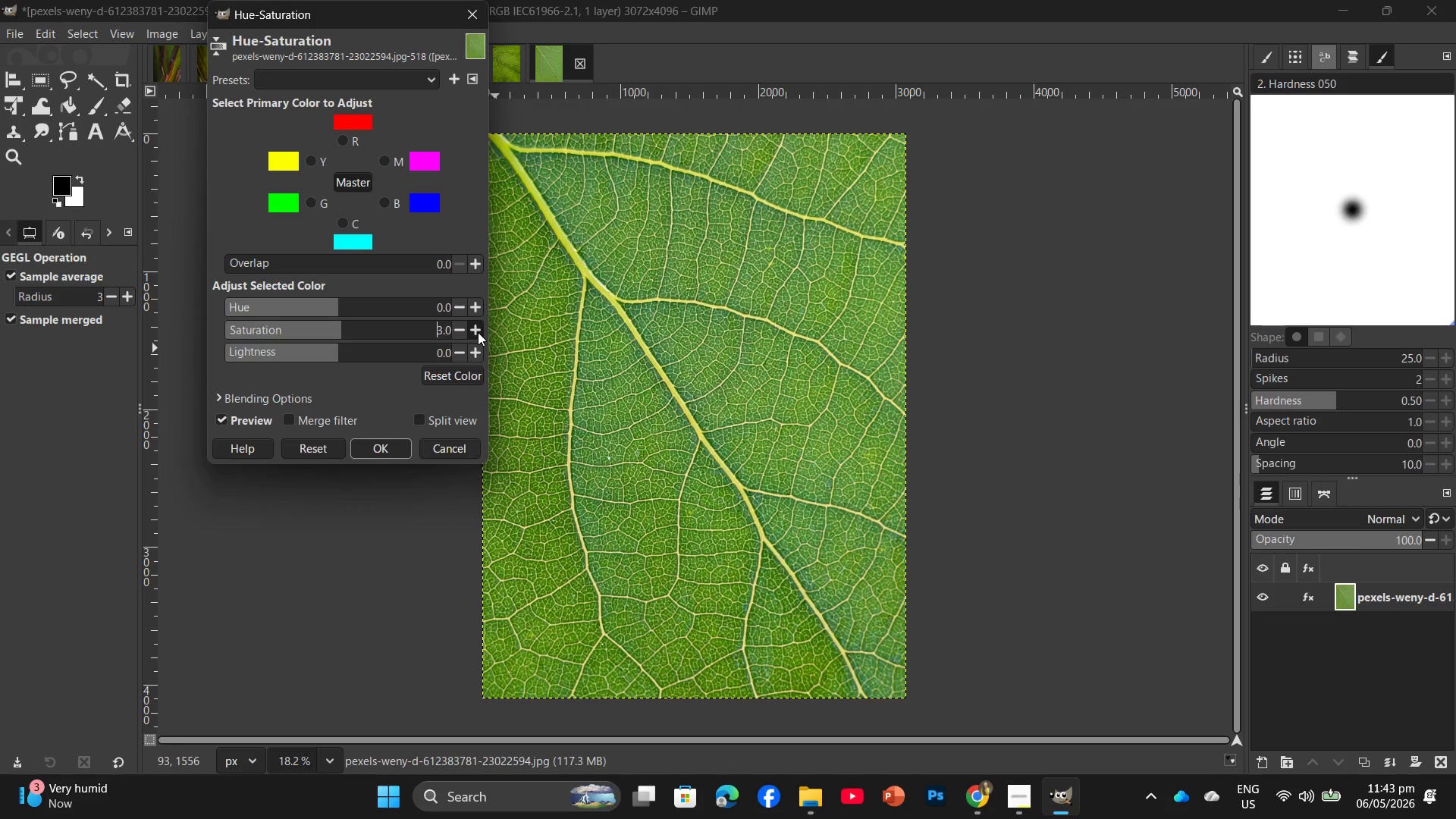 
triple_click([478, 332])
 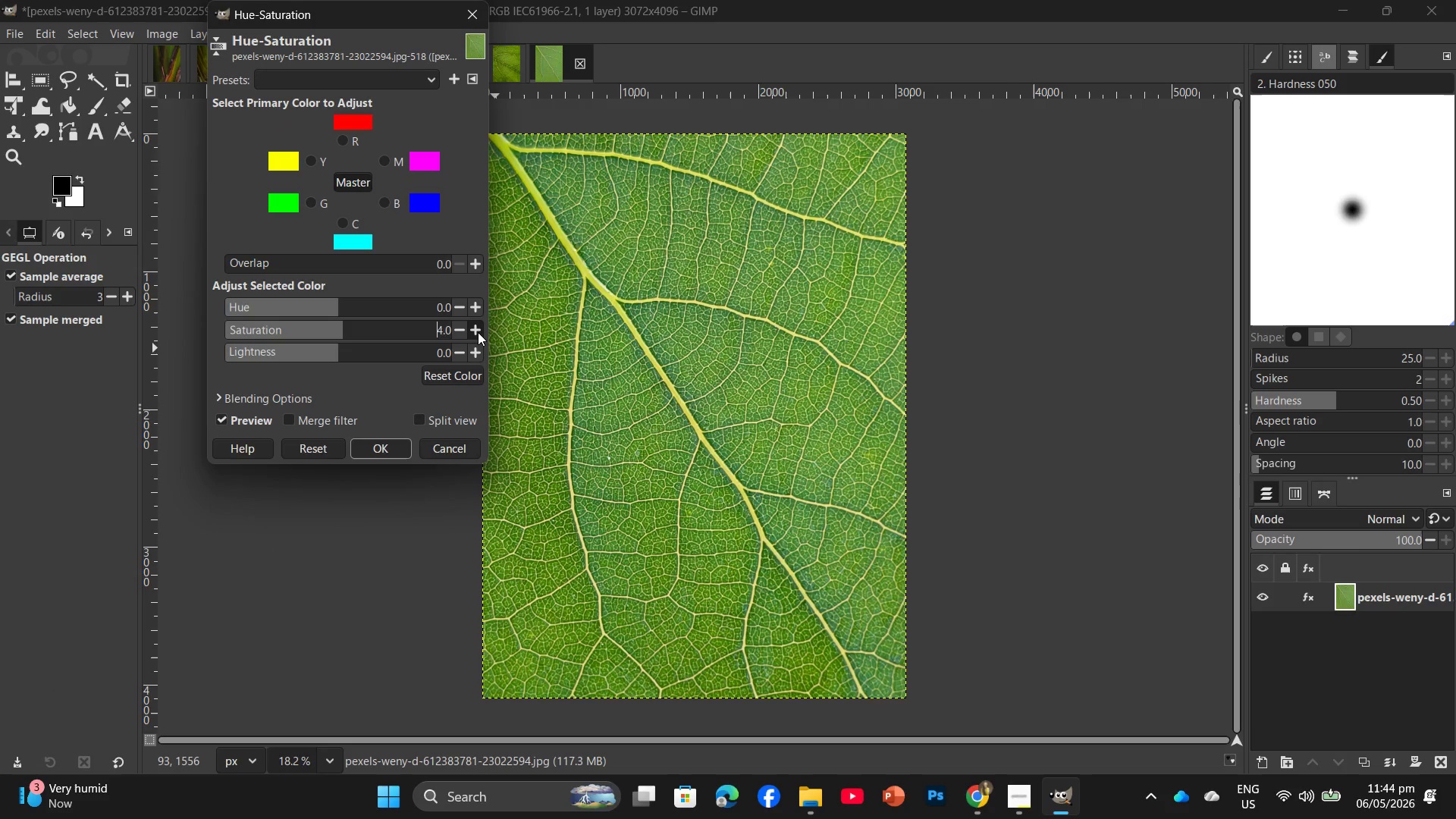 
triple_click([478, 332])
 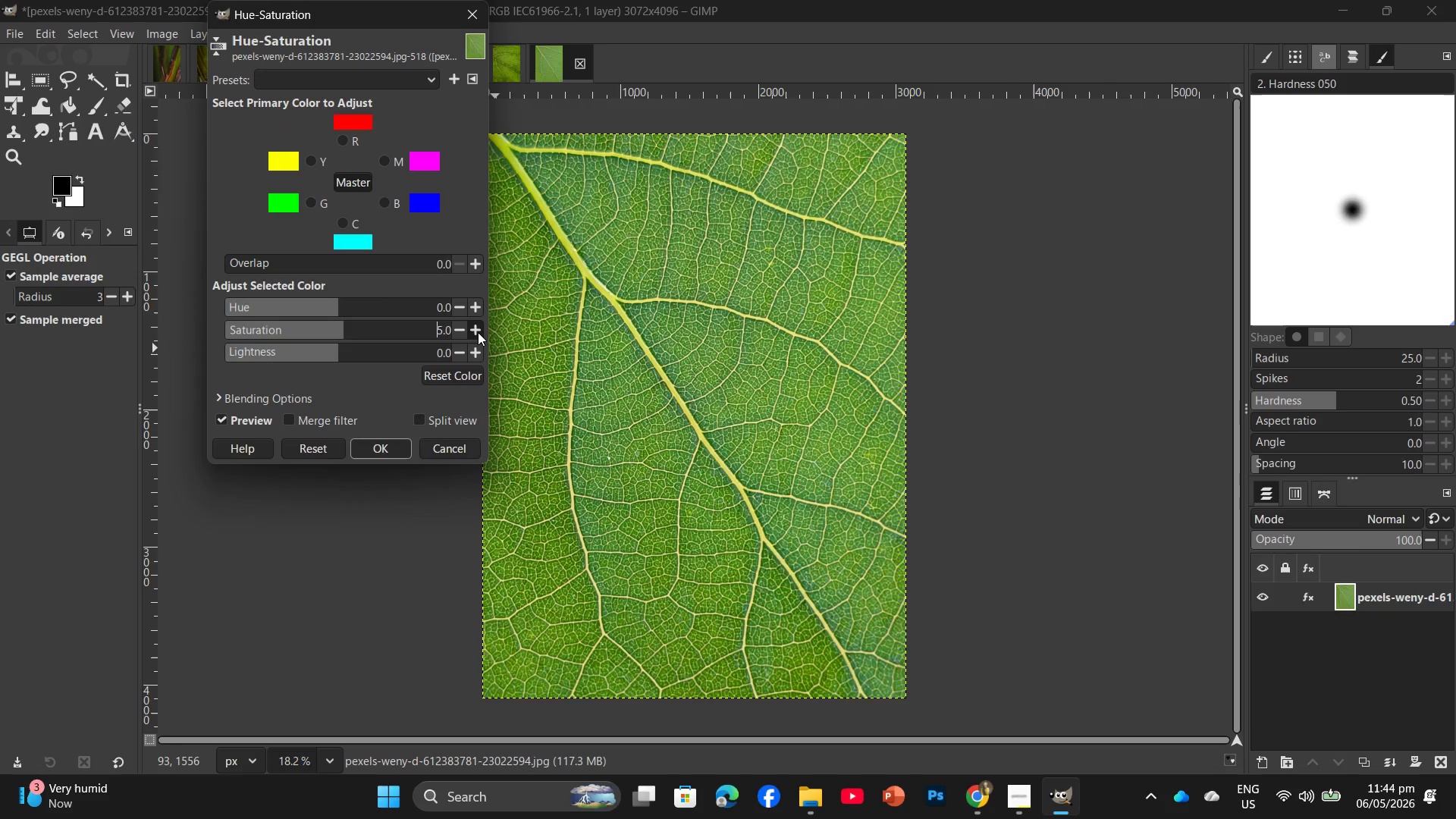 
triple_click([478, 332])
 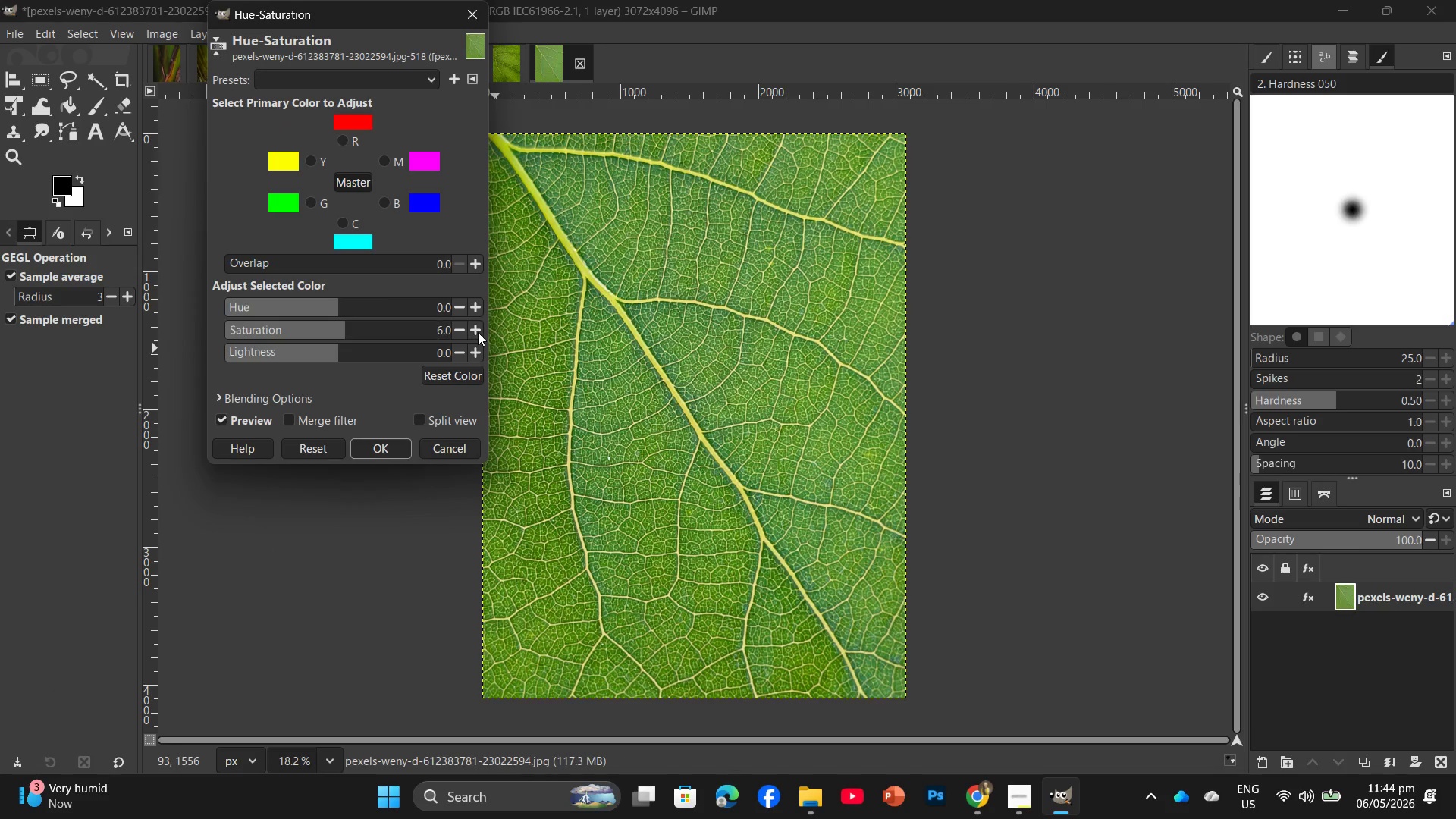 
triple_click([478, 332])
 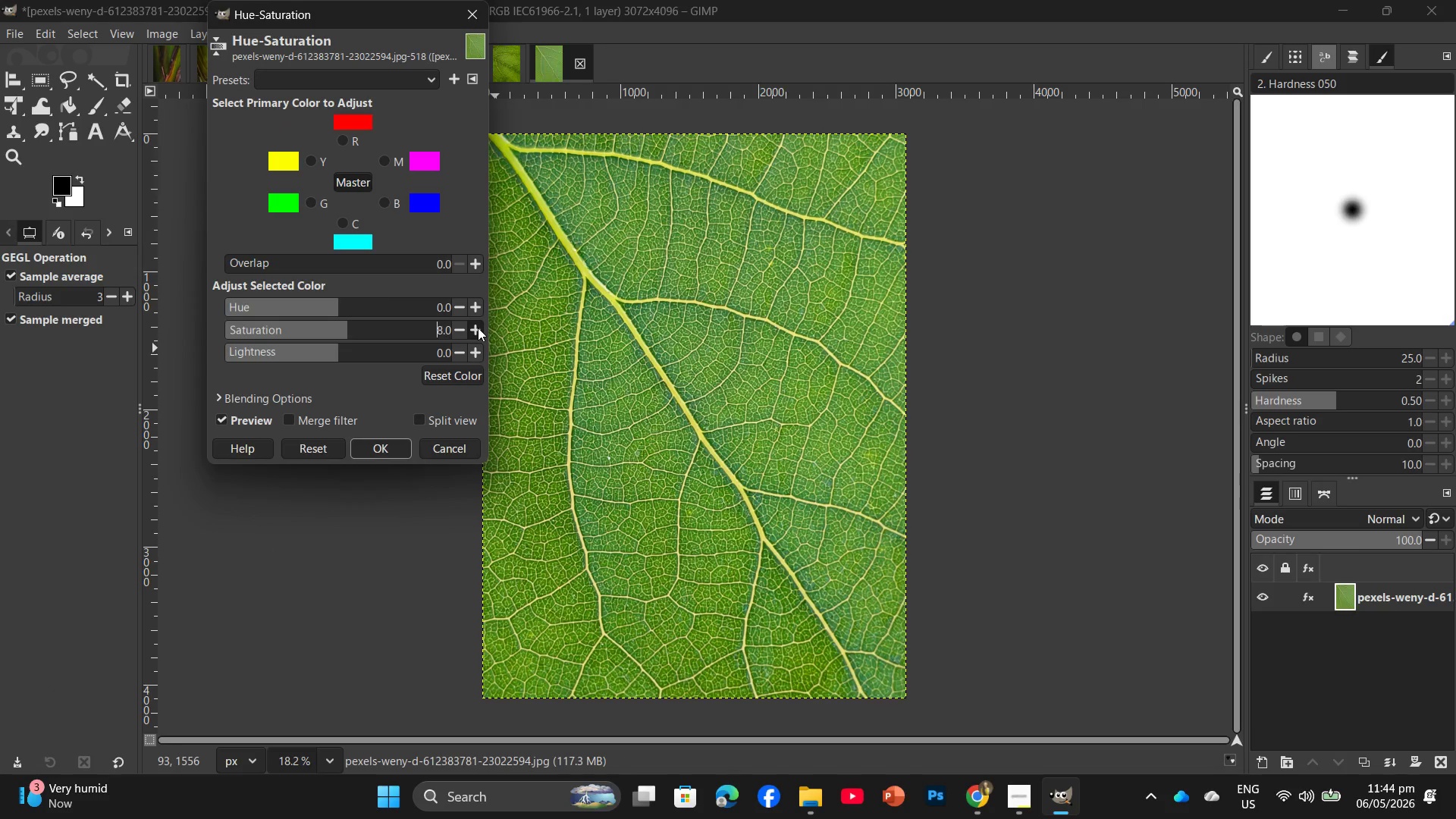 
double_click([478, 328])
 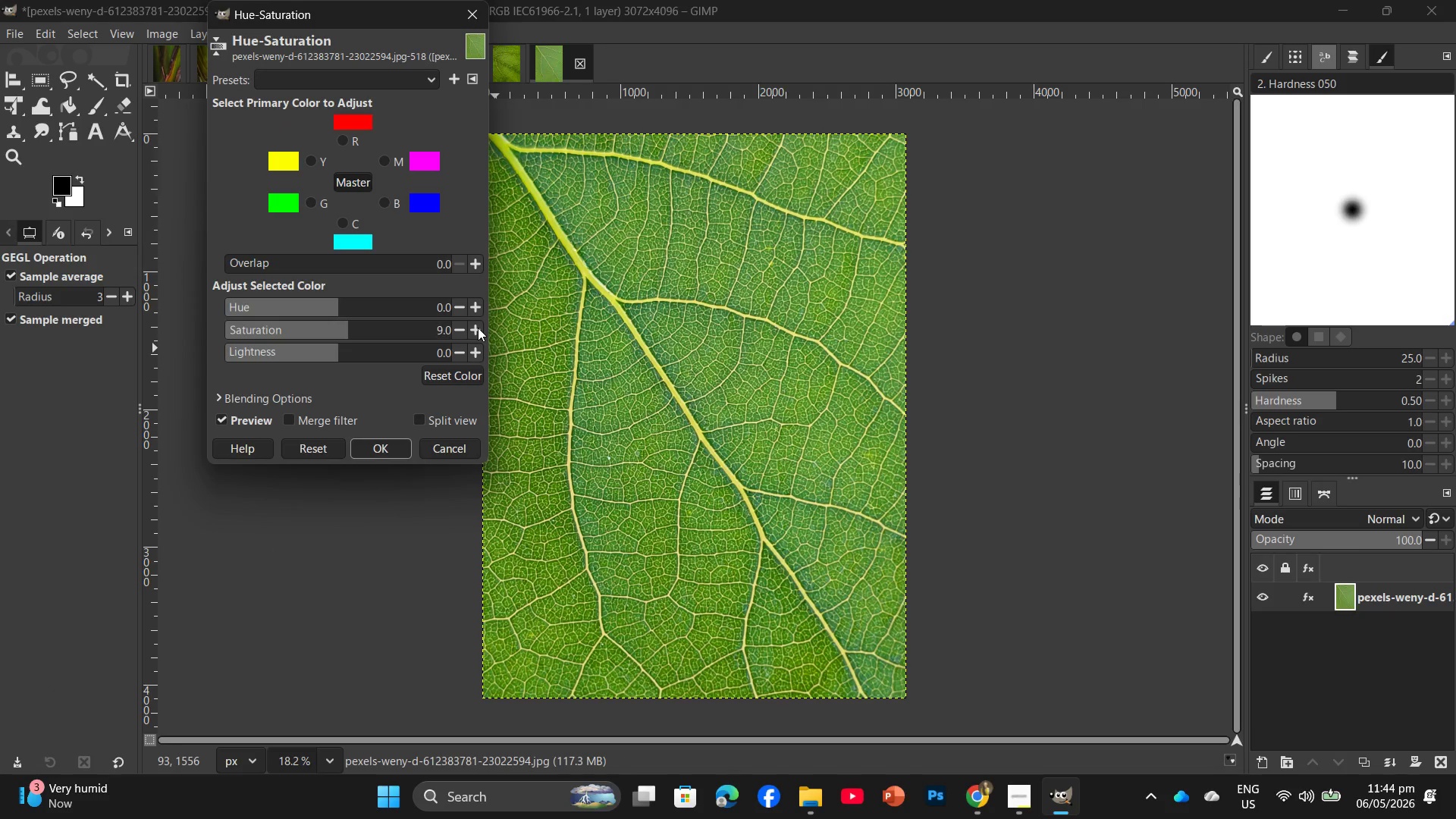 
triple_click([478, 328])
 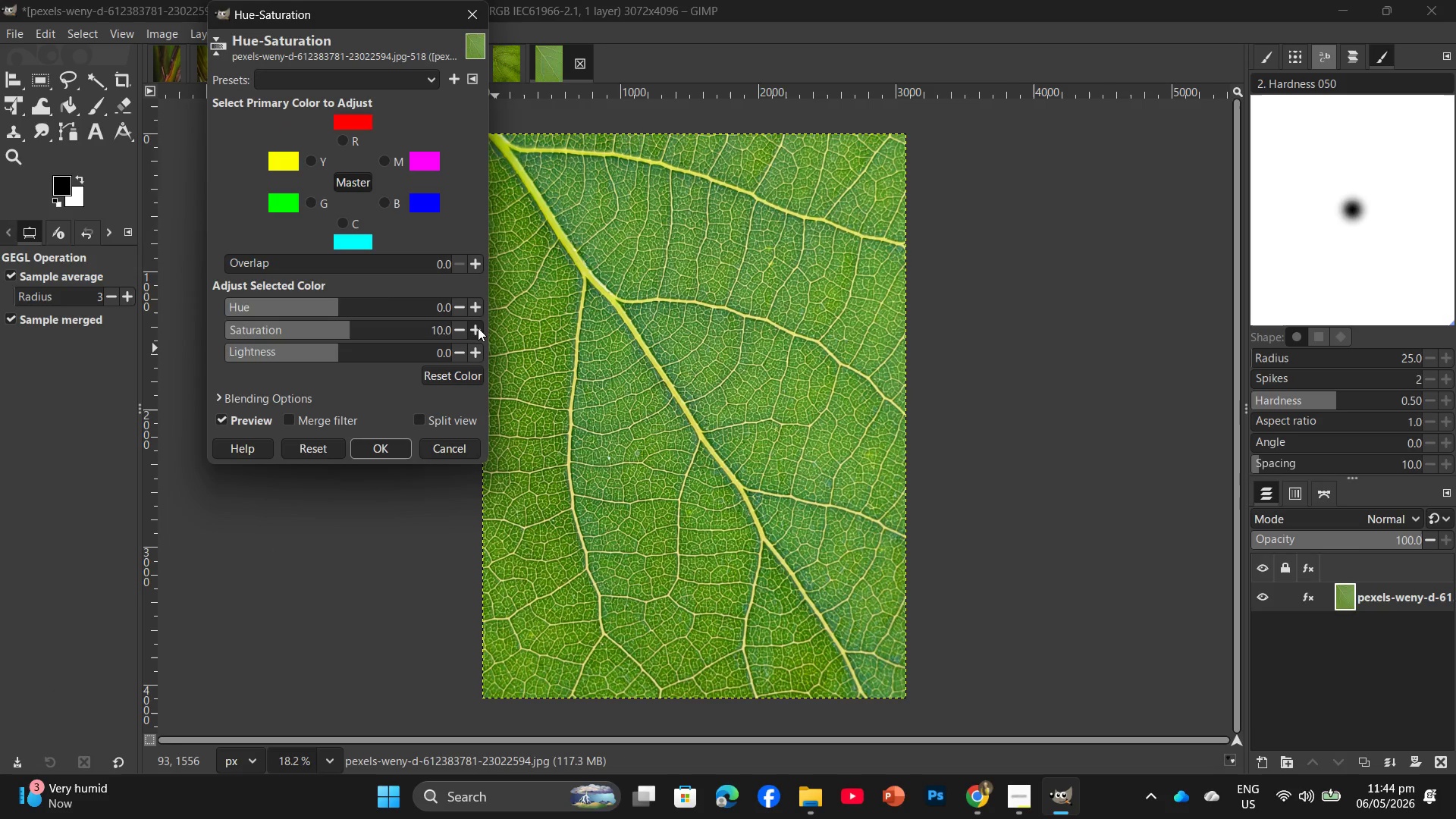 
triple_click([478, 328])
 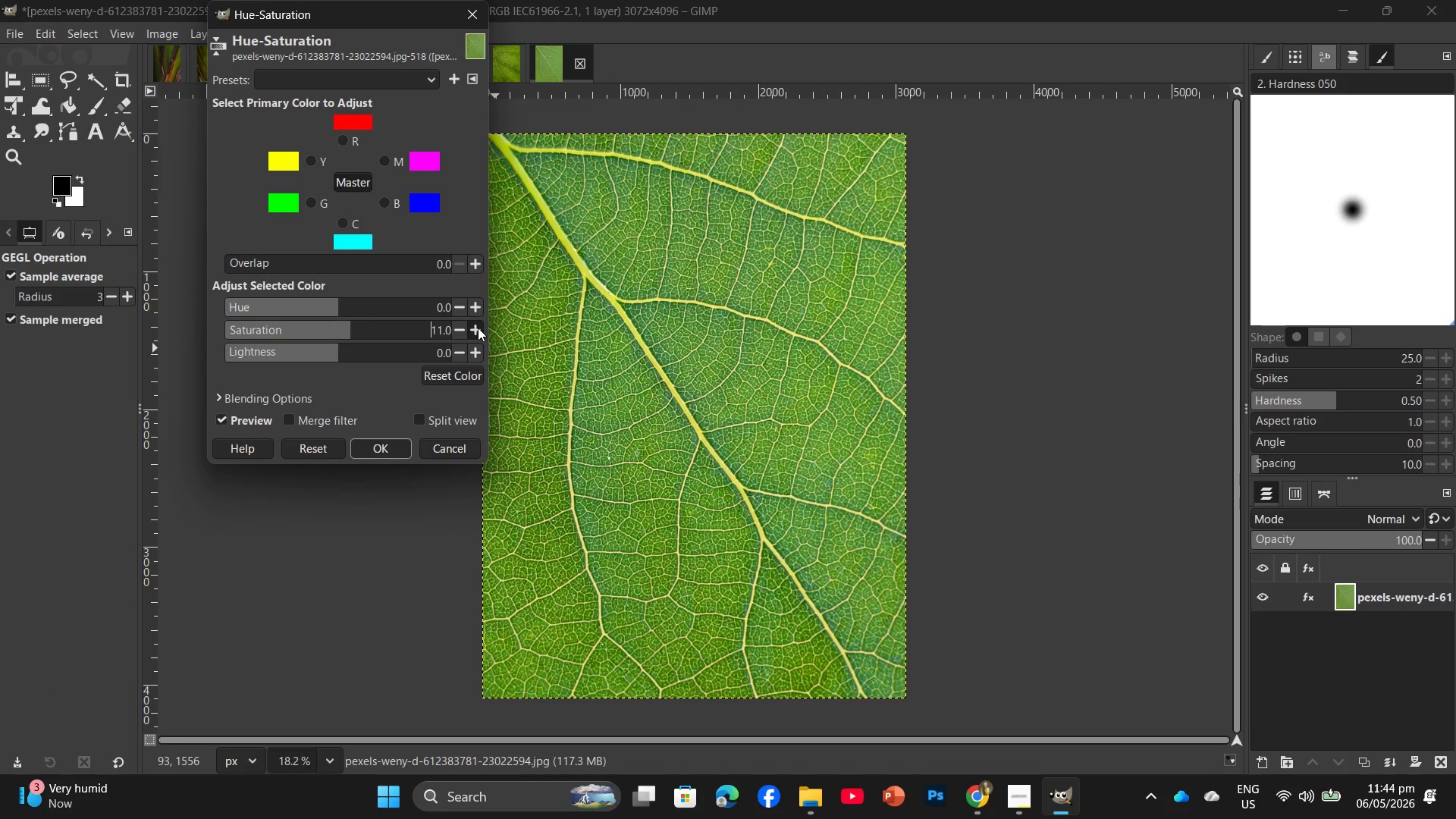 
triple_click([478, 328])
 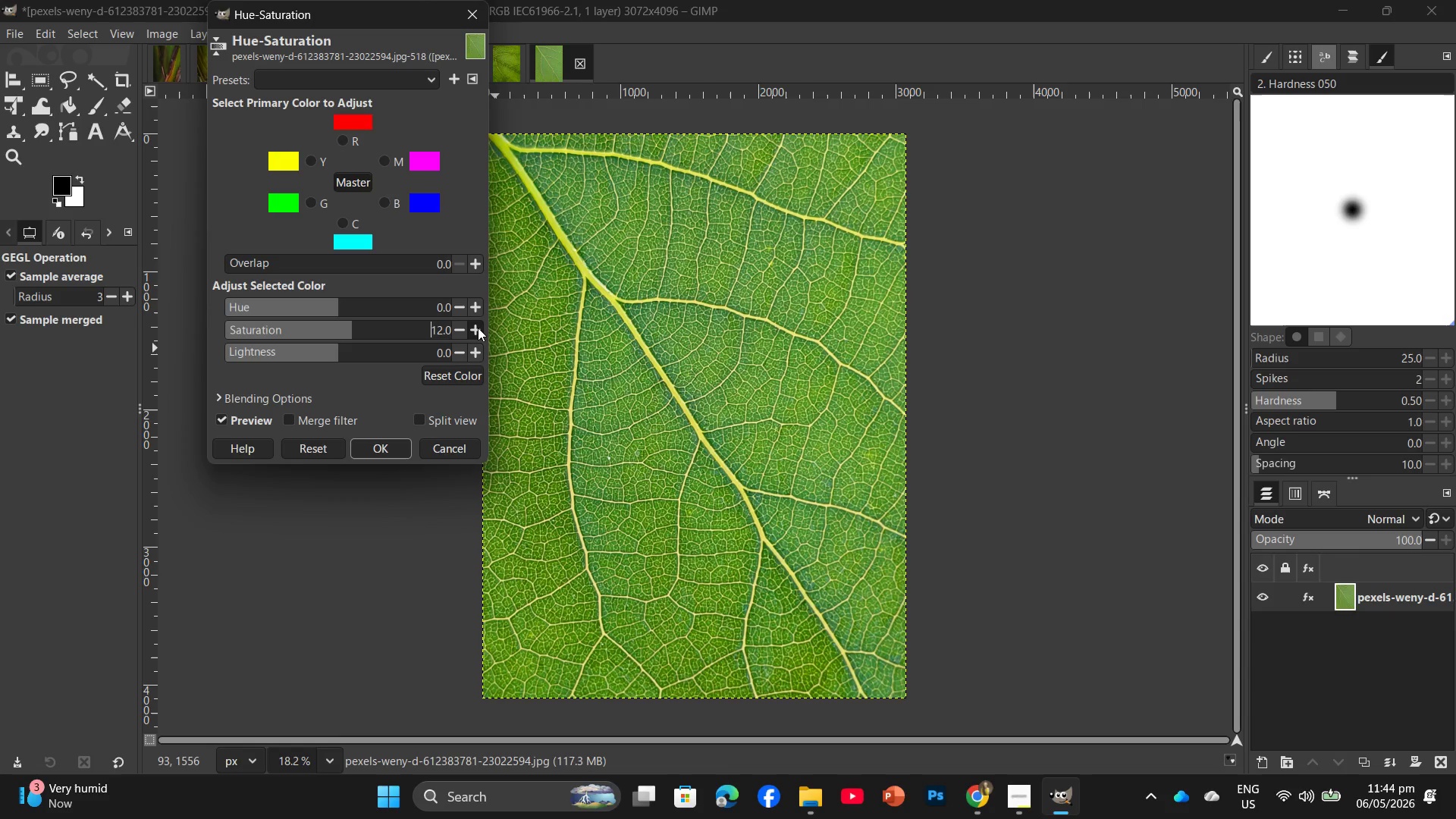 
triple_click([478, 328])
 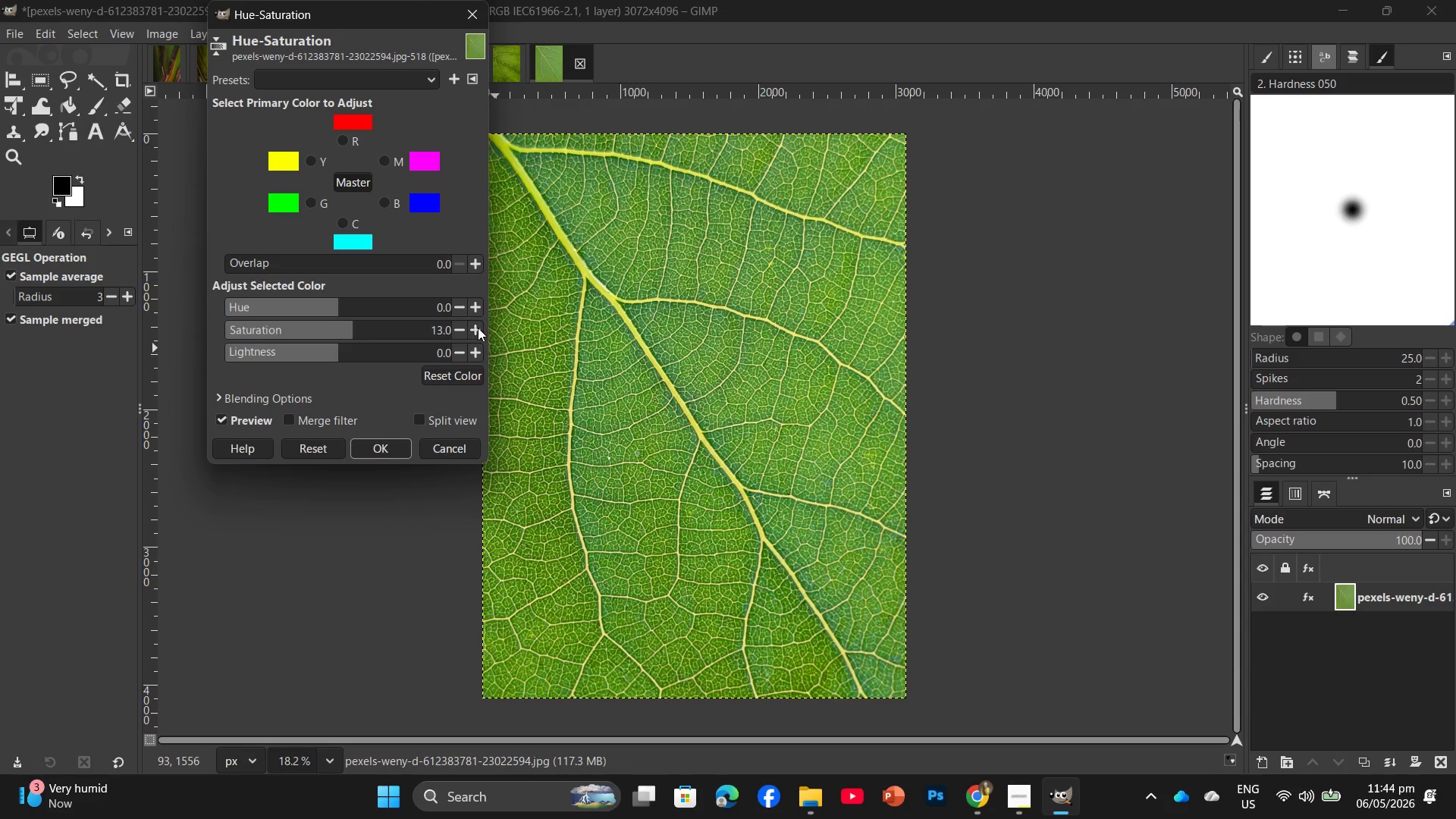 
triple_click([478, 328])
 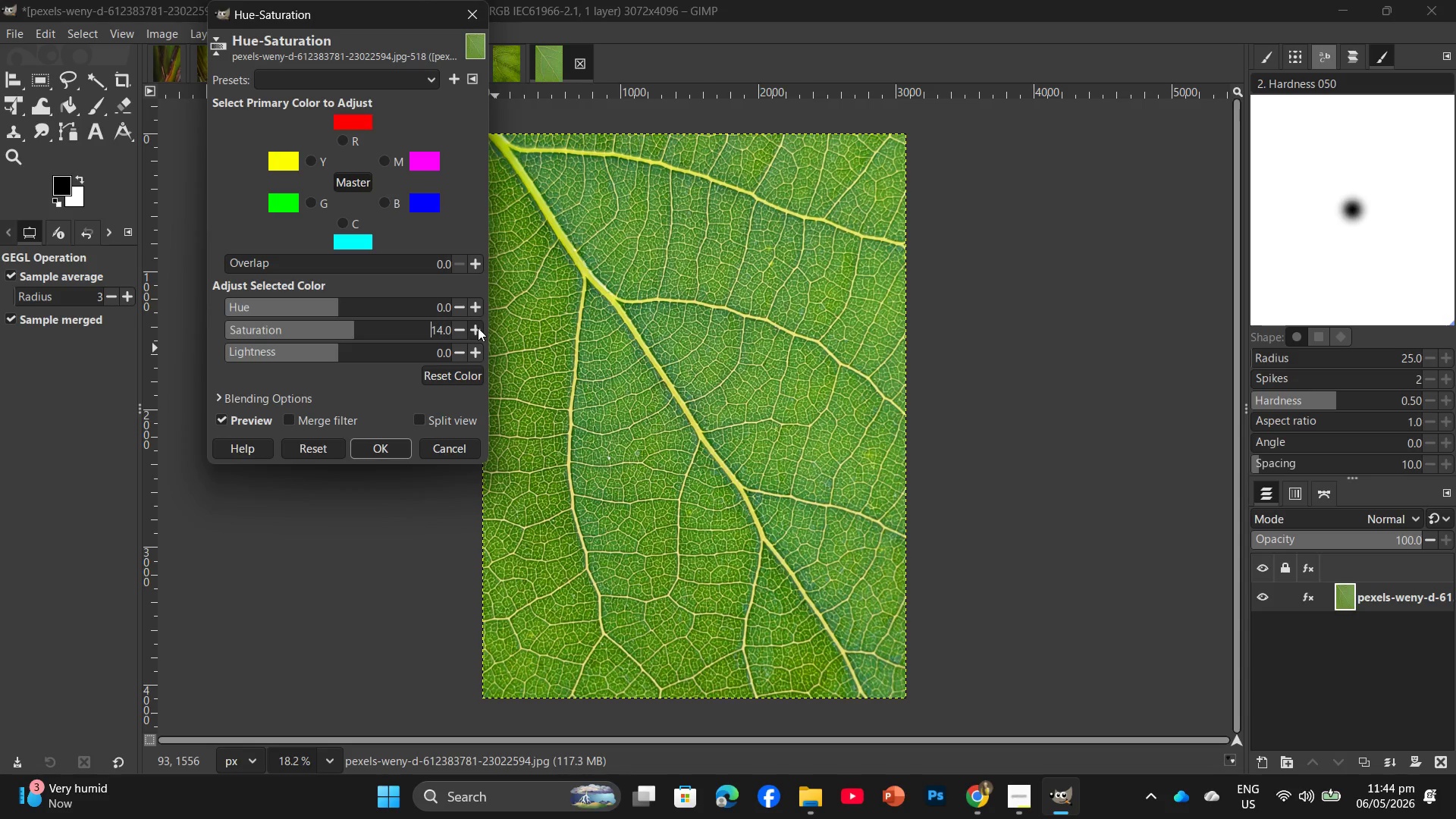 
triple_click([478, 328])
 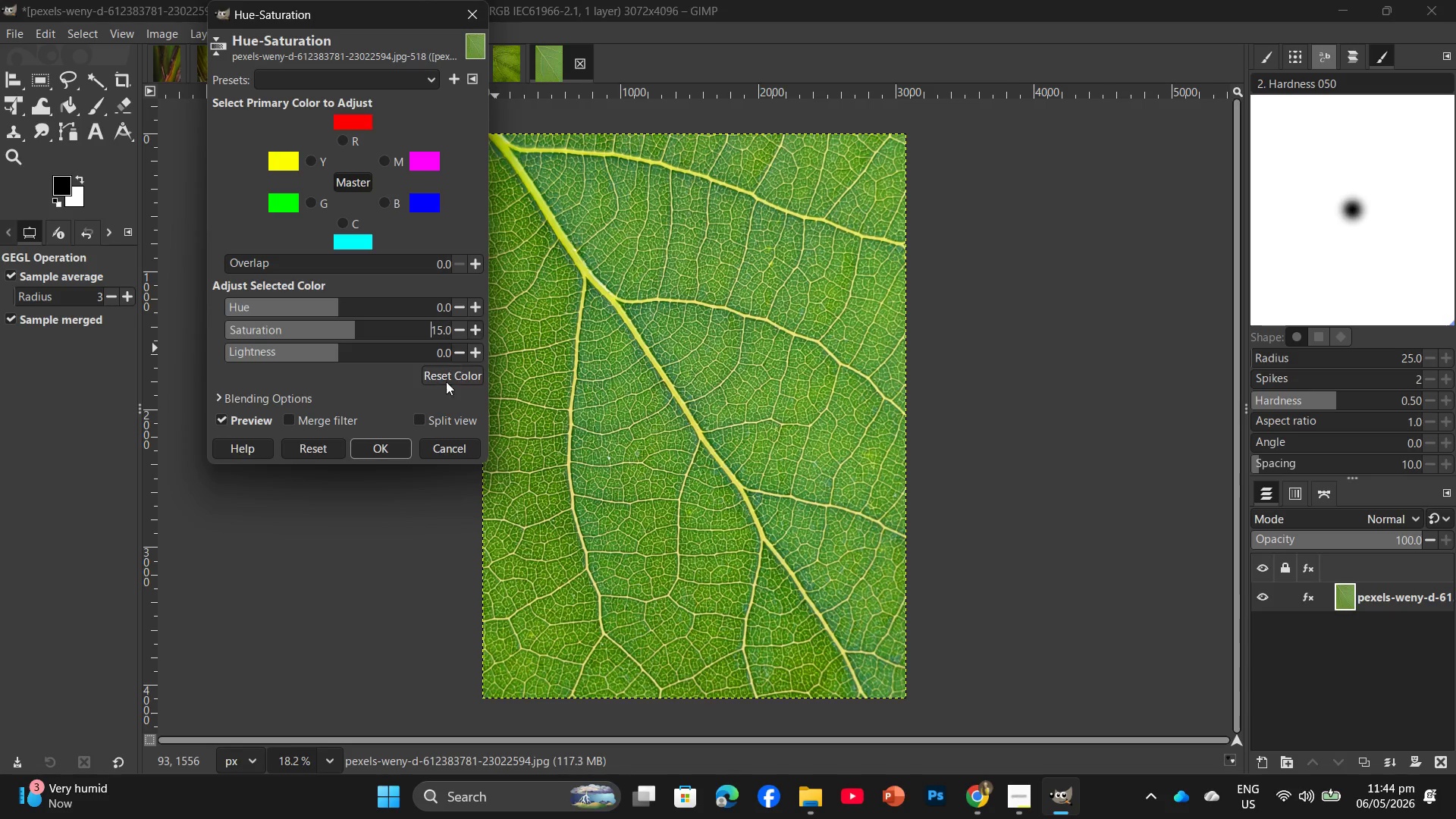 
left_click([378, 450])
 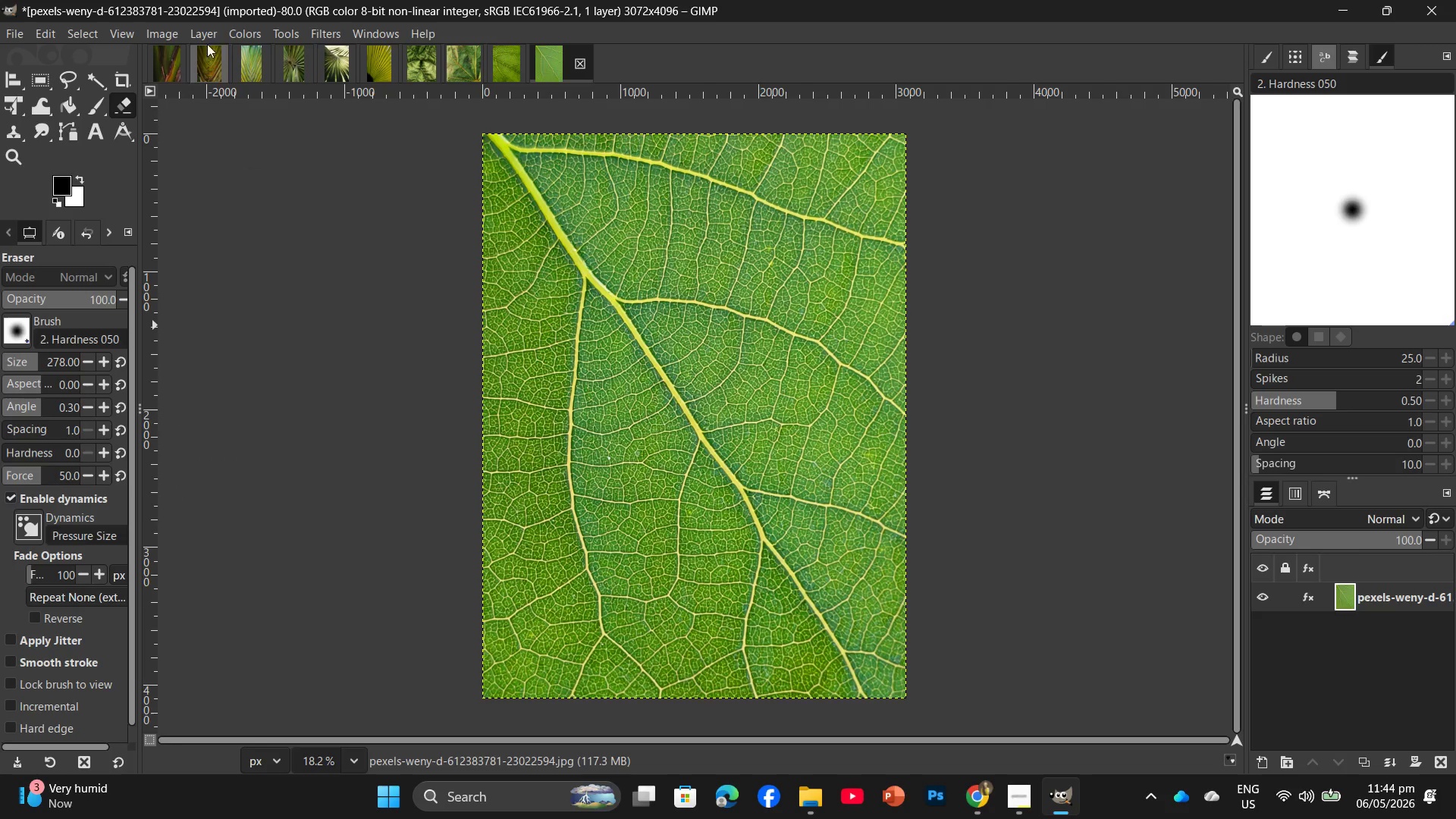 
left_click([232, 30])
 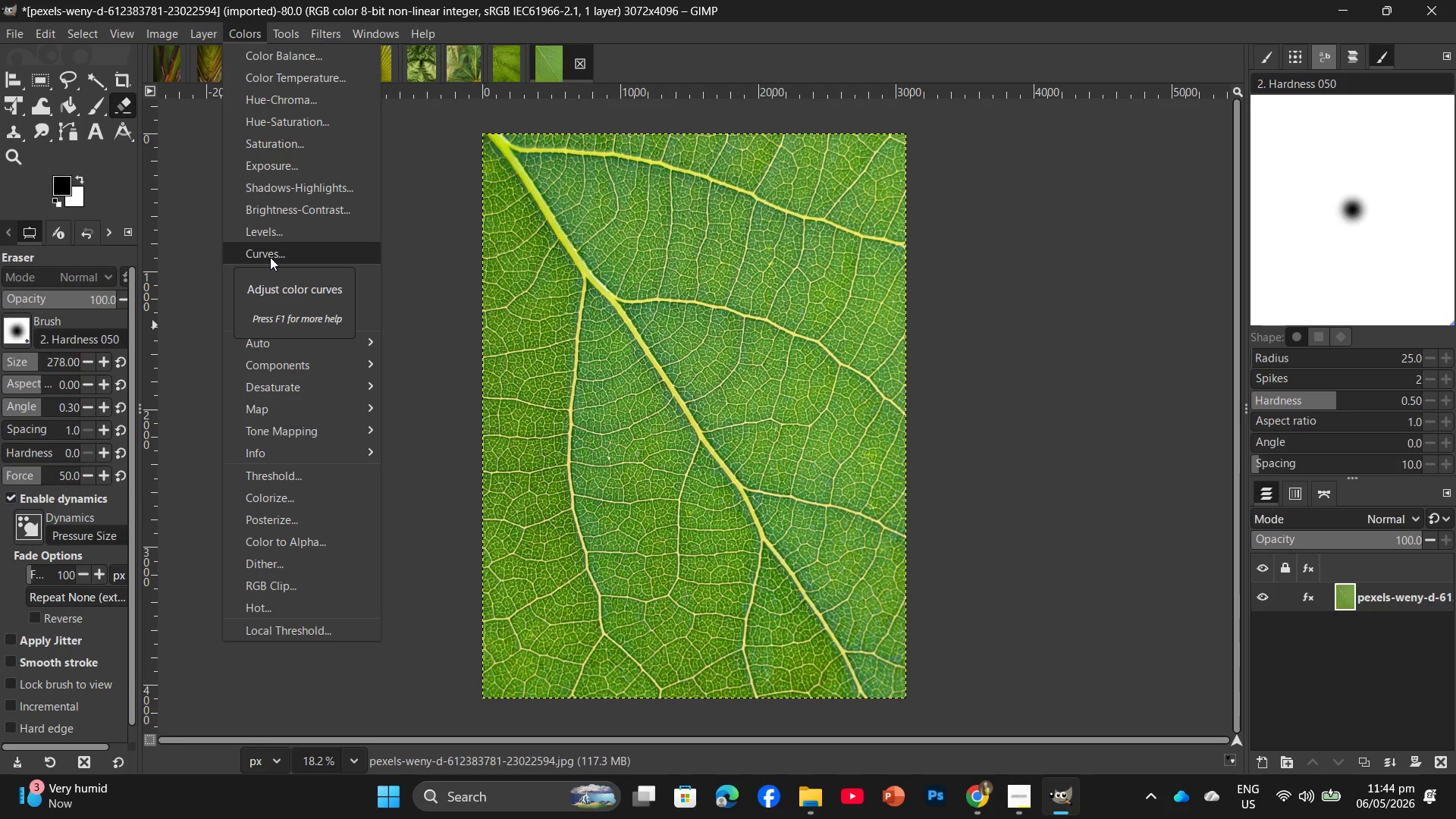 
left_click([270, 257])
 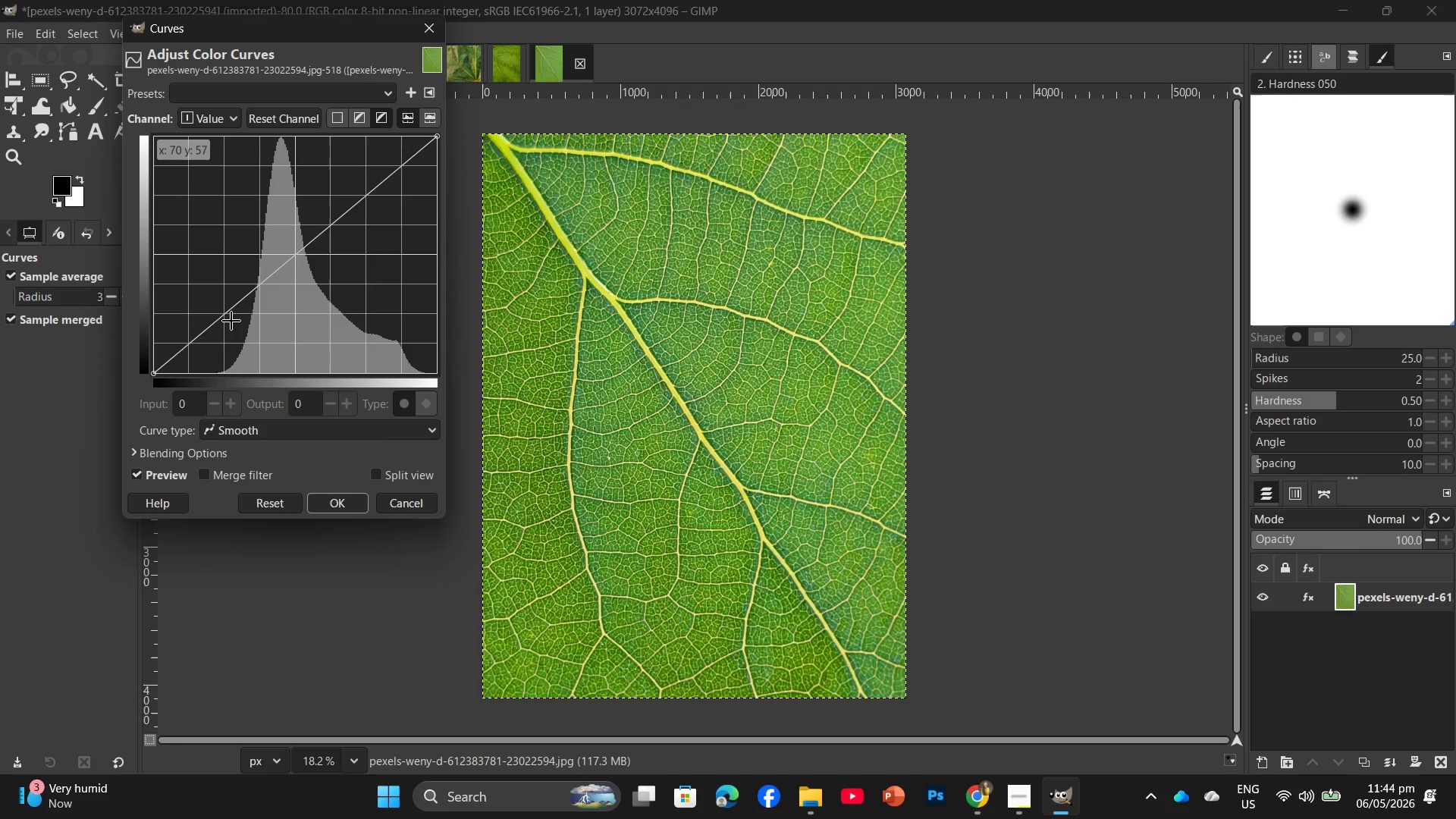 
left_click([229, 320])
 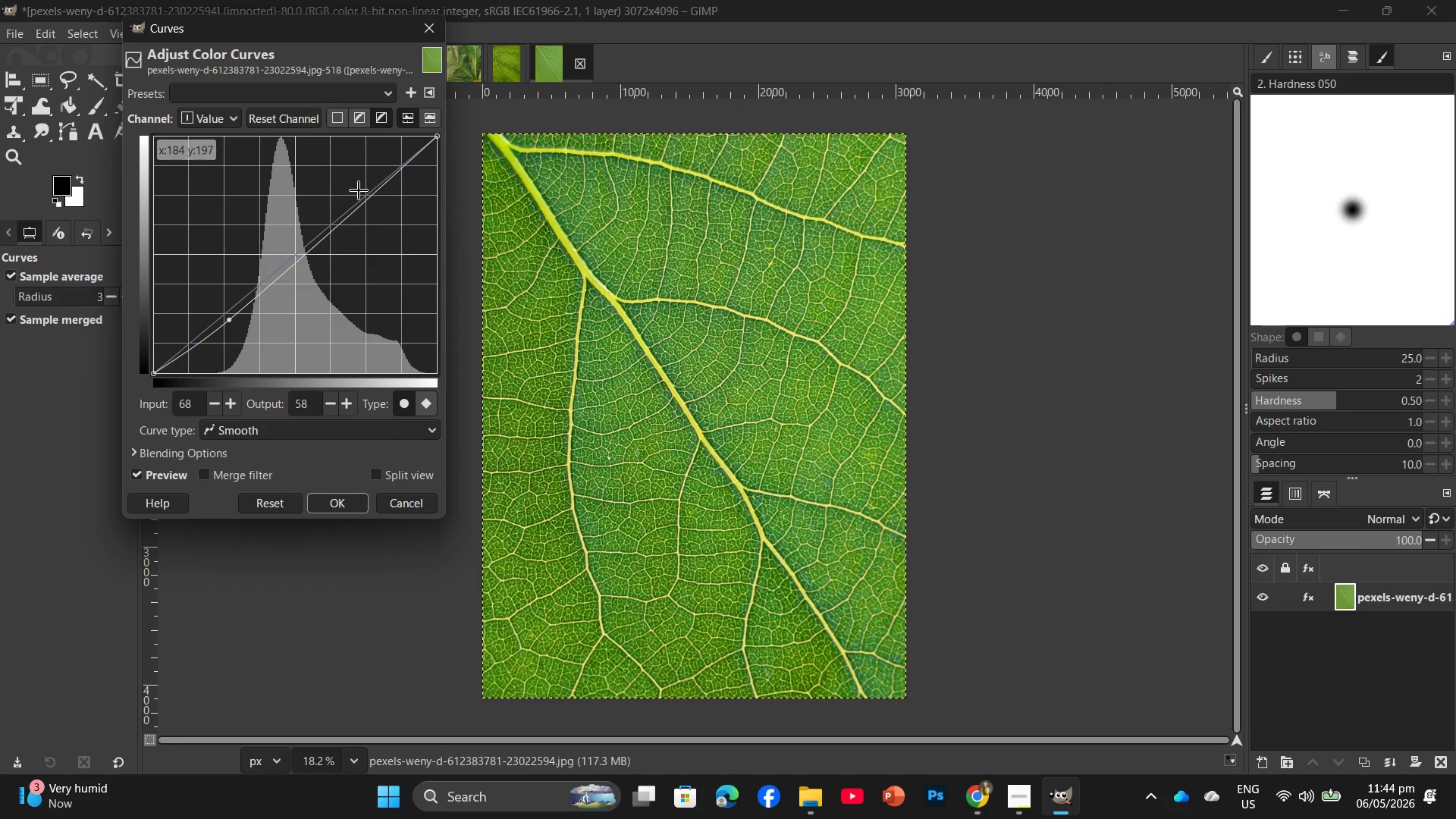 
left_click([361, 190])
 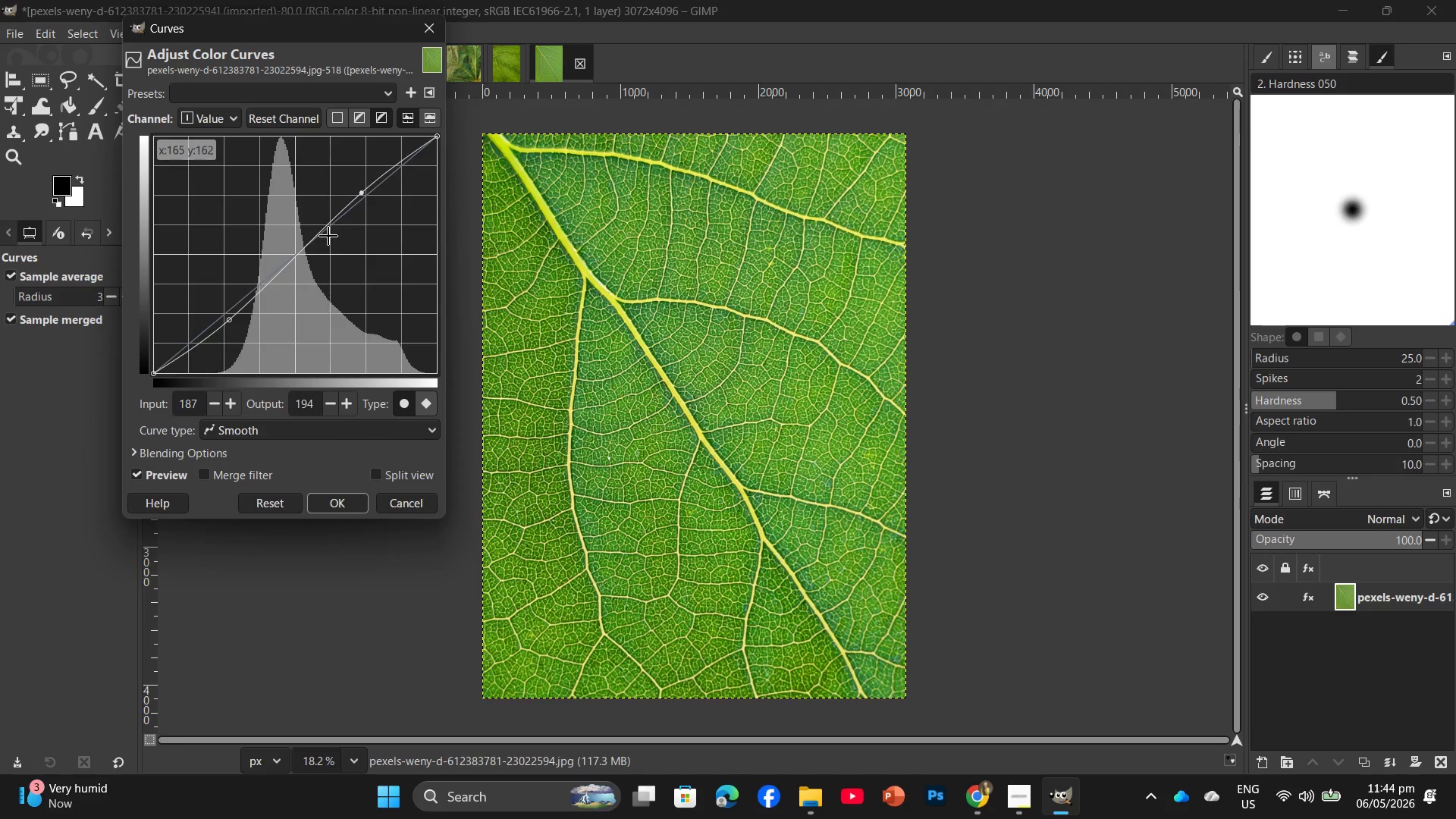 
wait(5.27)
 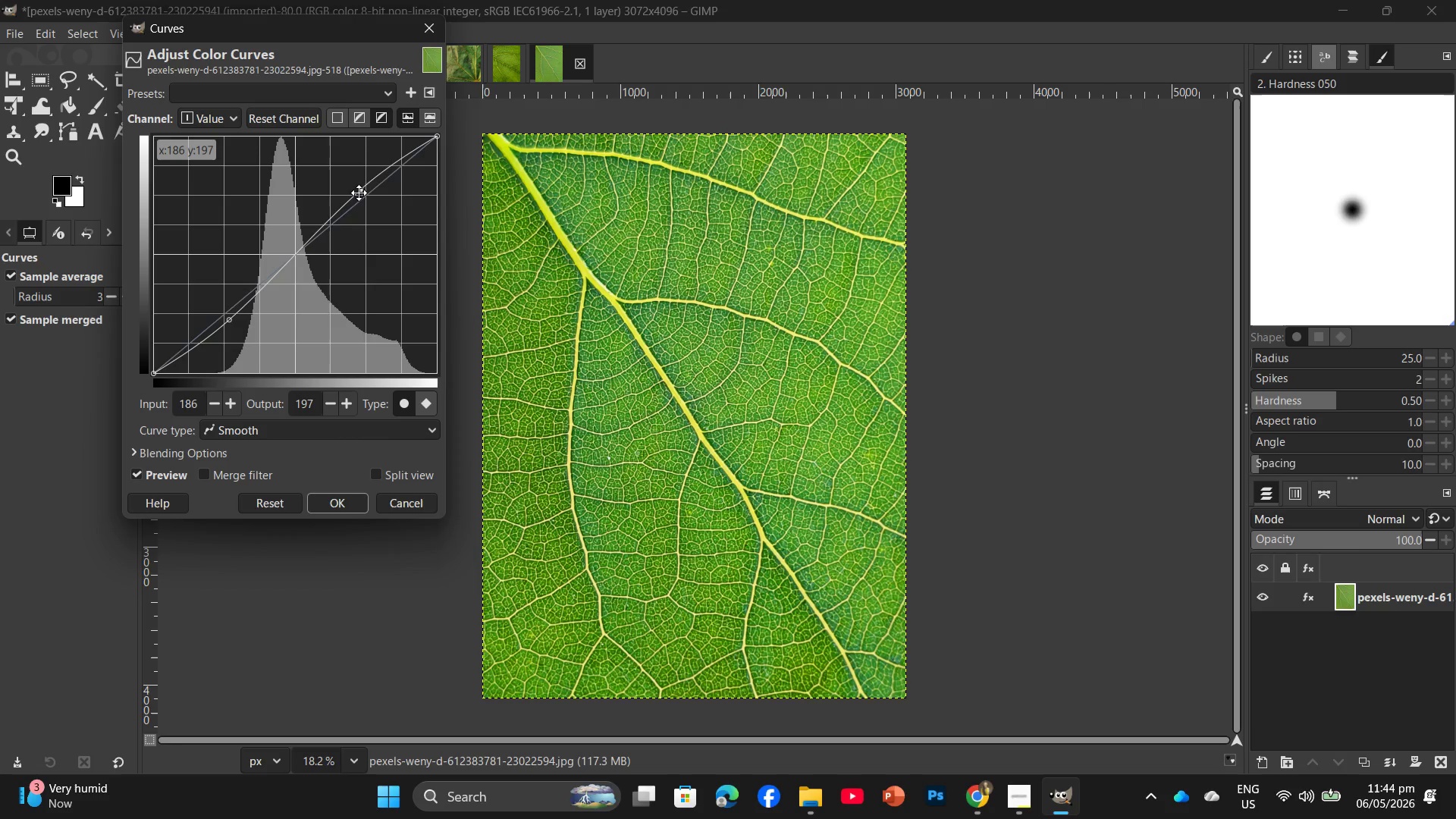 
left_click([330, 504])
 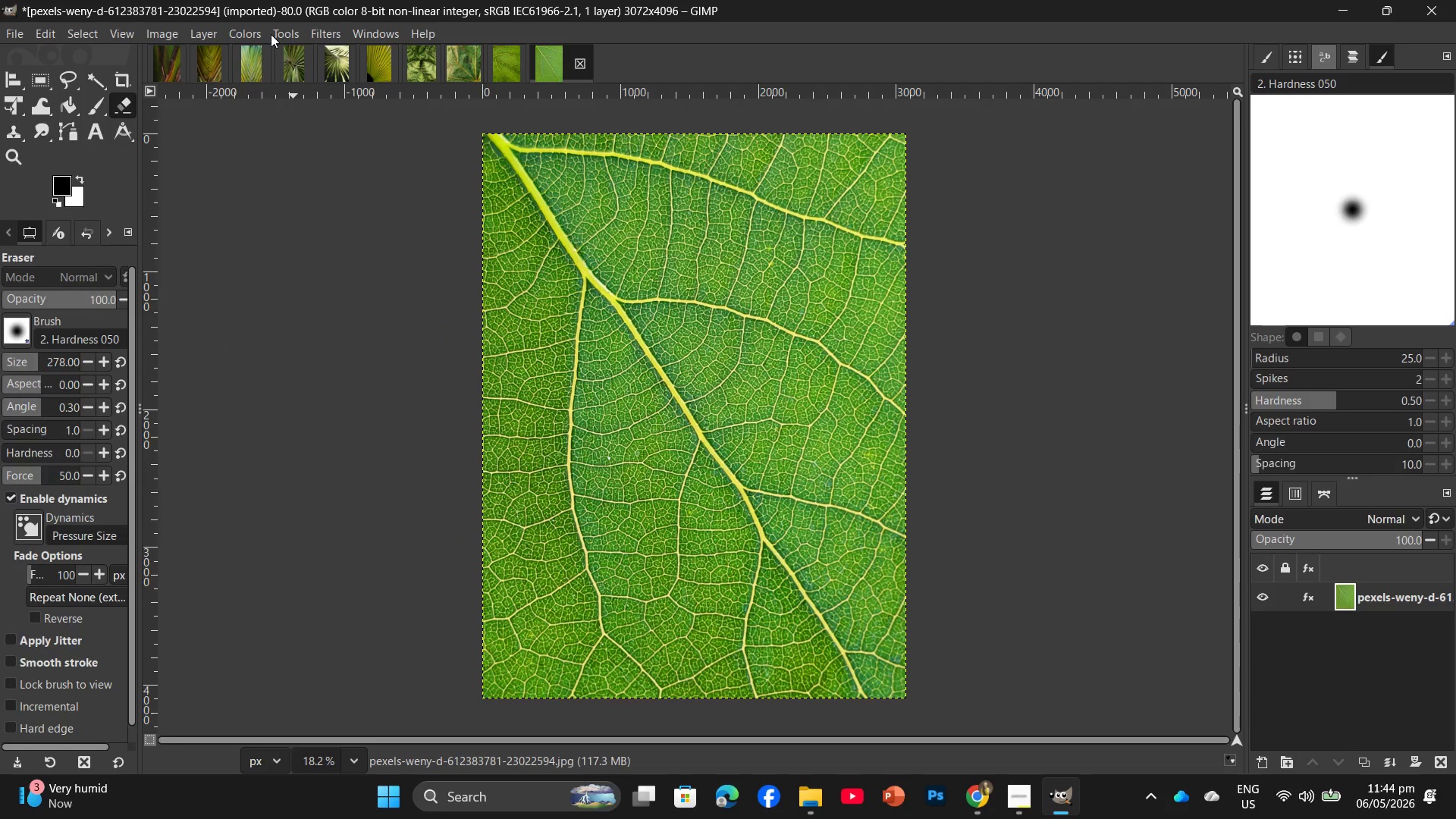 
left_click([253, 33])
 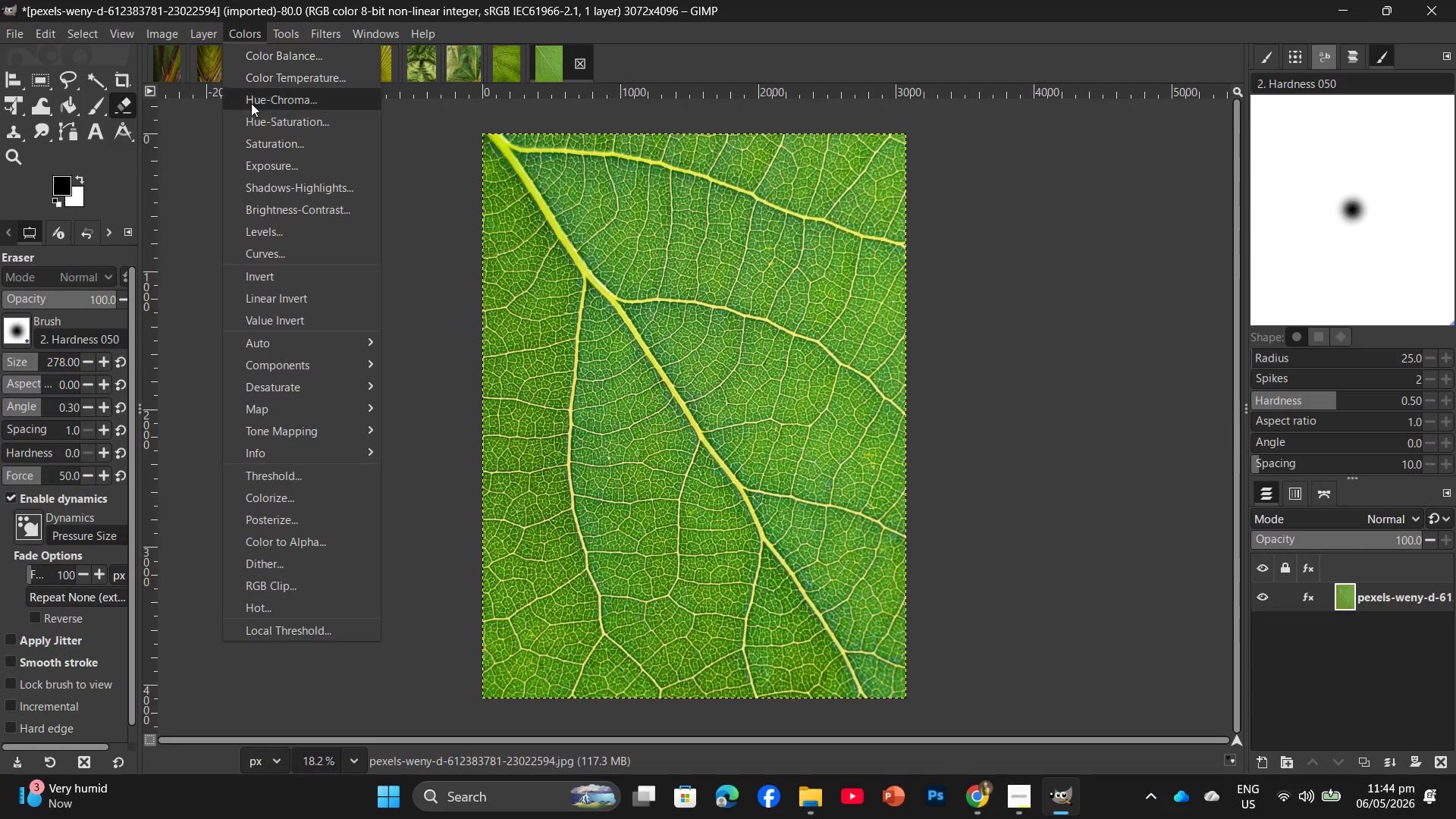 
left_click([251, 118])
 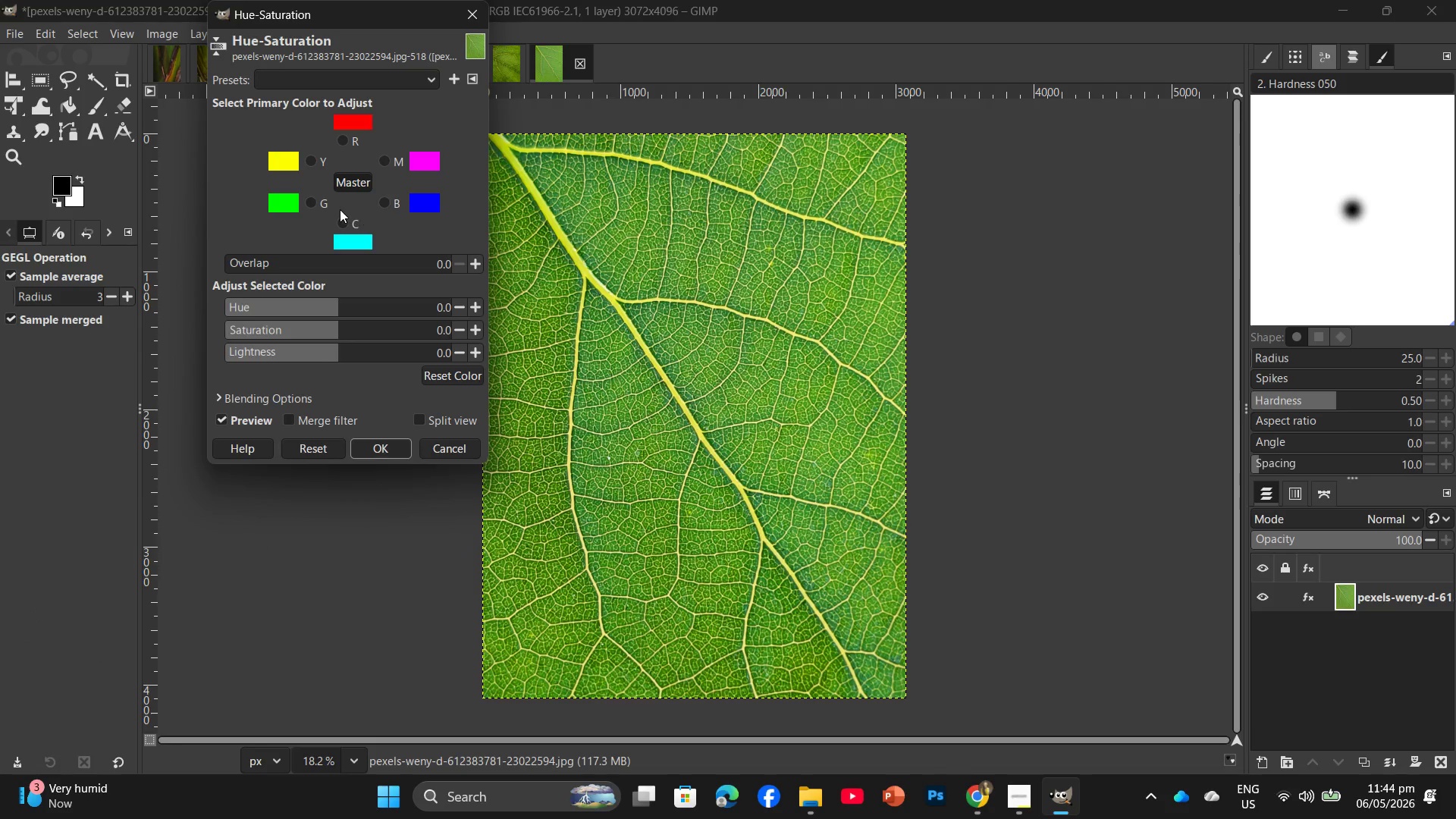 
left_click([324, 205])
 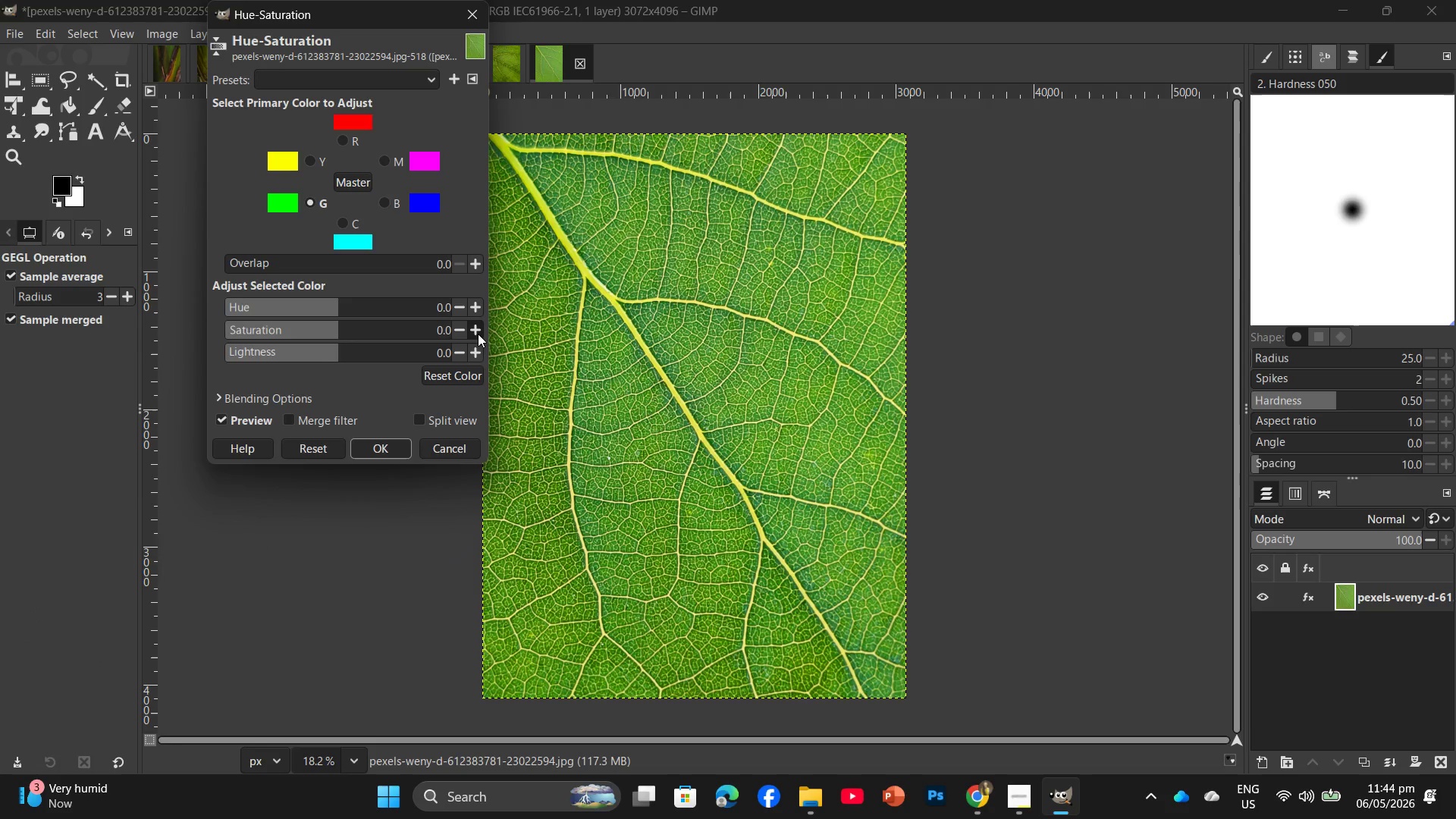 
double_click([475, 332])
 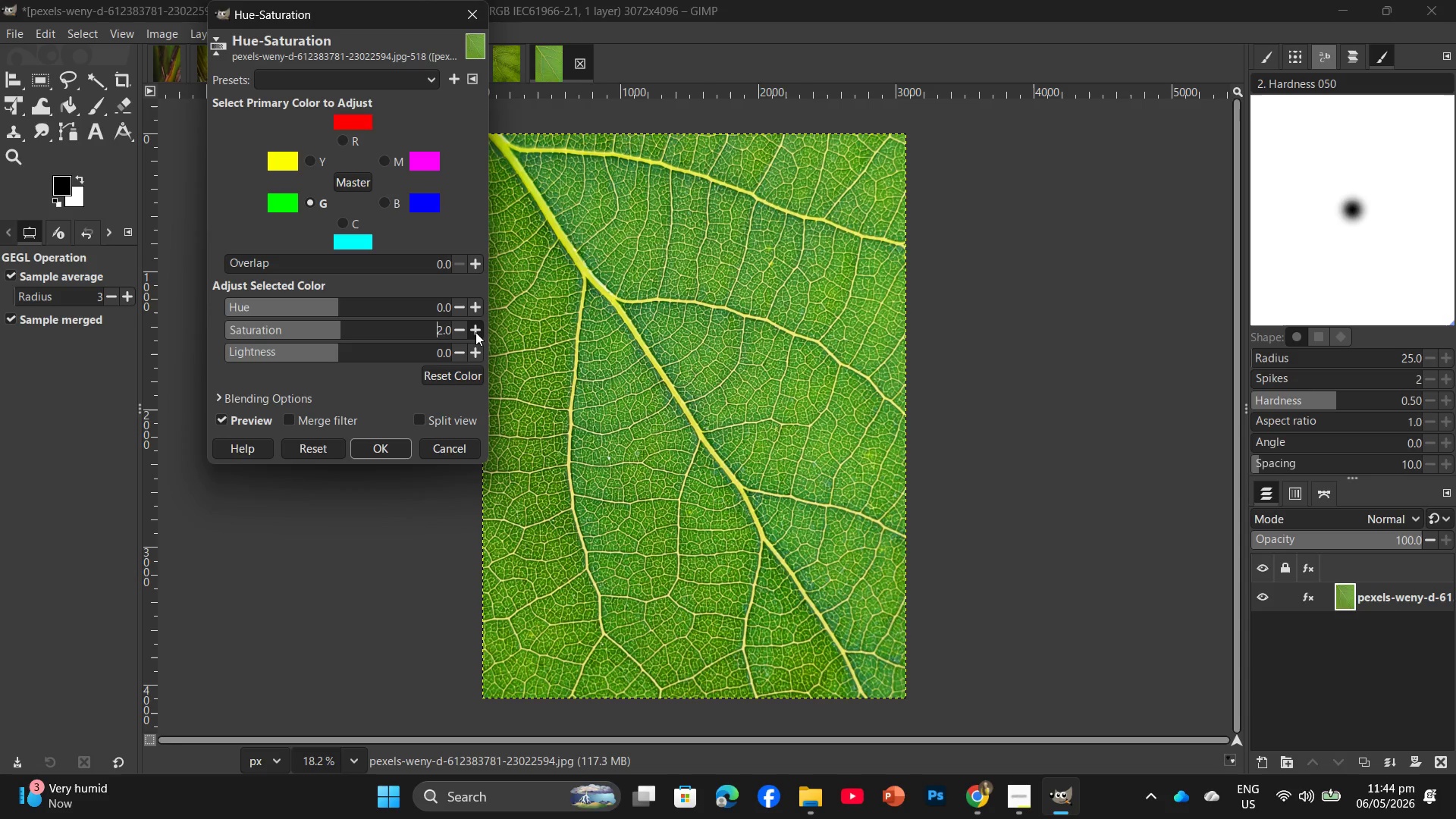 
double_click([475, 332])
 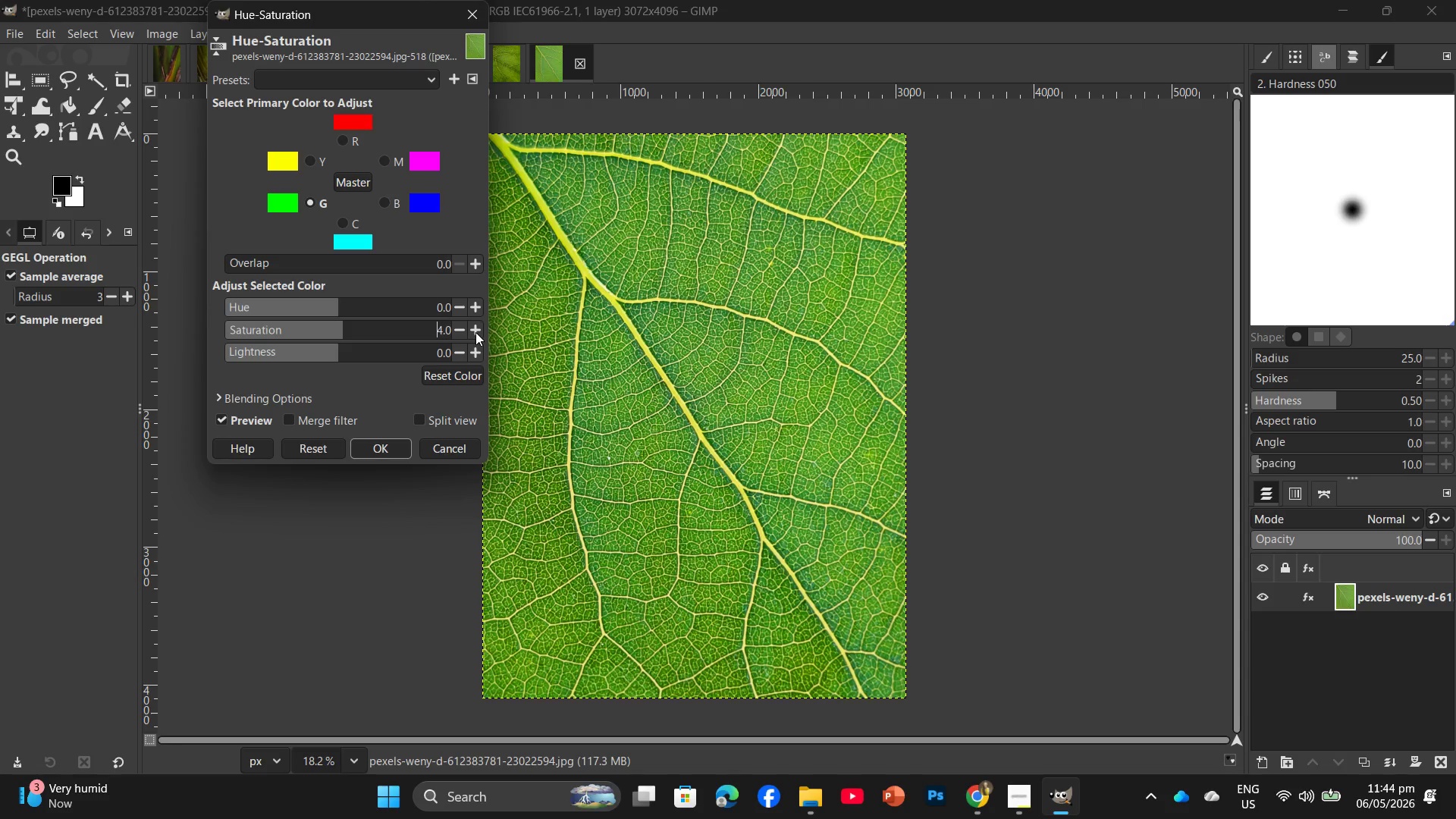 
triple_click([475, 332])
 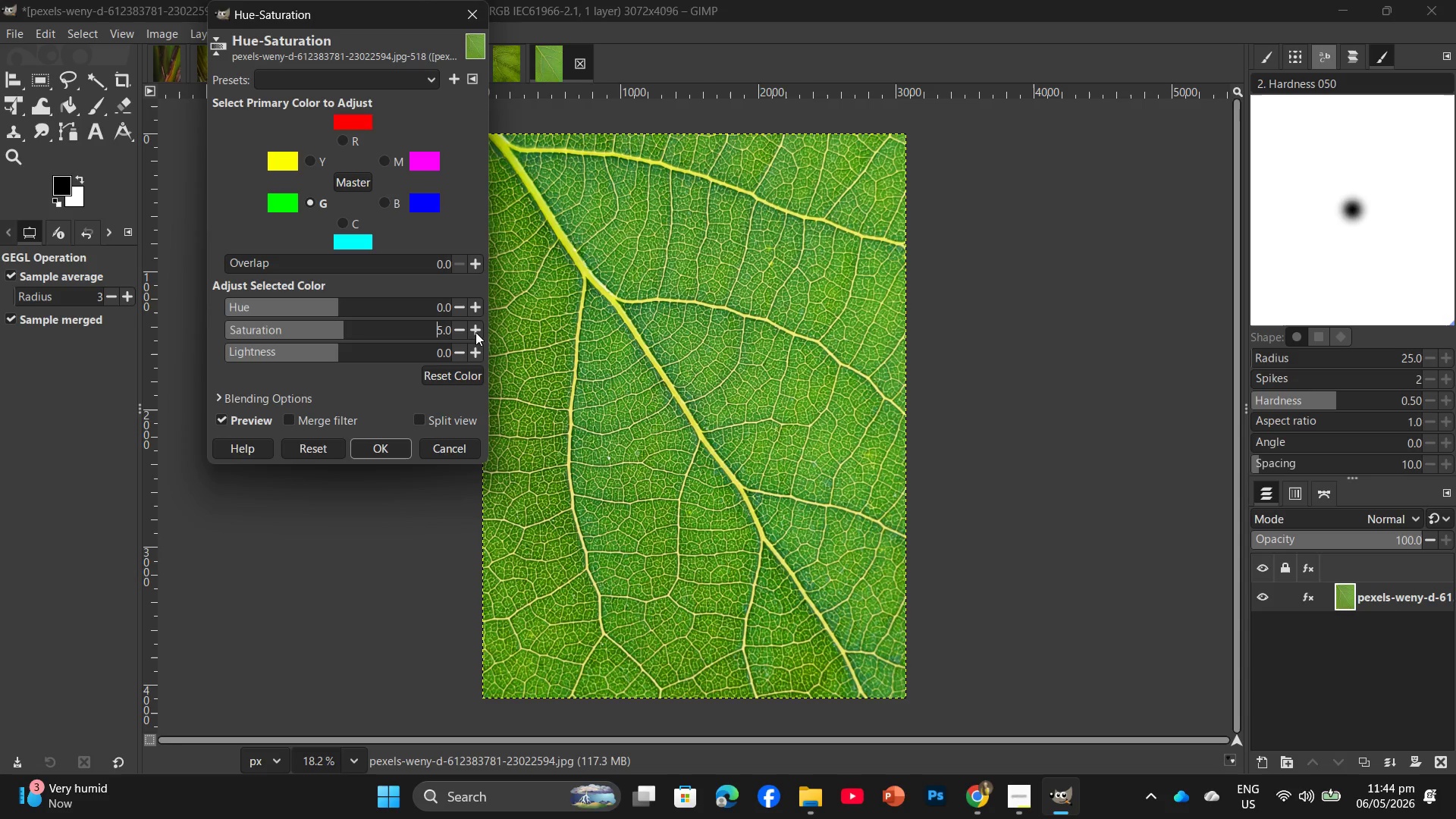 
triple_click([475, 332])
 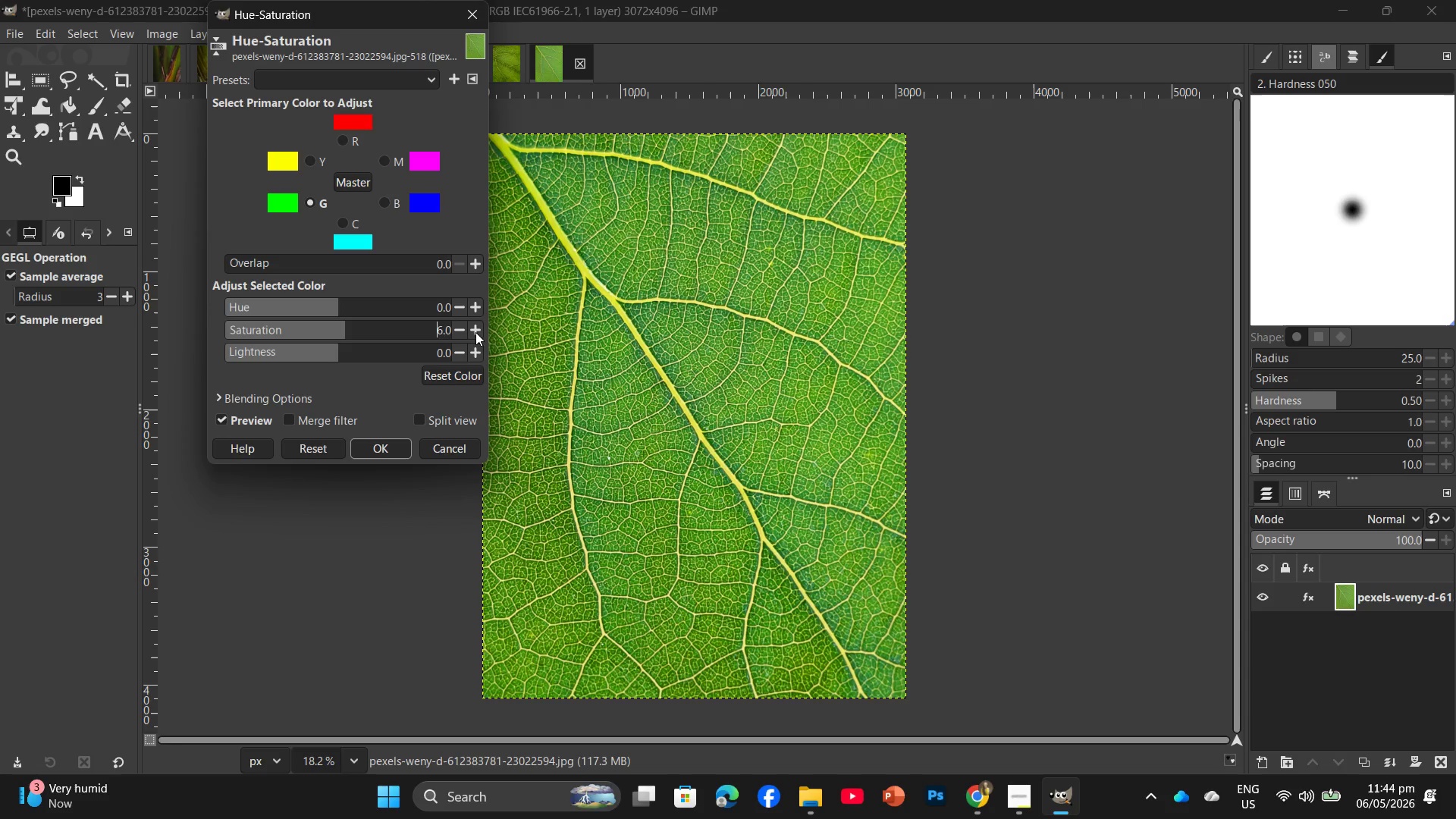 
triple_click([475, 332])
 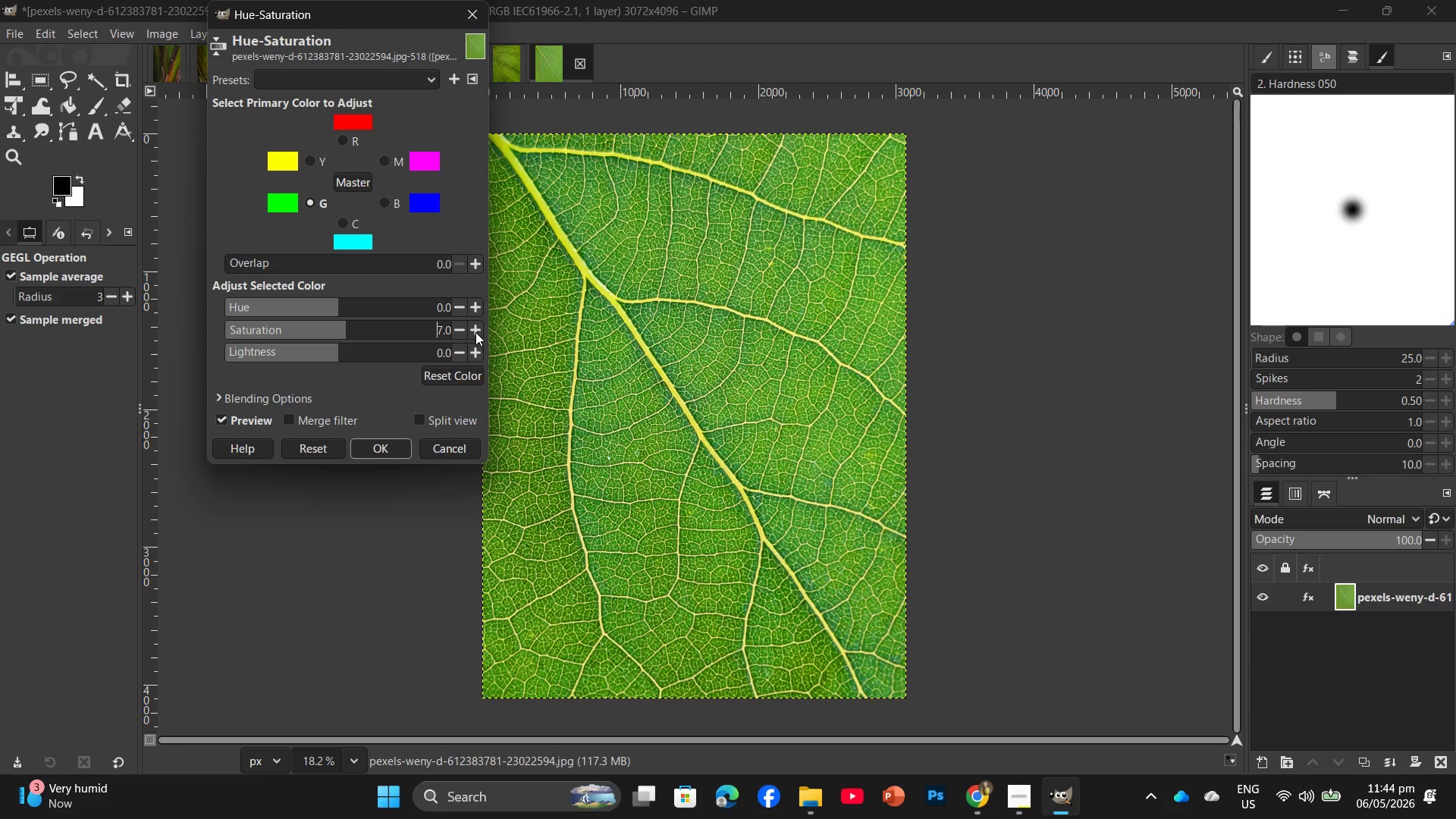 
triple_click([475, 332])
 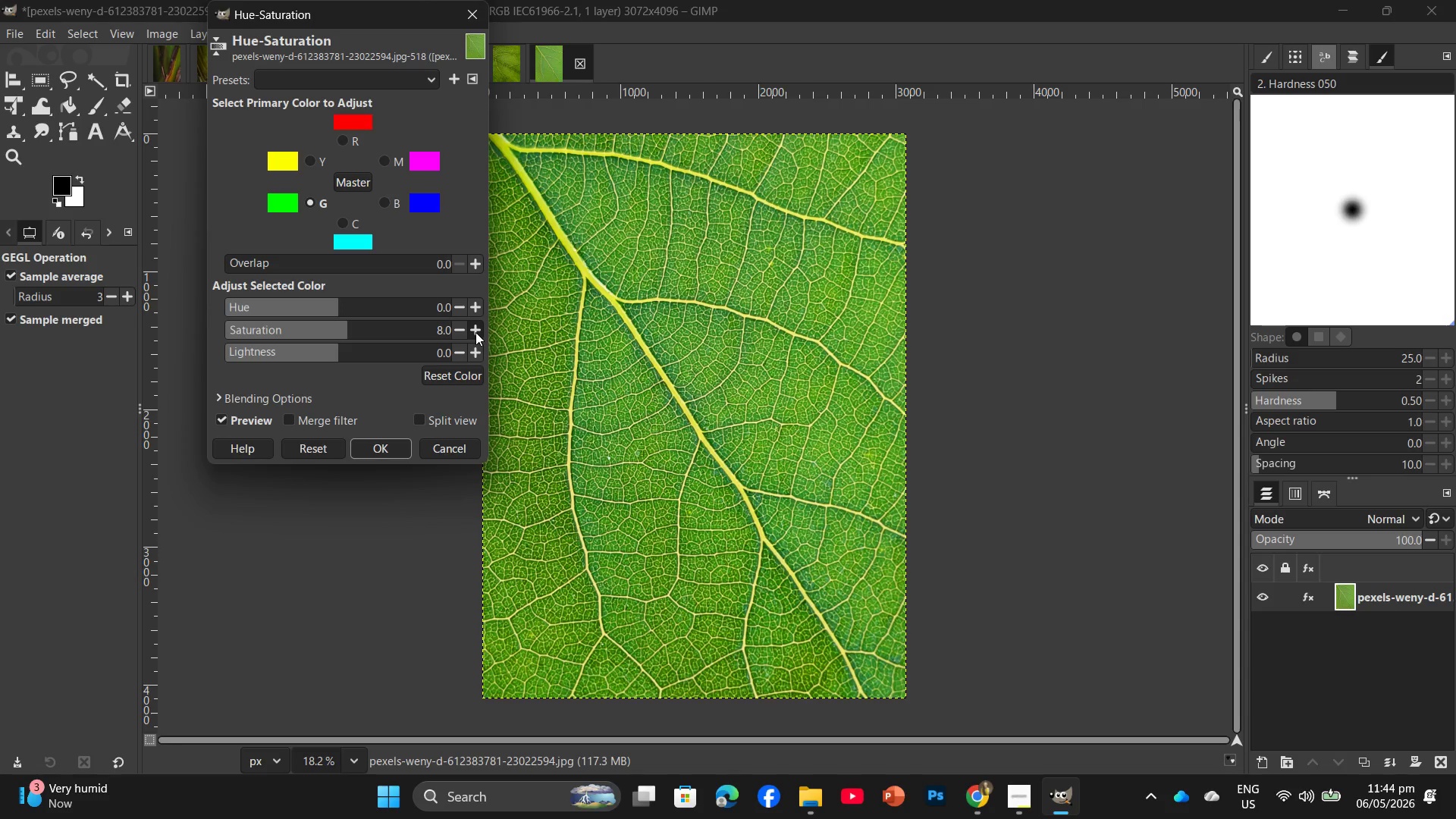 
triple_click([475, 332])
 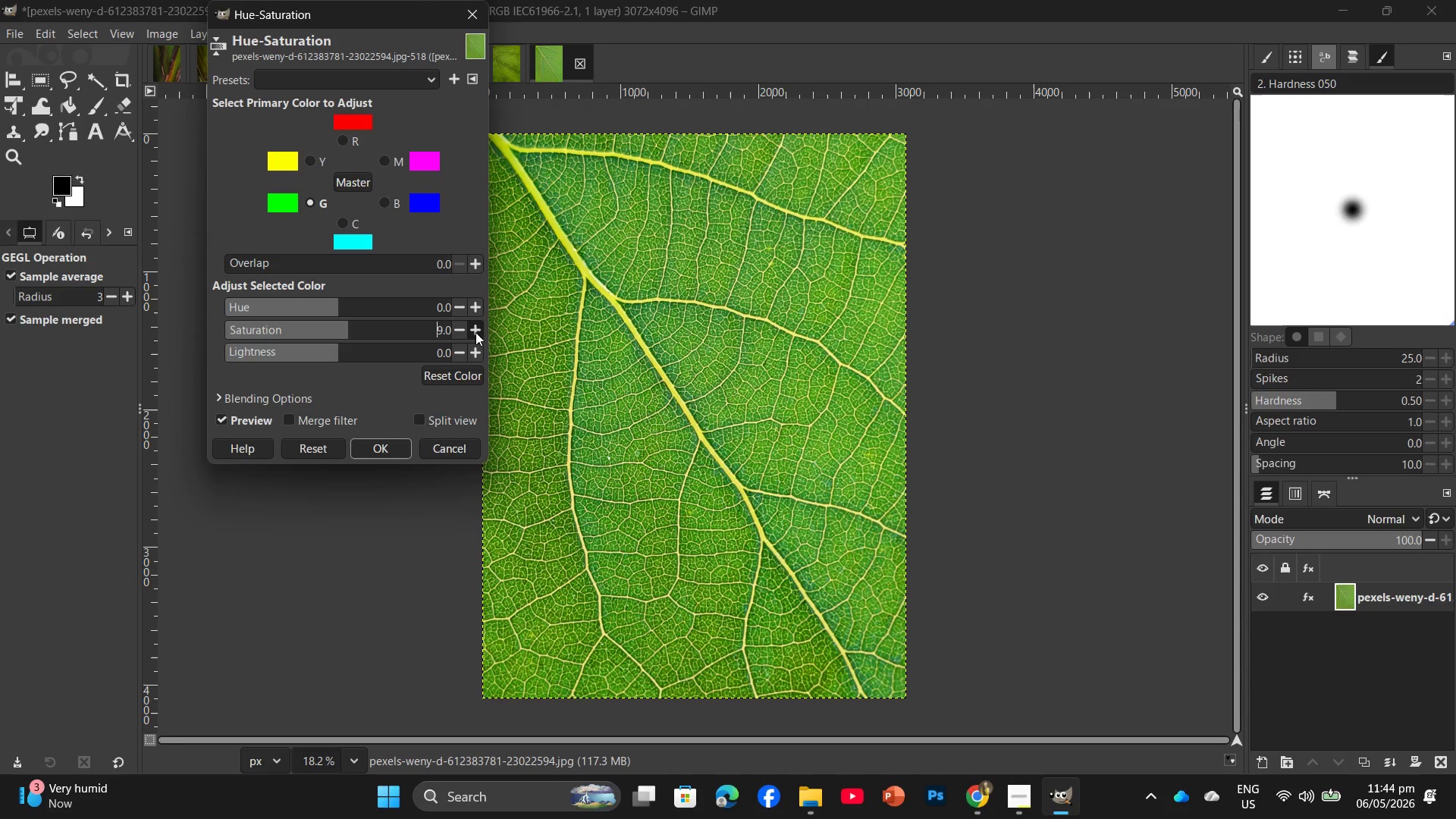 
triple_click([475, 332])
 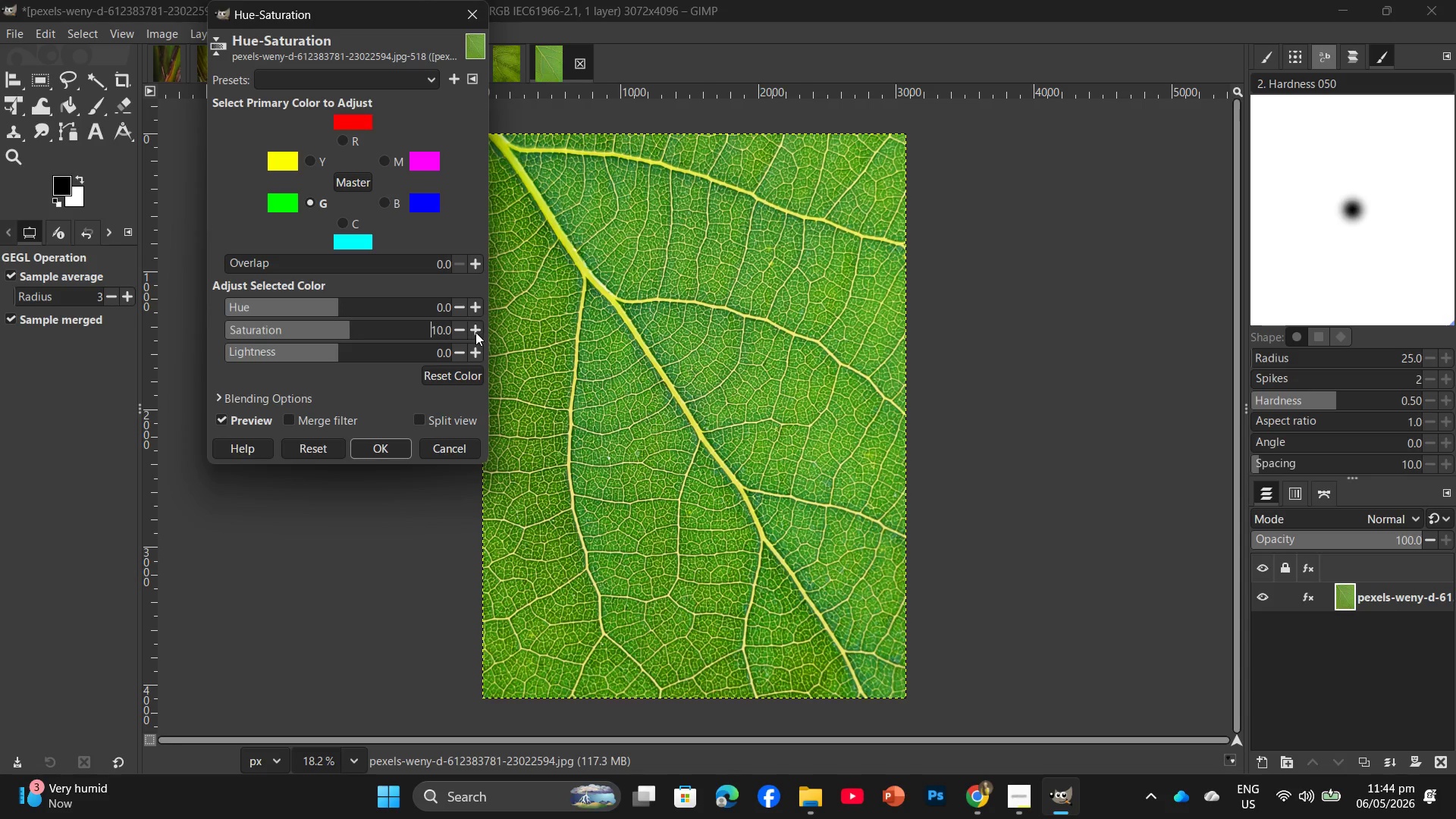 
triple_click([475, 332])
 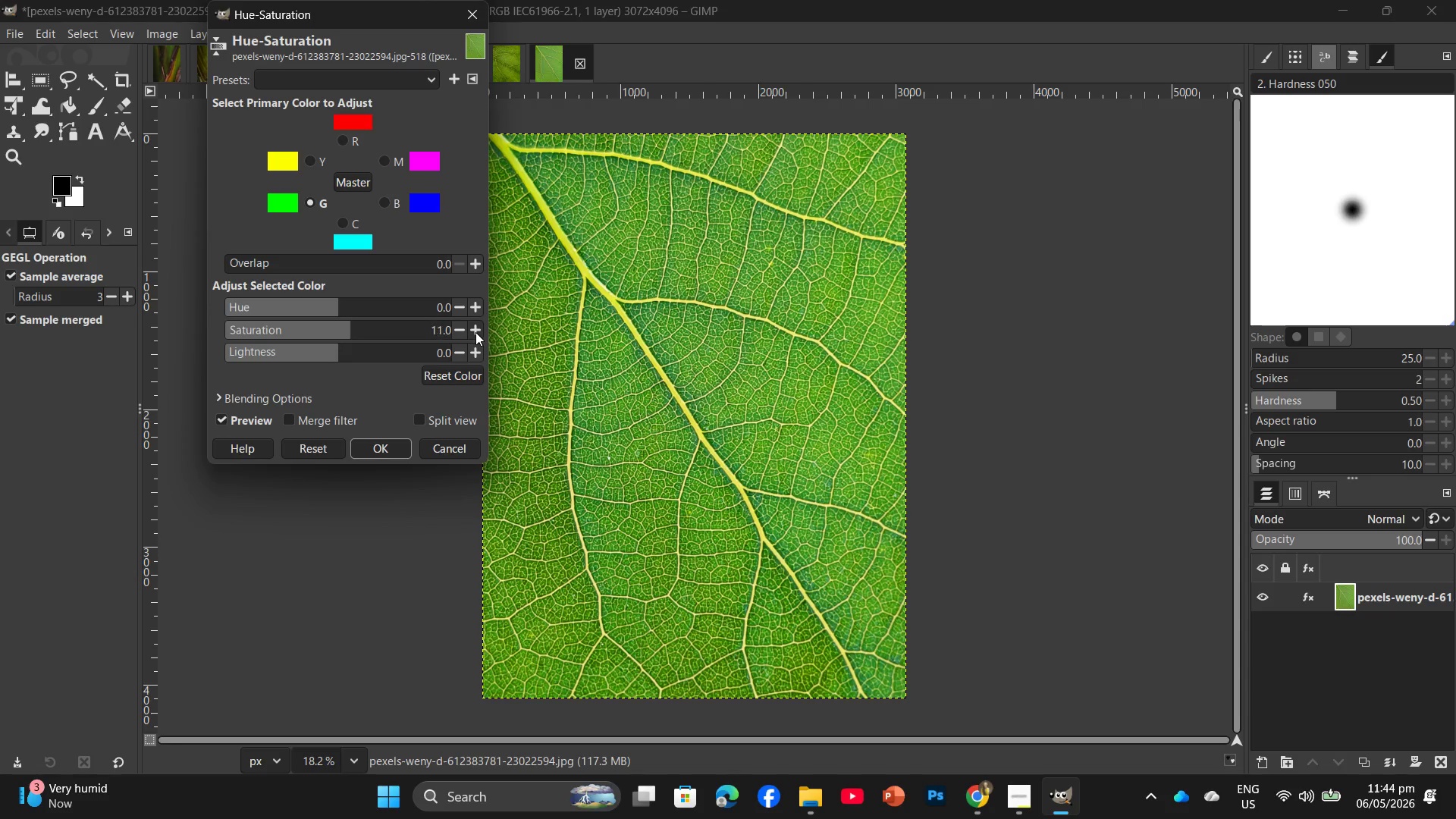 
triple_click([475, 332])
 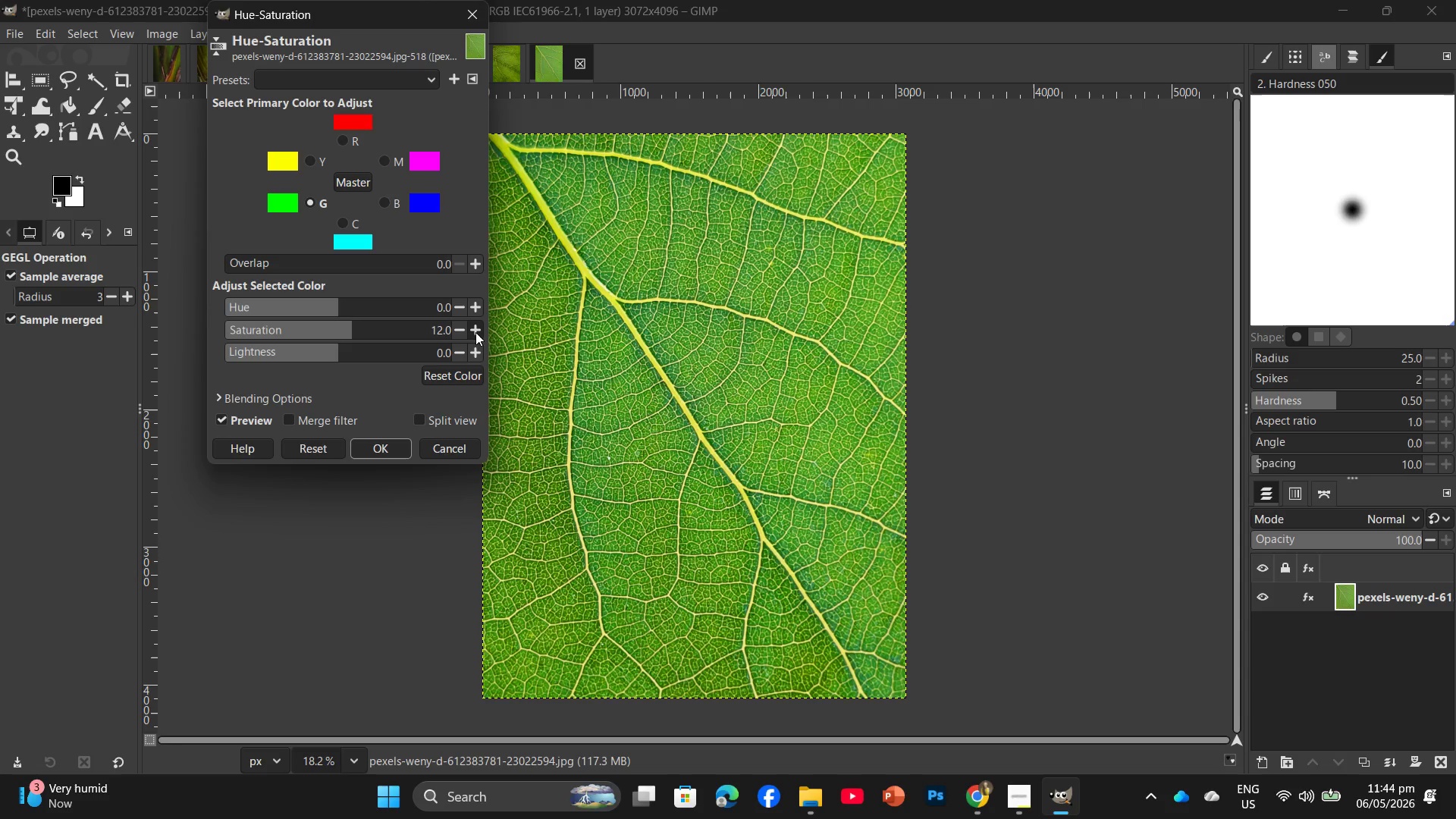 
triple_click([475, 332])
 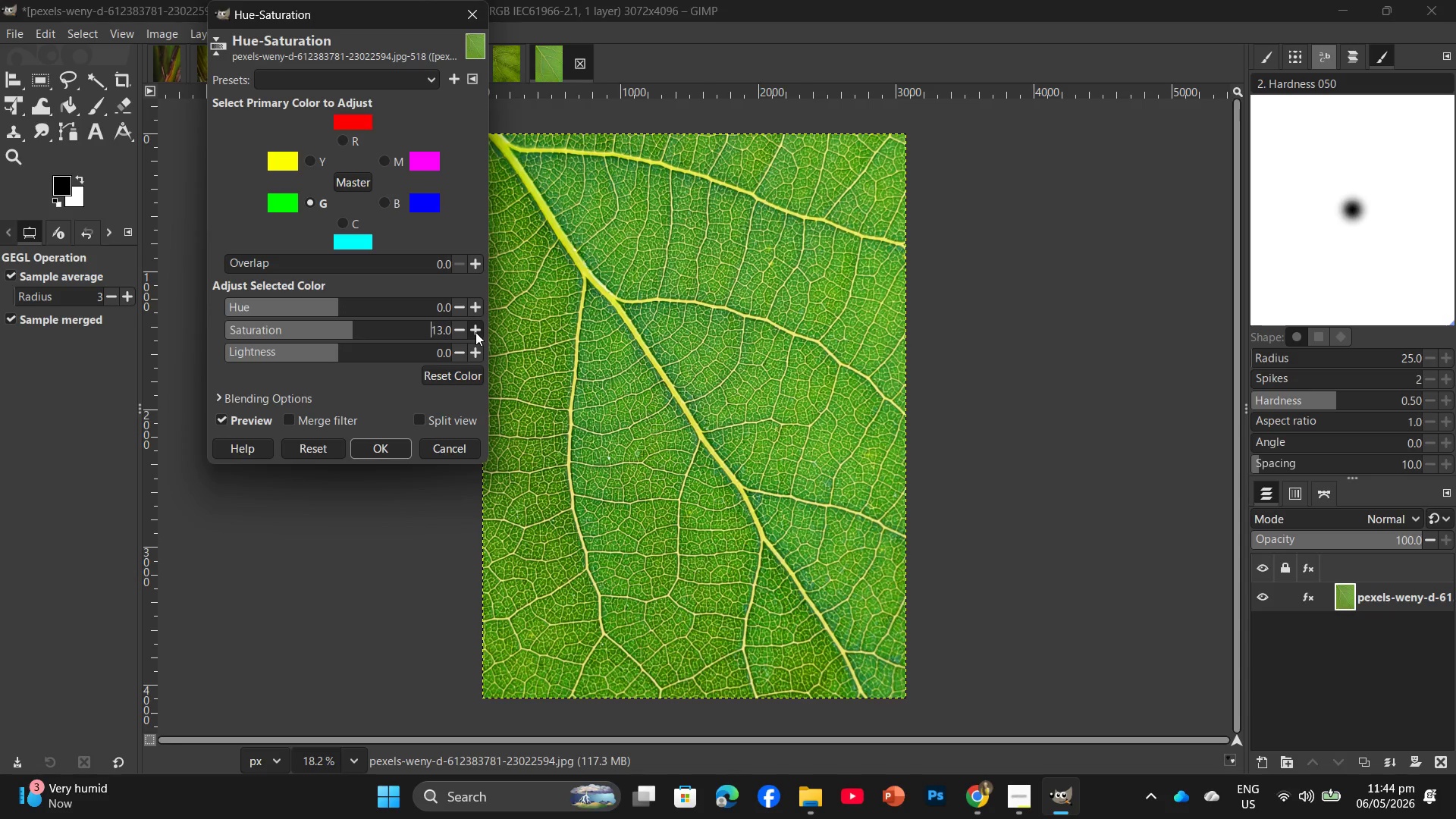 
triple_click([475, 332])
 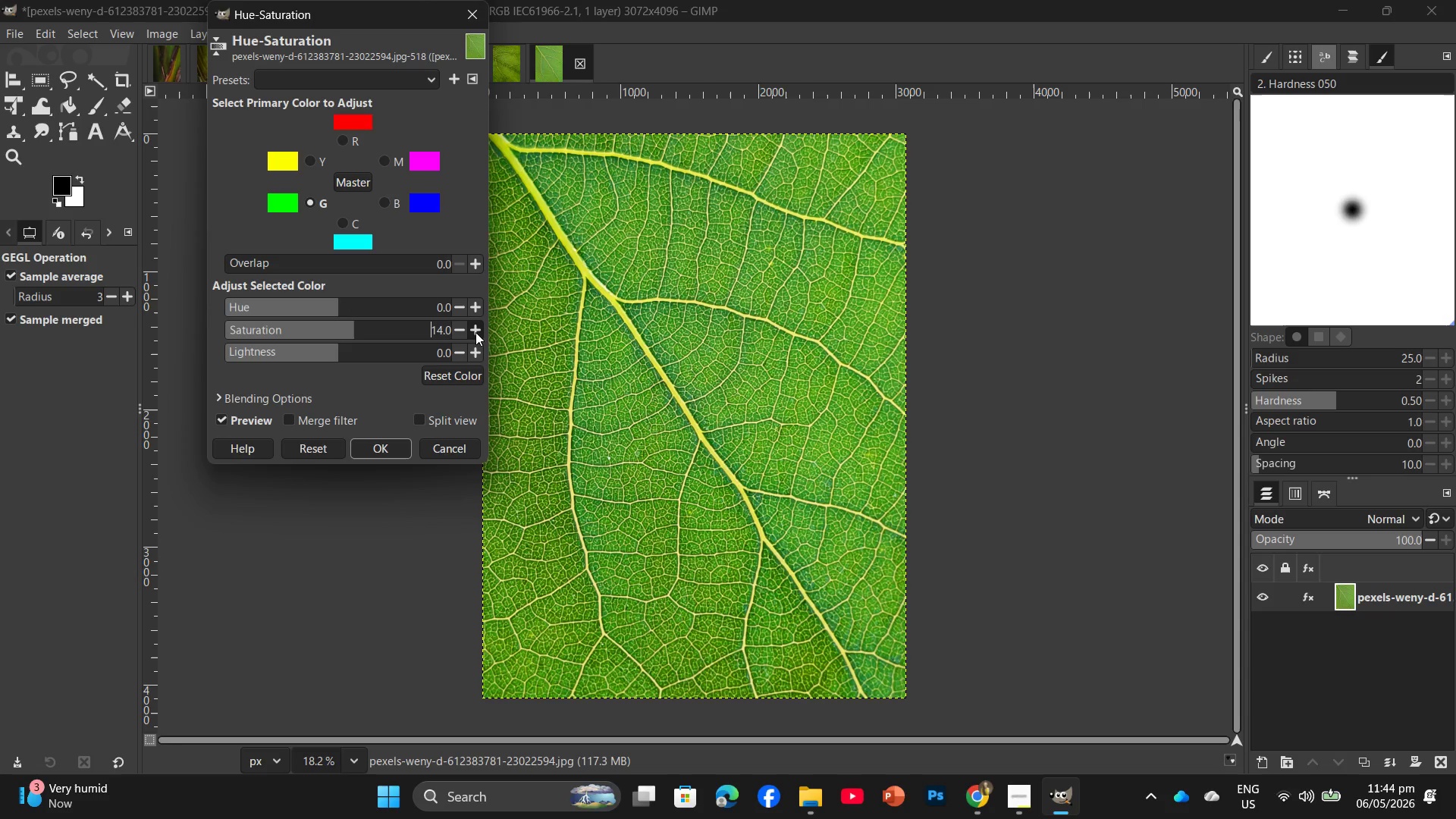 
triple_click([475, 332])
 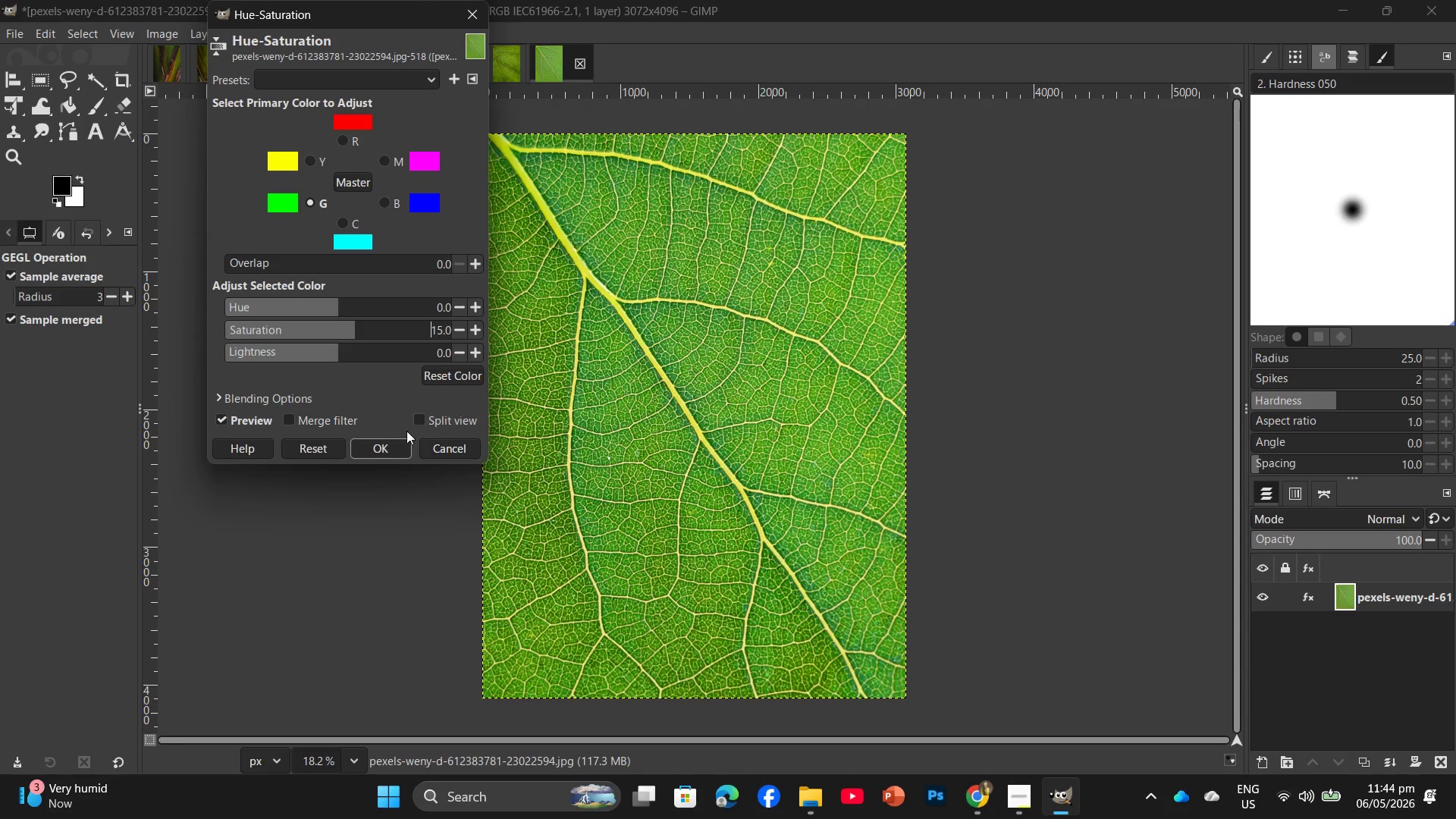 
left_click([388, 447])
 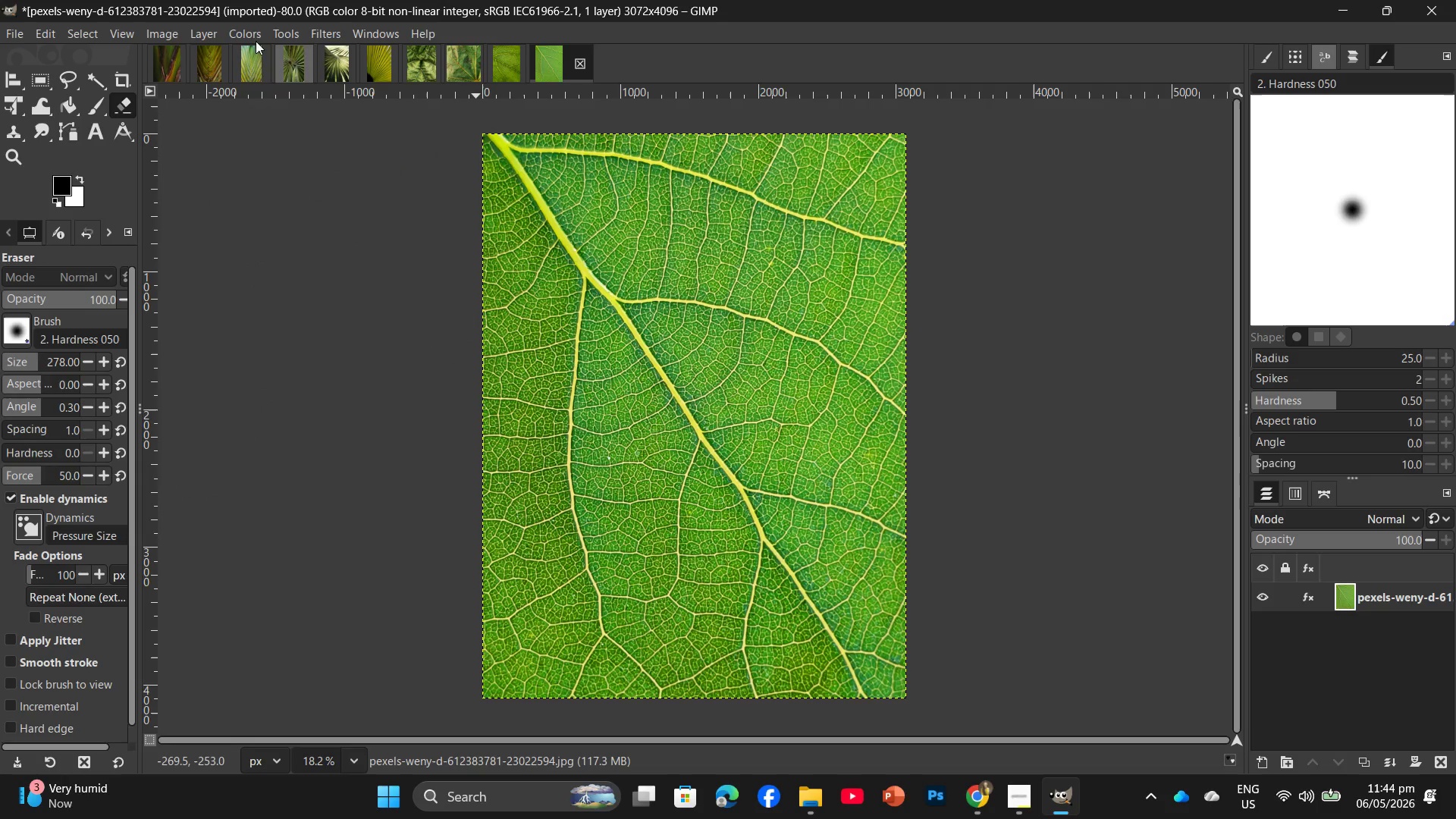 
left_click([331, 31])
 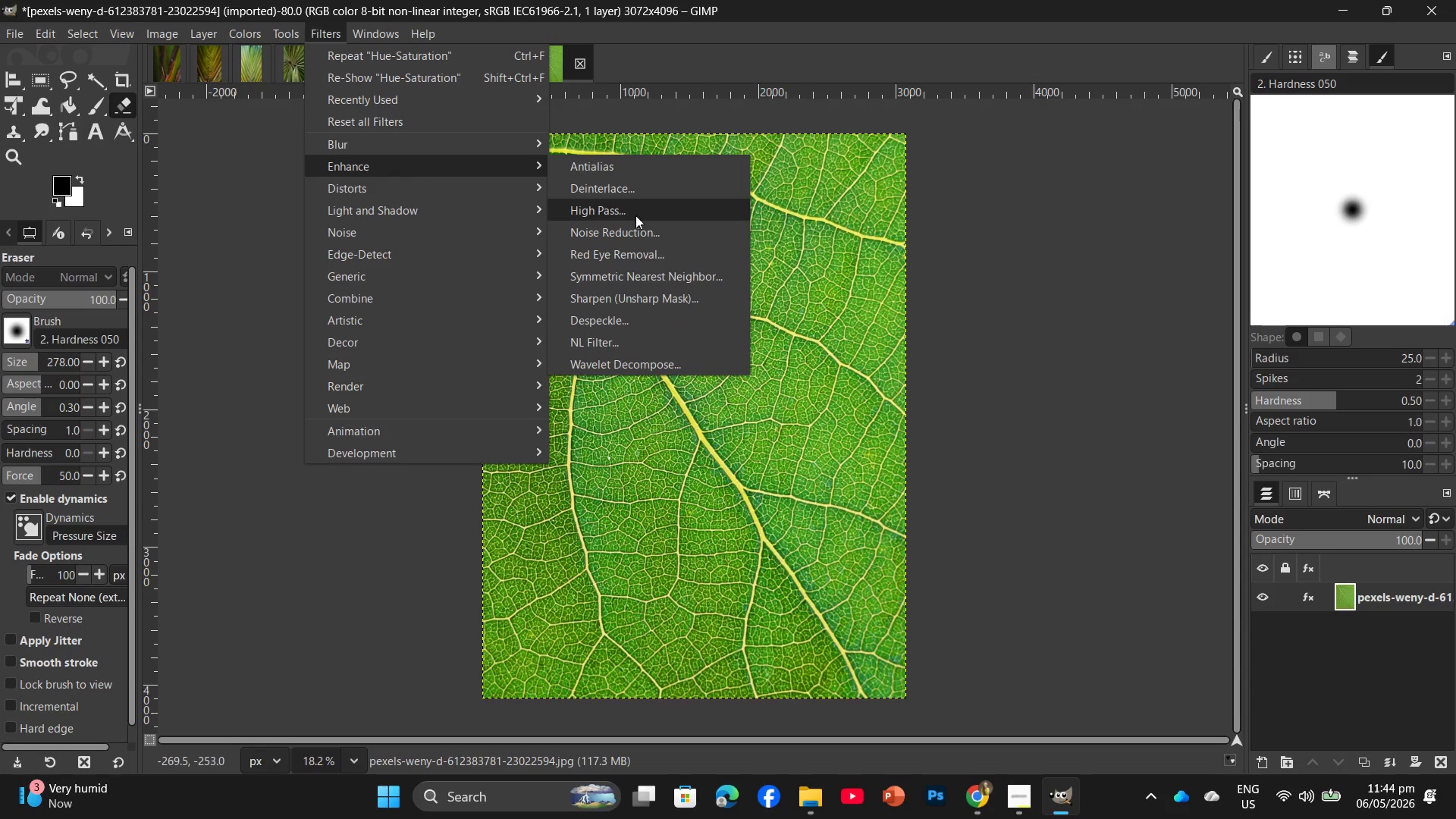 
left_click([598, 300])
 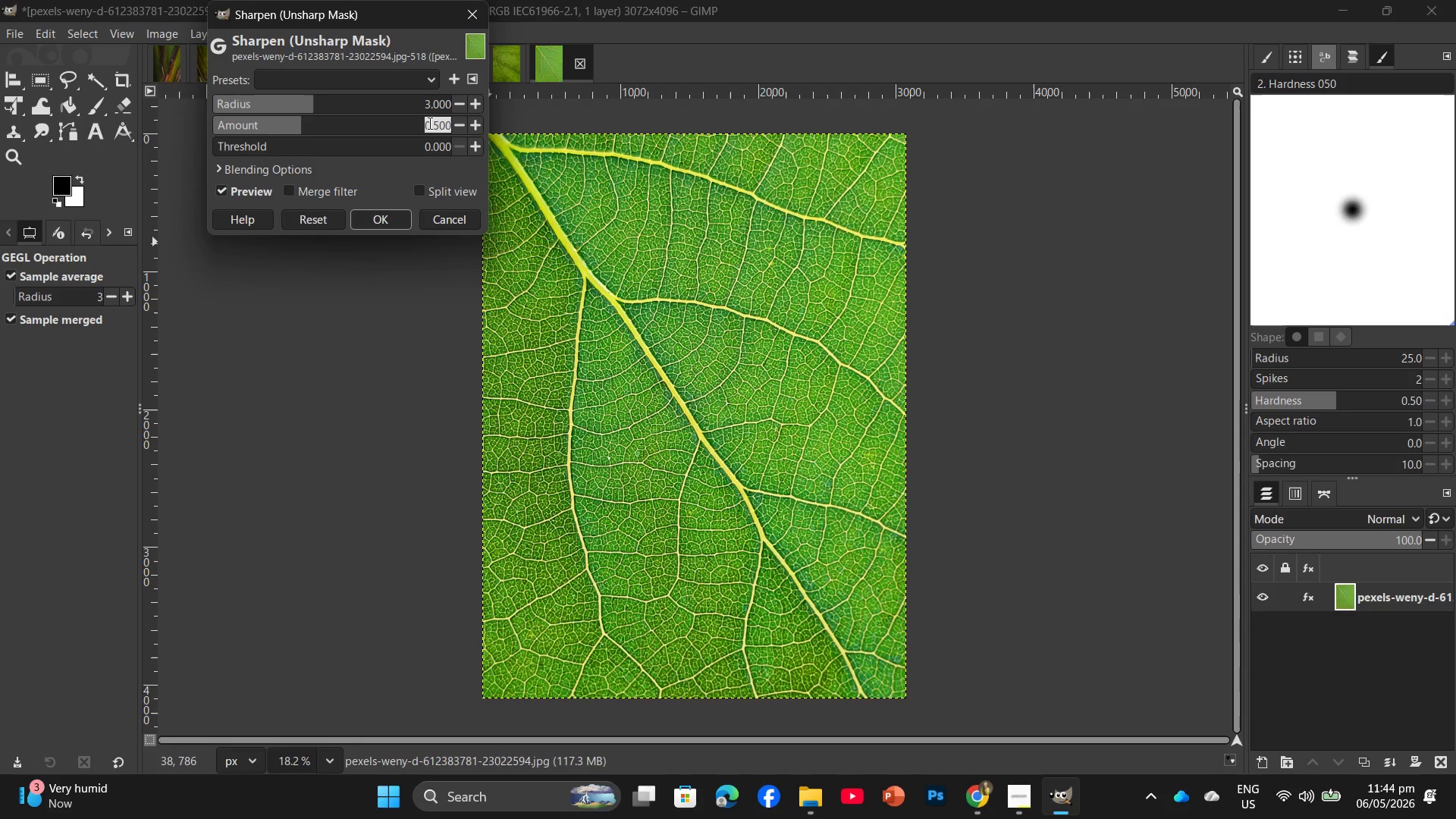 
double_click([428, 124])
 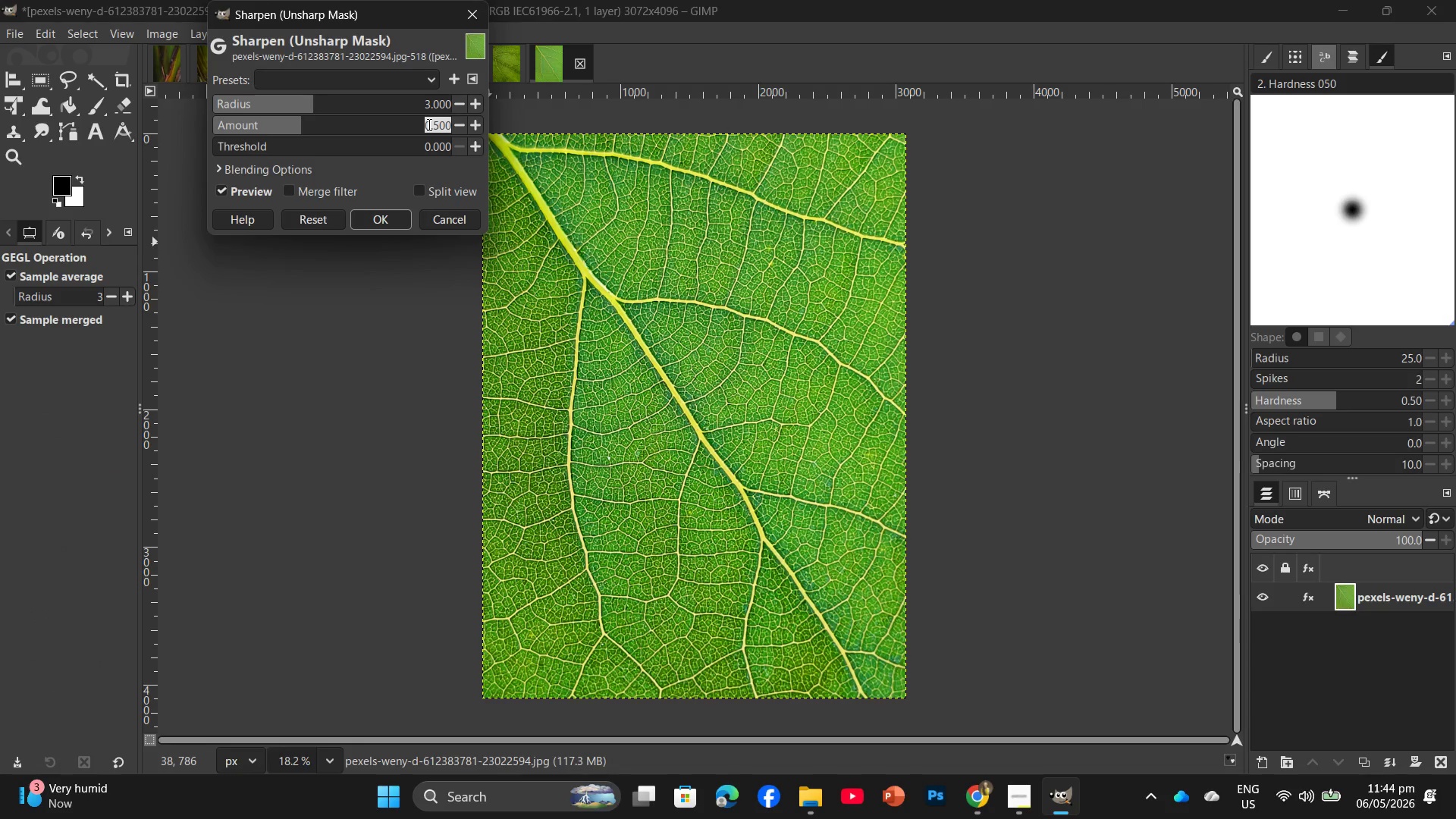 
key(Numpad1)
 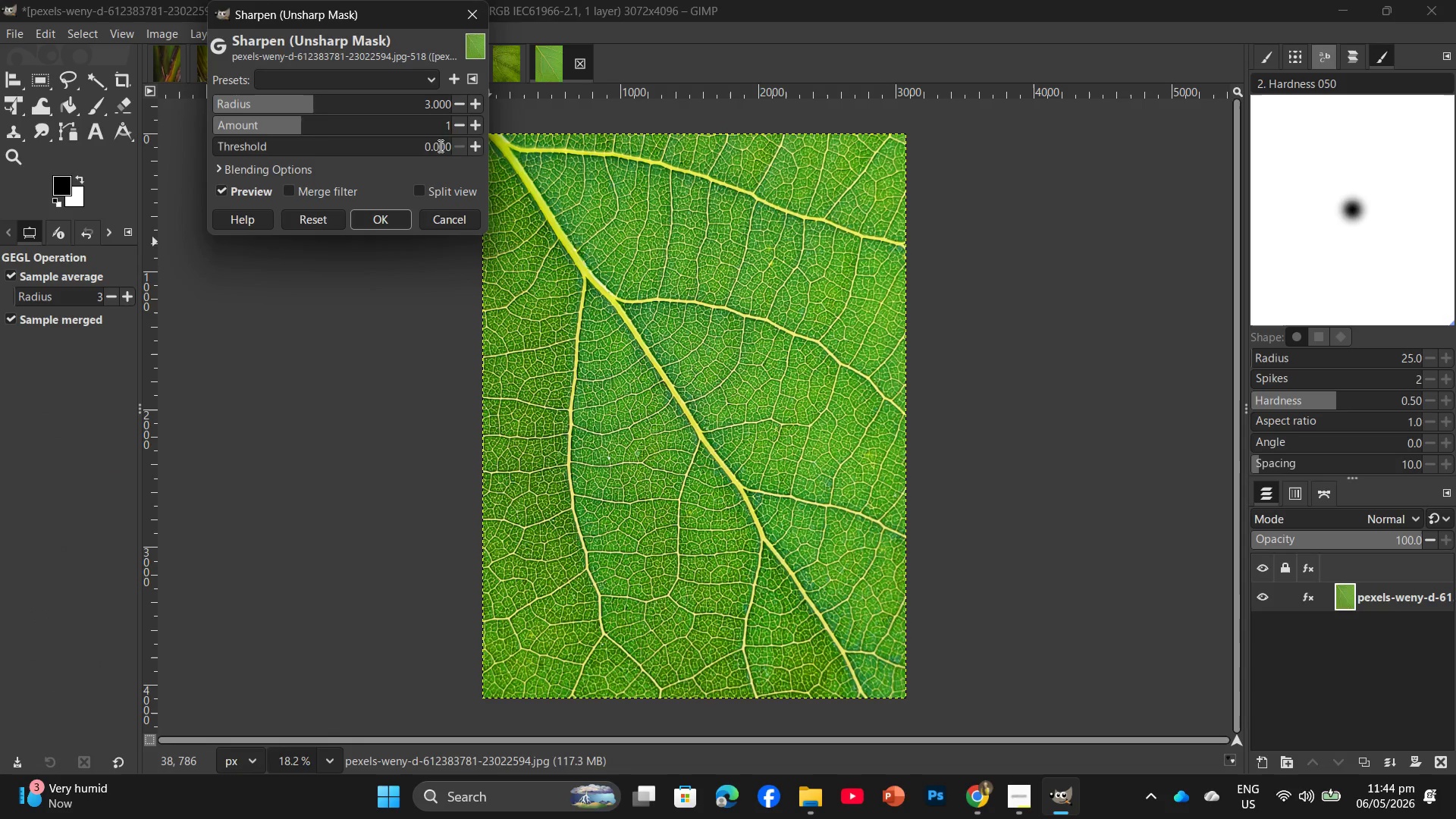 
double_click([439, 146])
 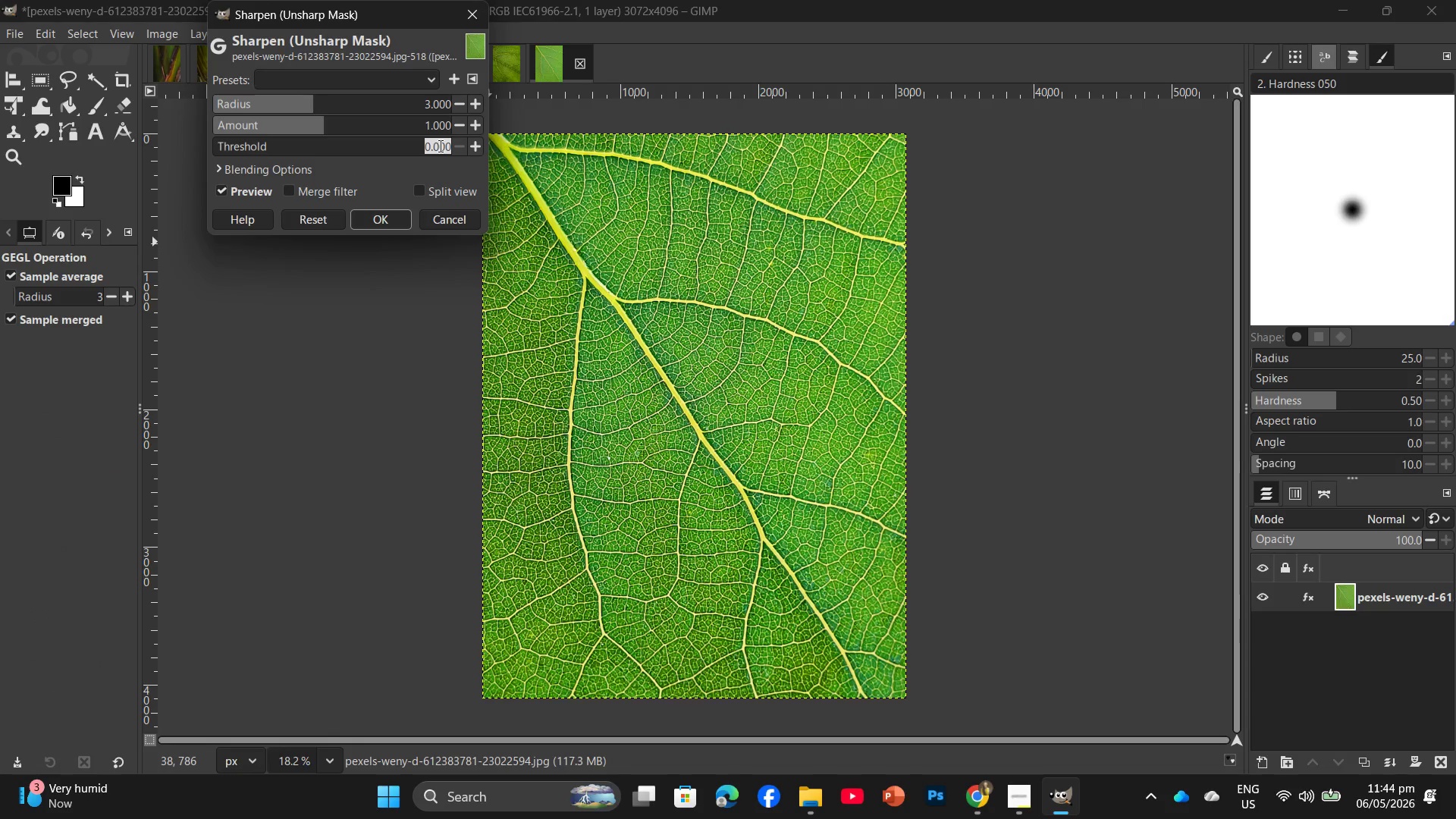 
key(Numpad1)
 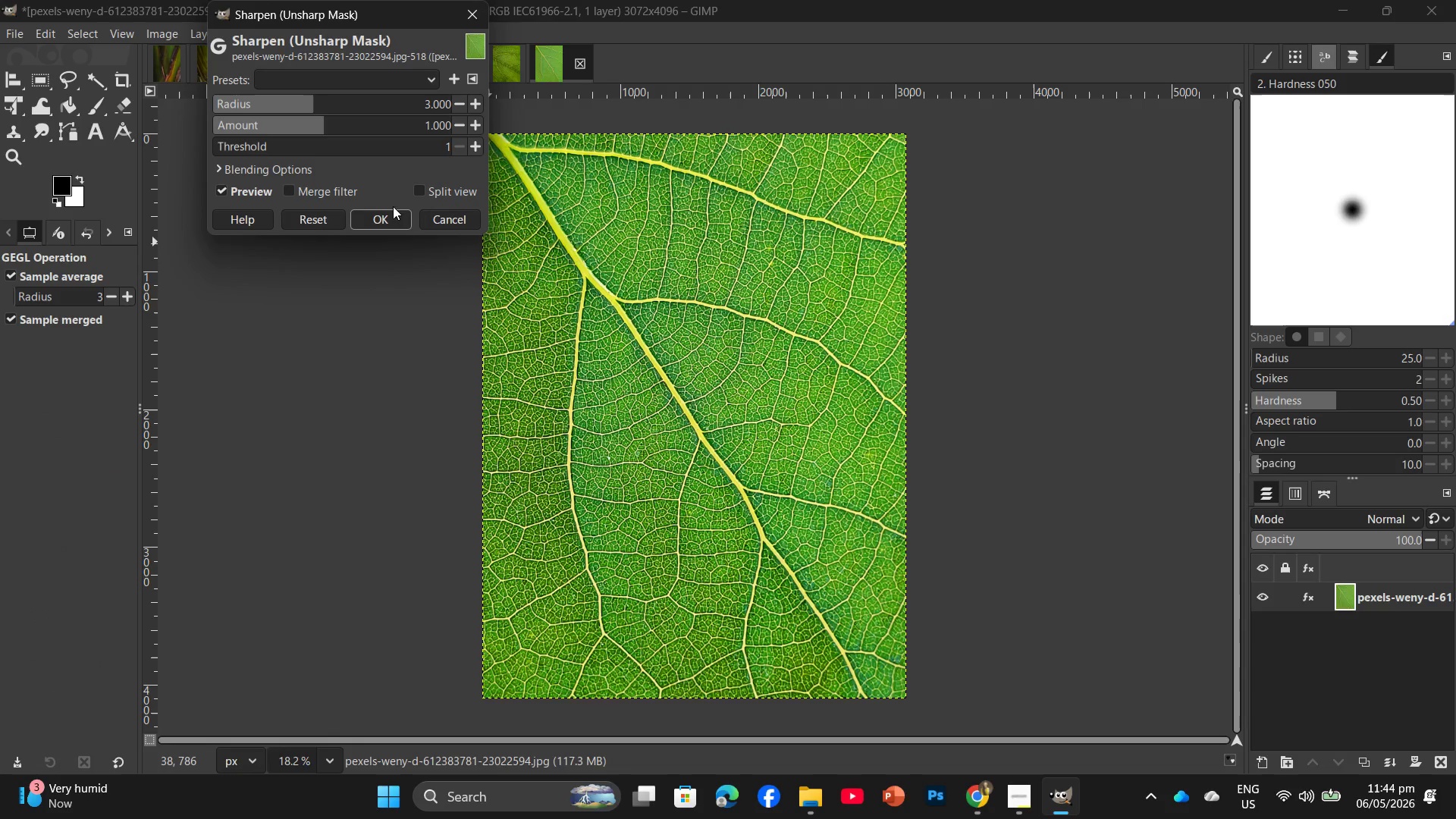 
left_click([381, 215])
 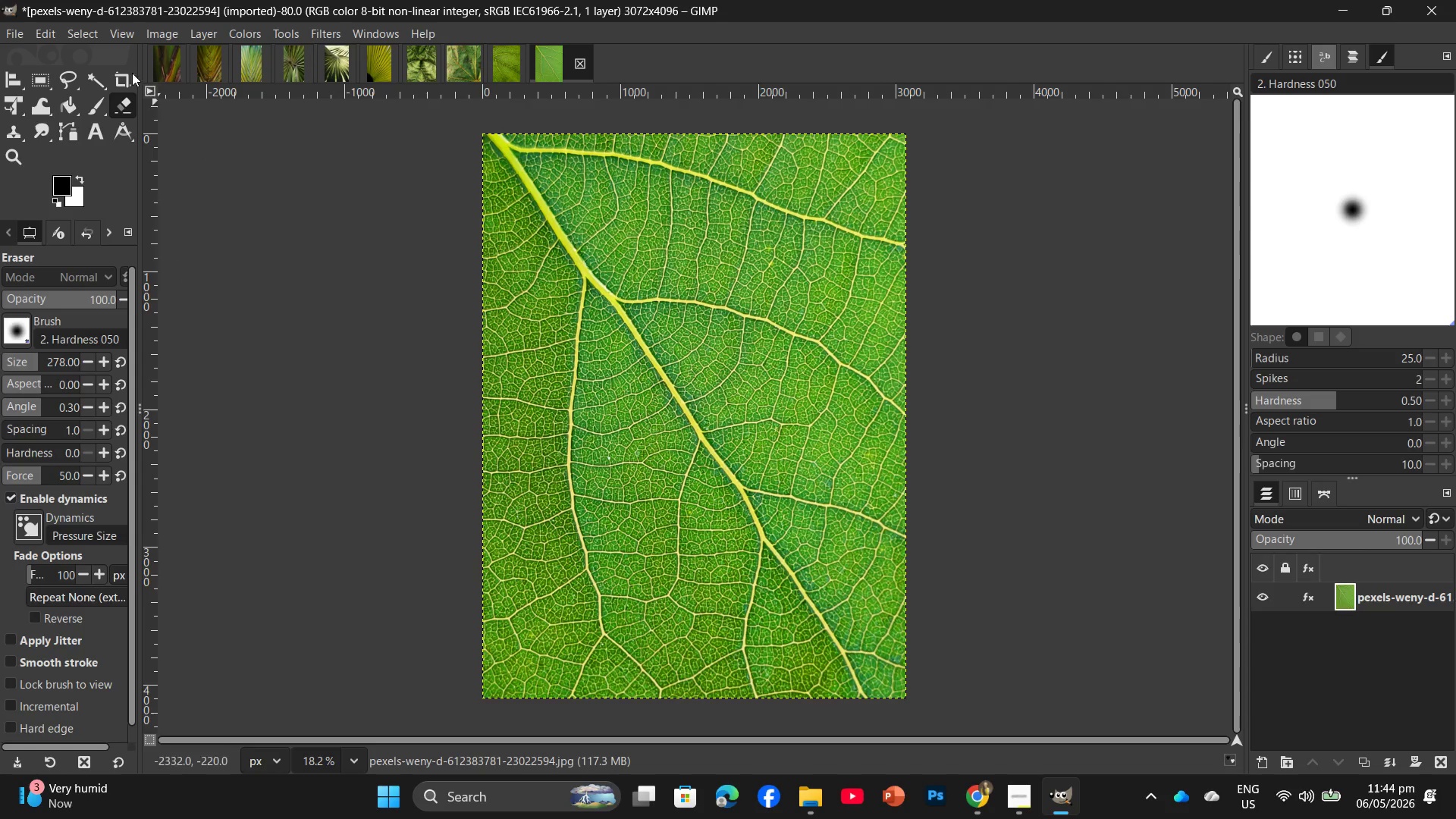 
left_click([147, 28])
 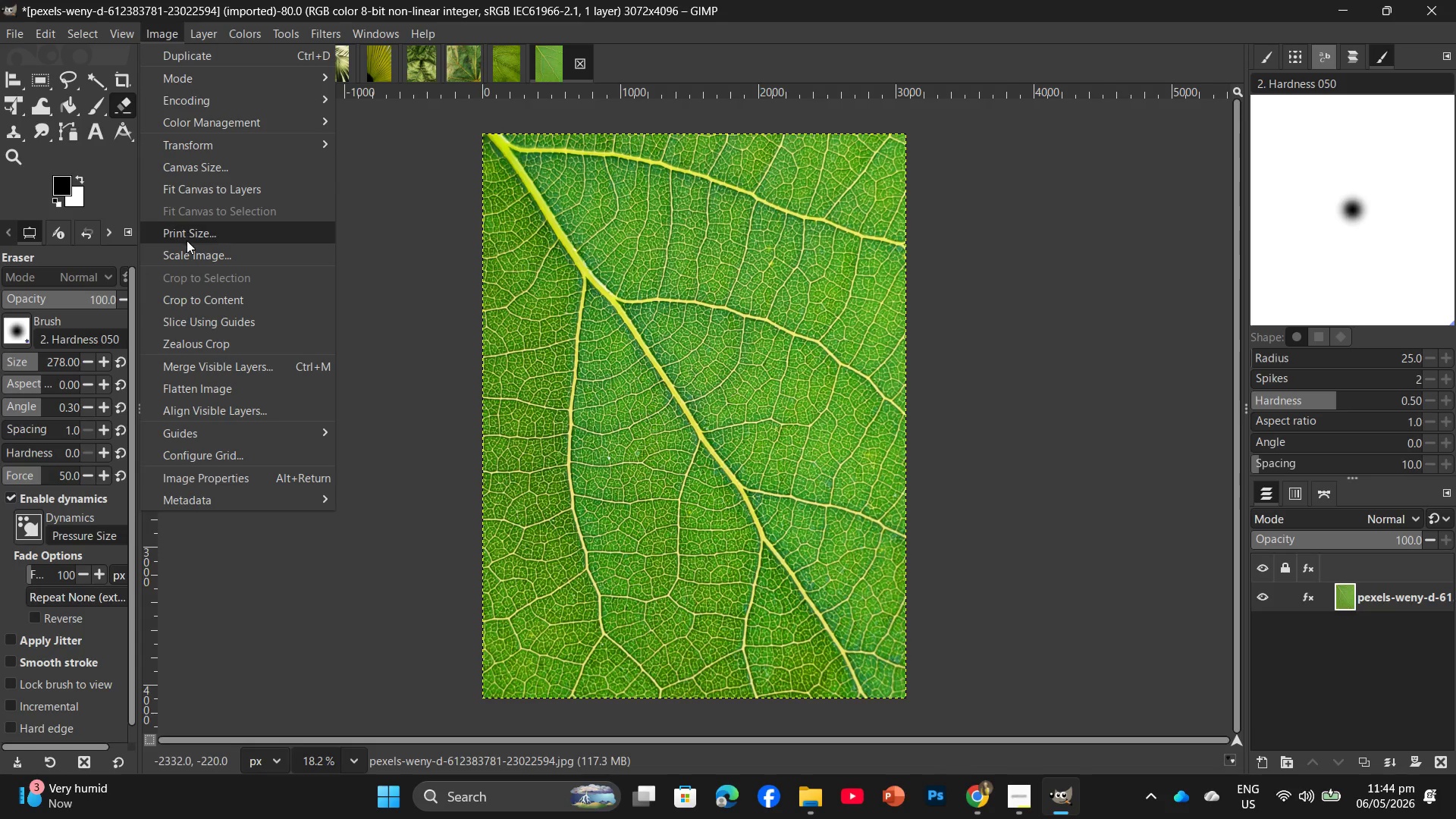 
left_click([184, 256])
 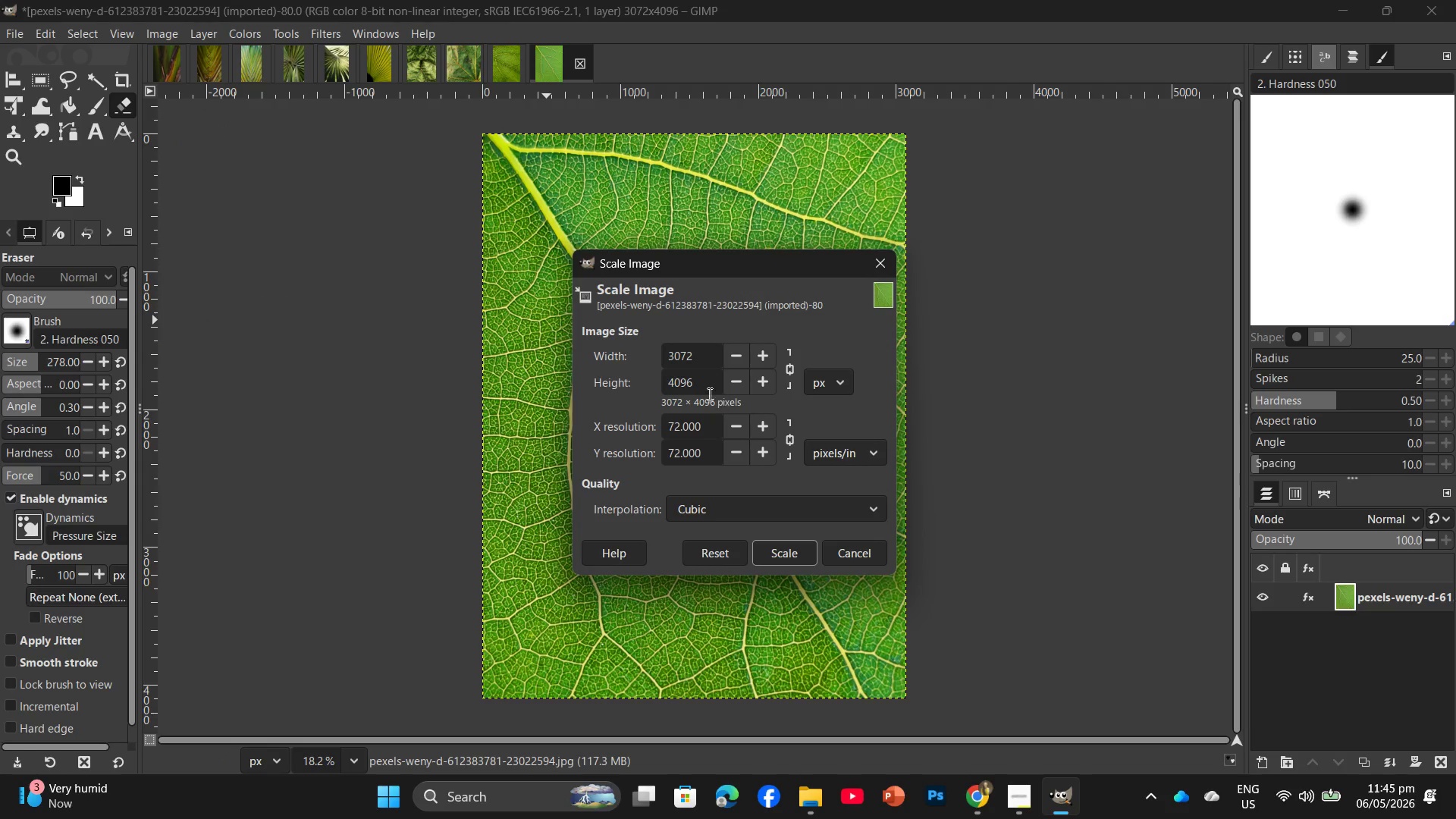 
left_click_drag(start_coordinate=[697, 387], to_coordinate=[661, 384])
 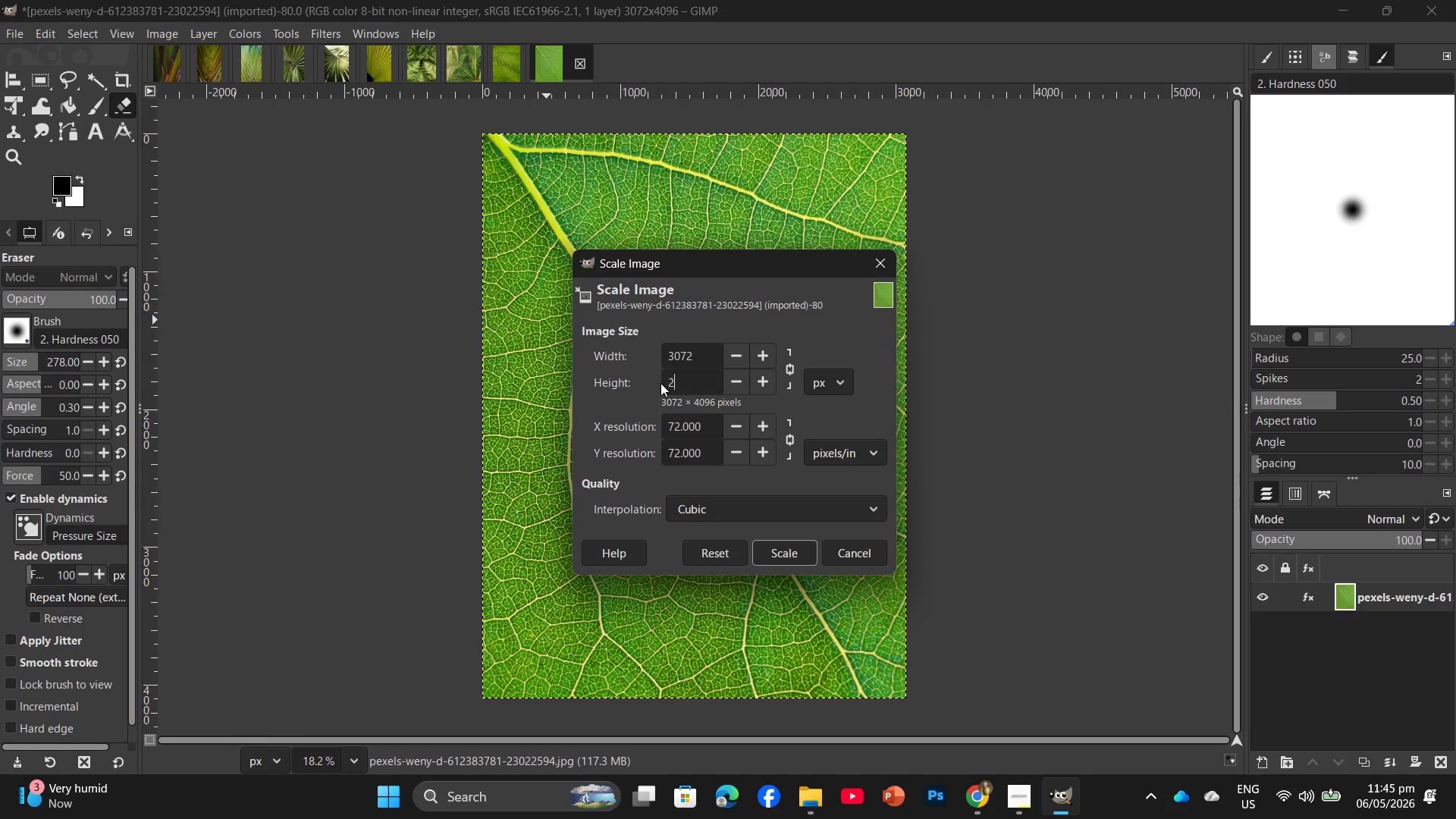 
key(Numpad2)
 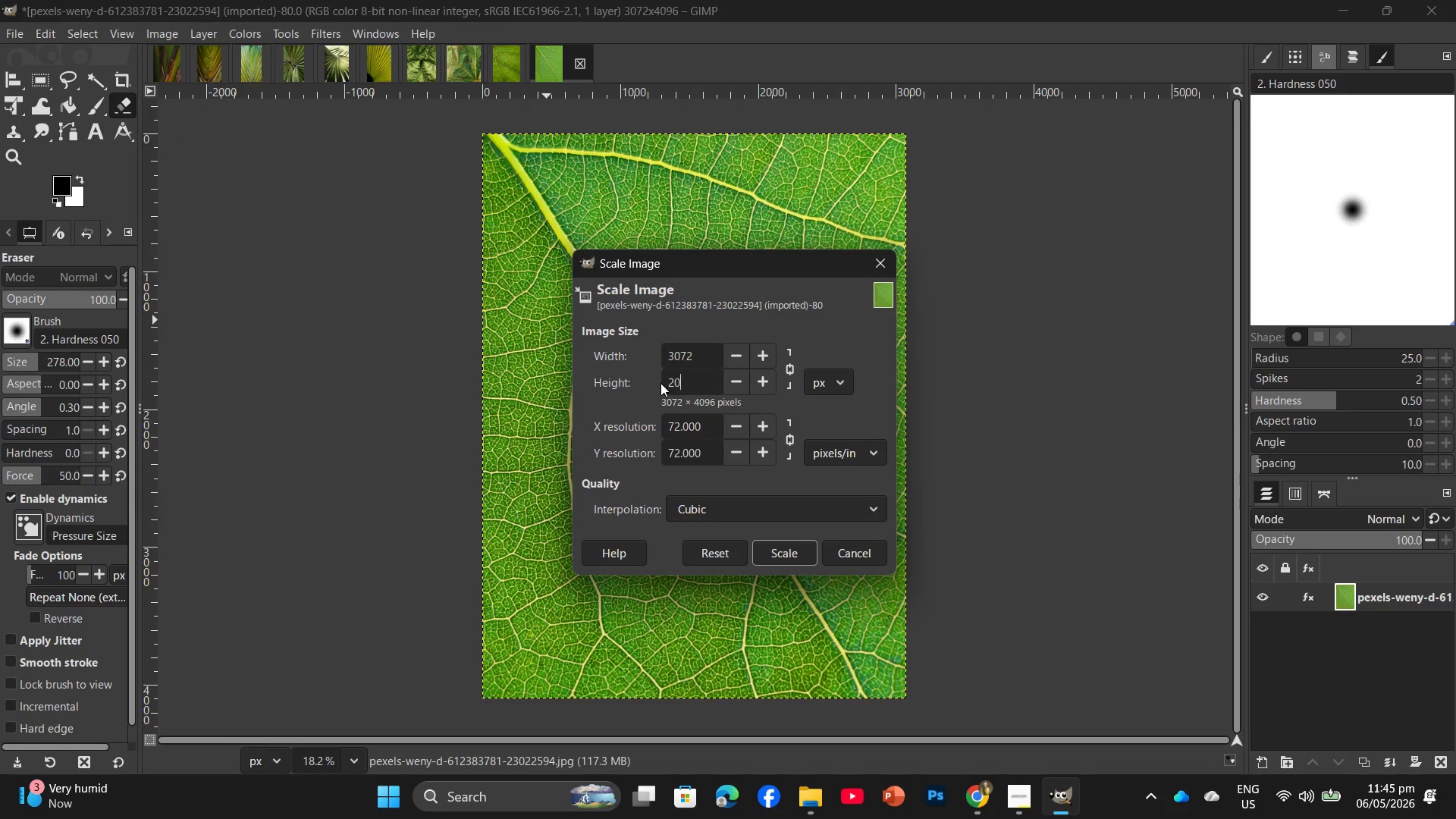 
key(Numpad0)
 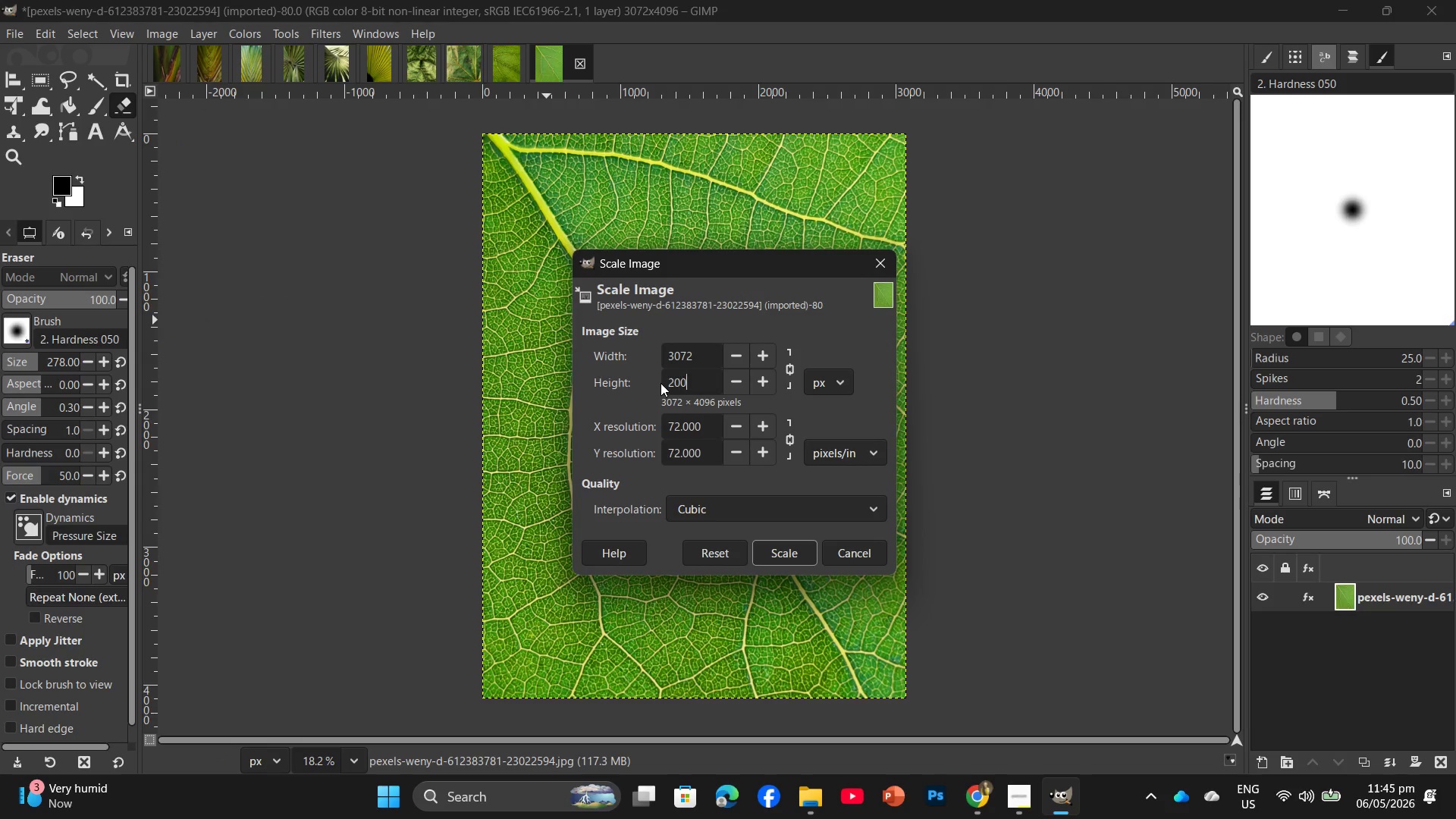 
key(Numpad0)
 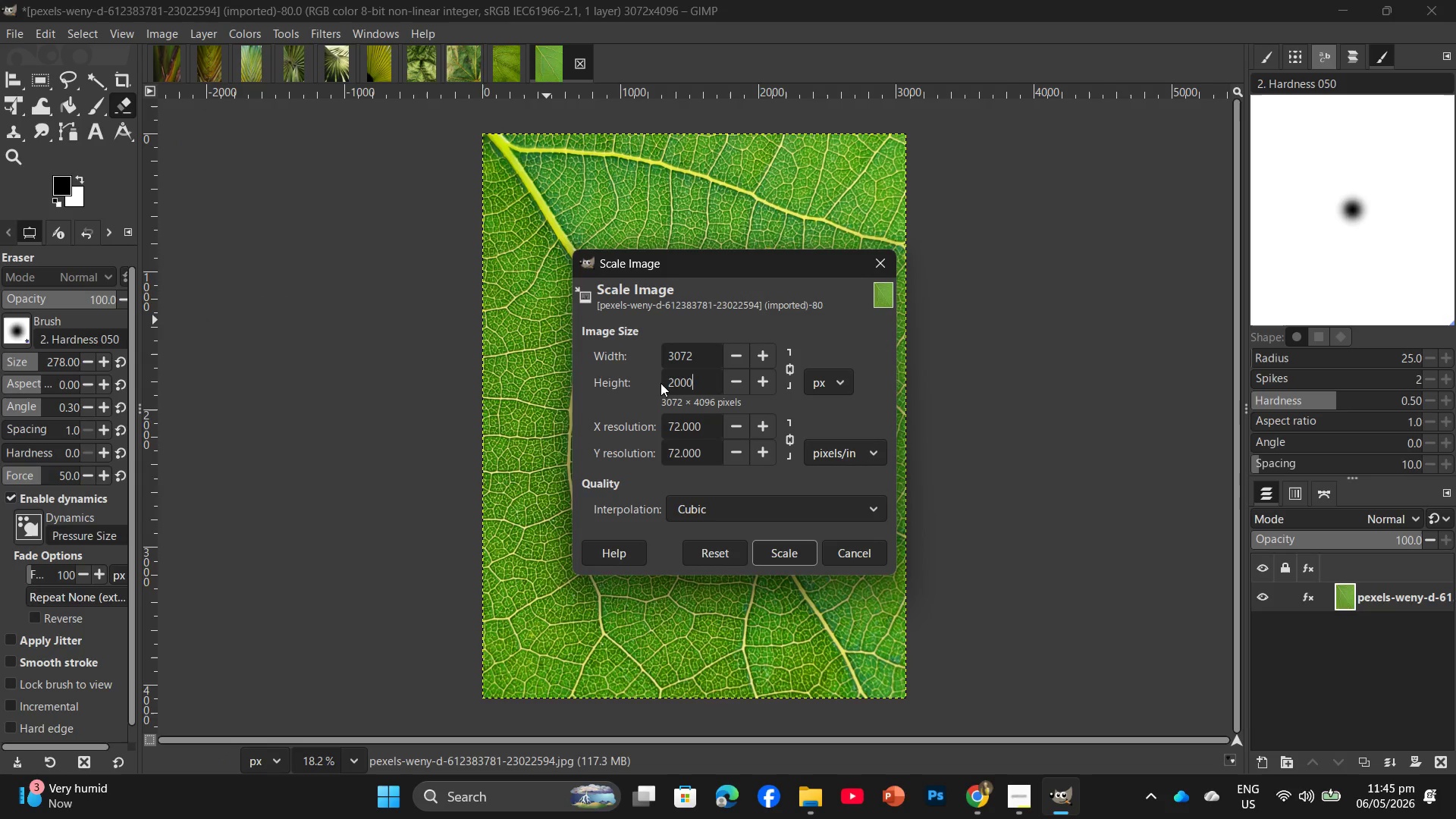 
key(Numpad0)
 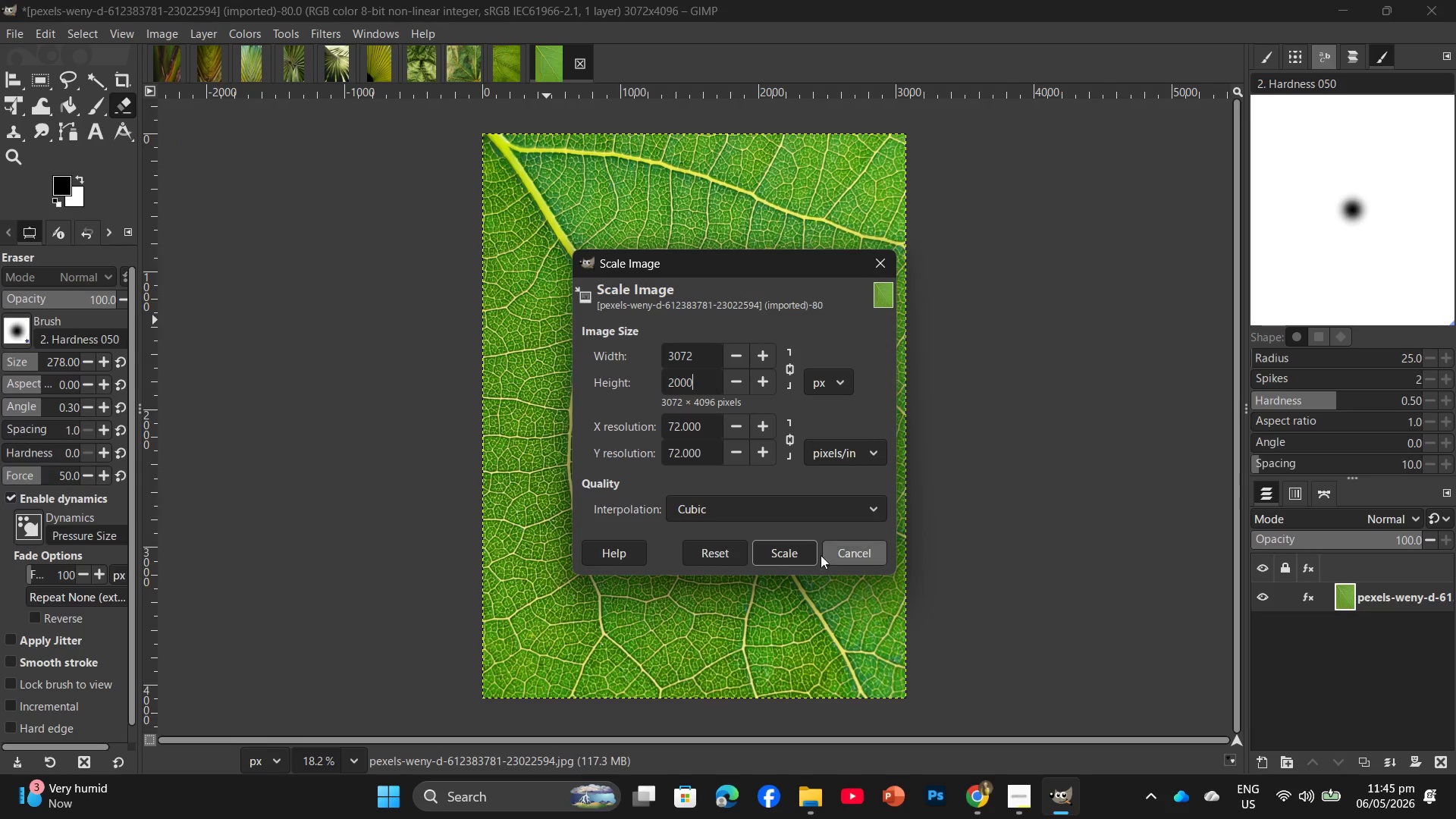 
left_click([799, 551])
 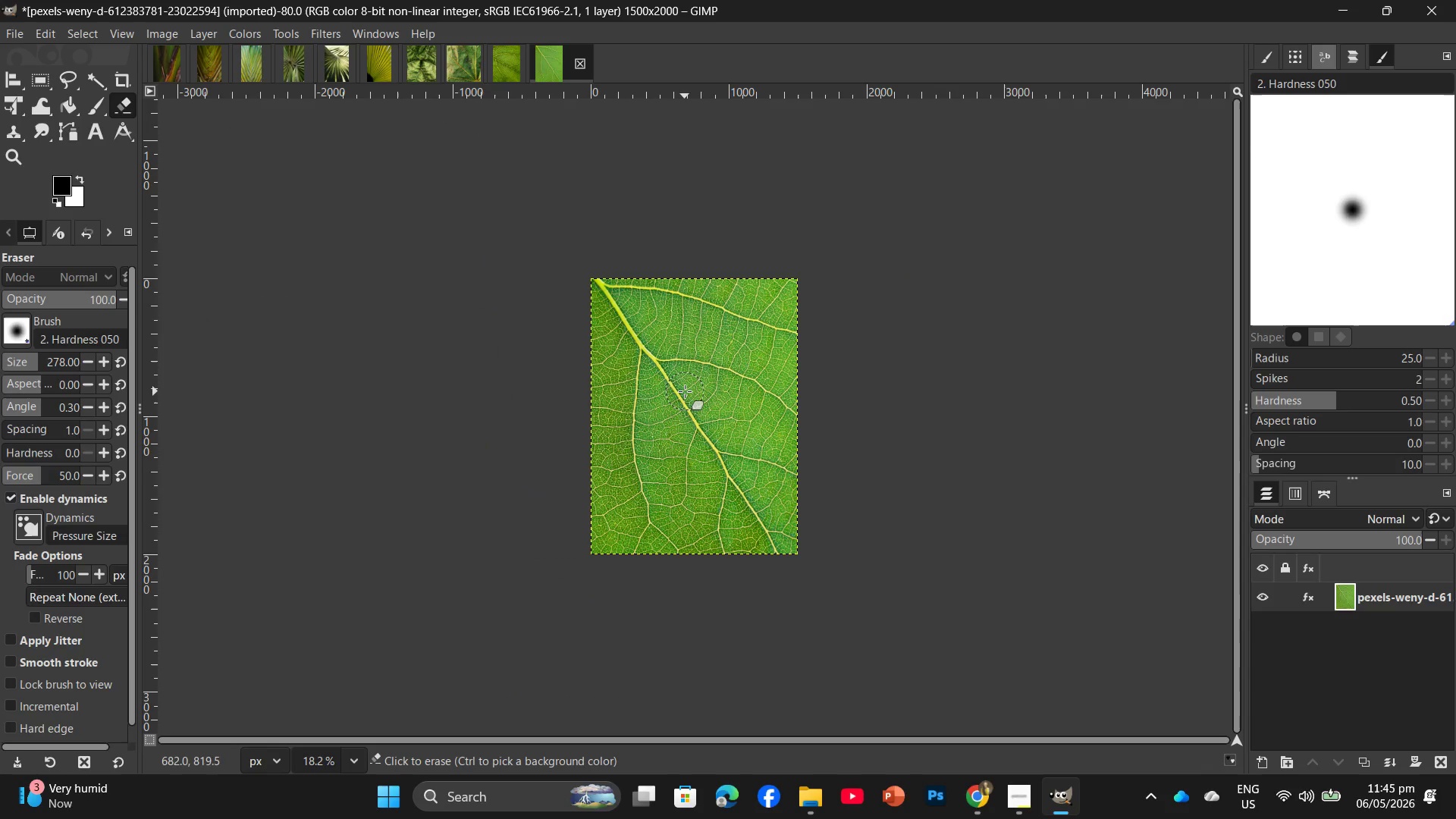 
key(Control+Shift+E)
 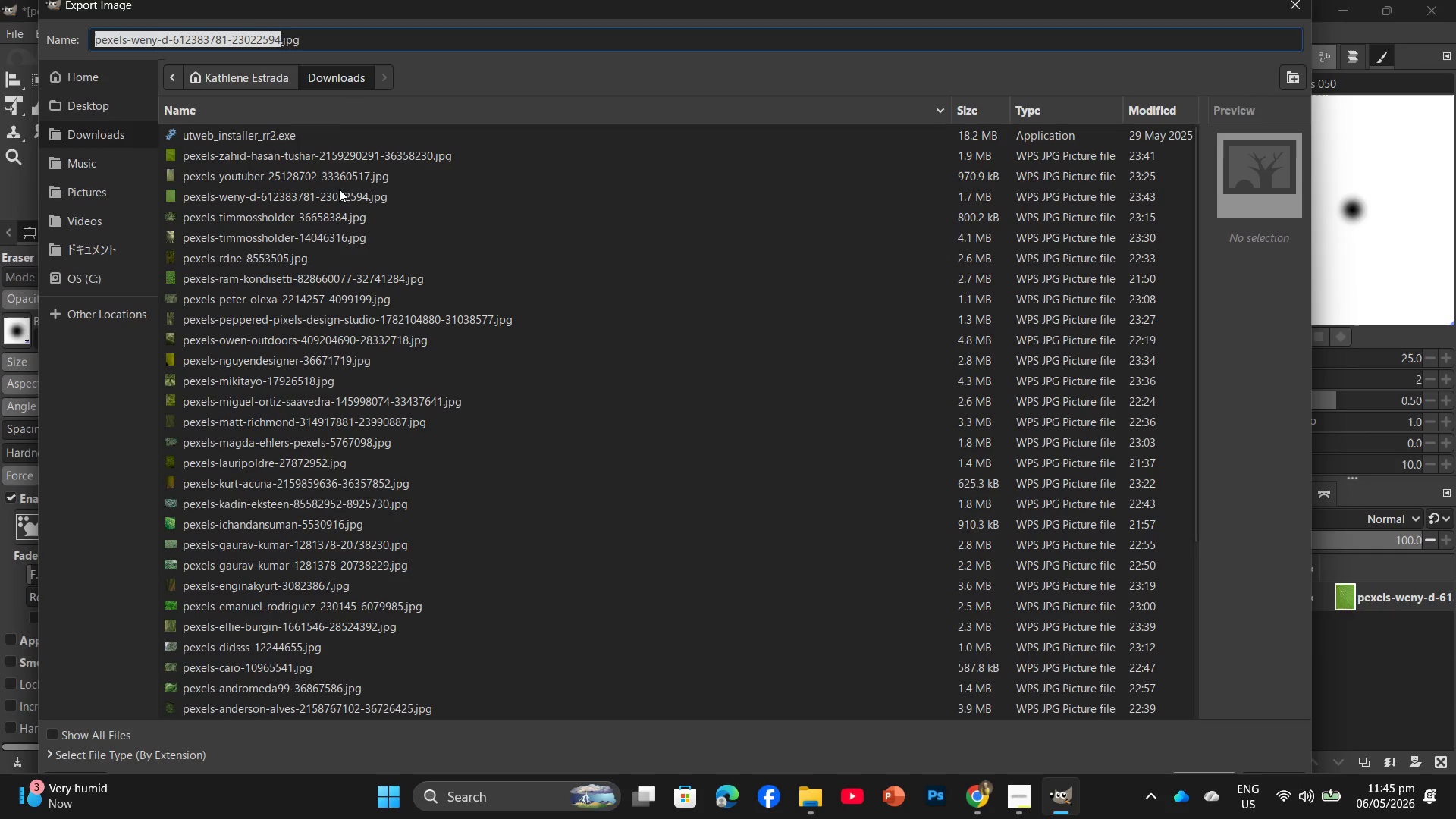 
left_click([90, 114])
 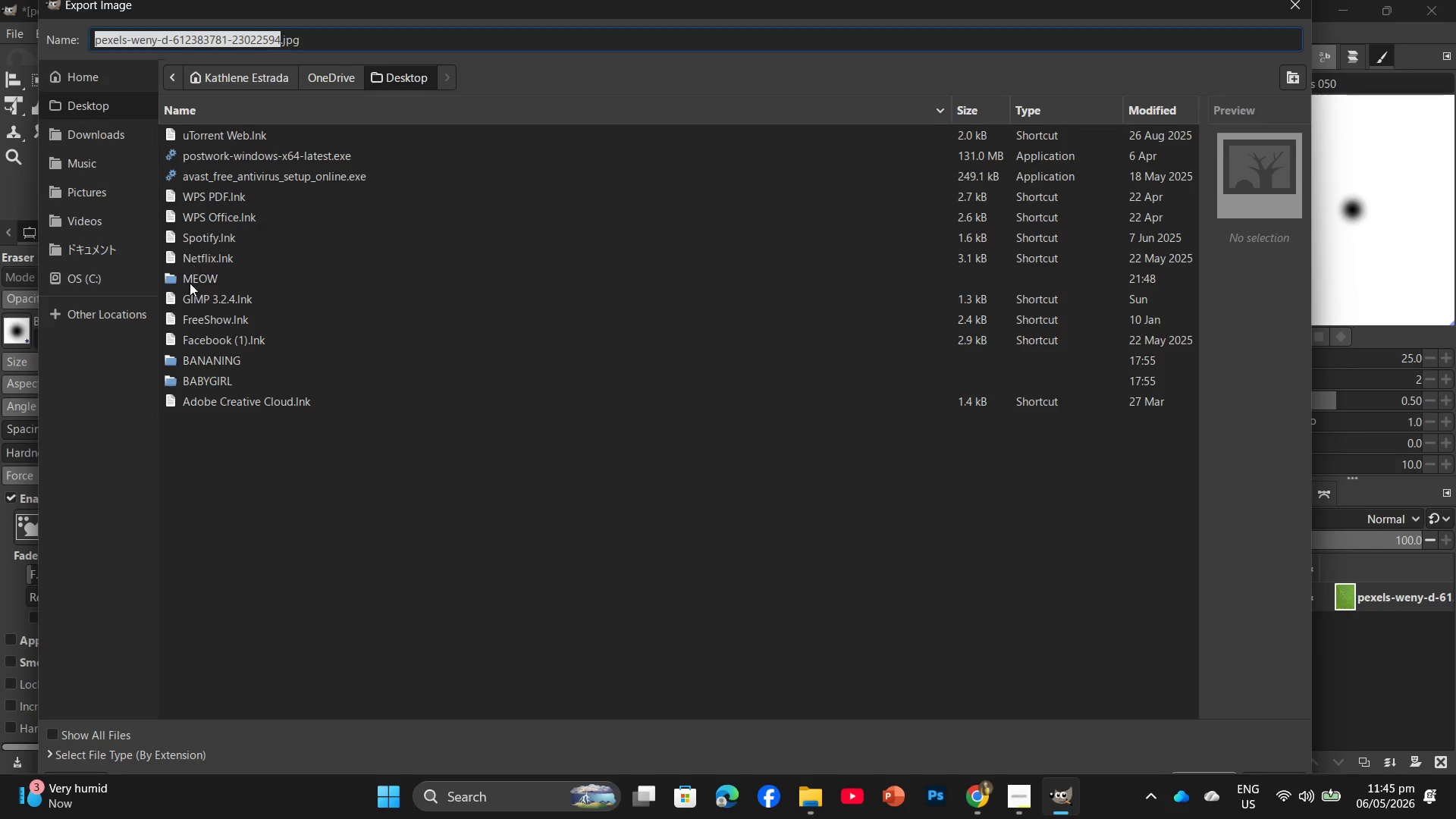 
double_click([189, 284])
 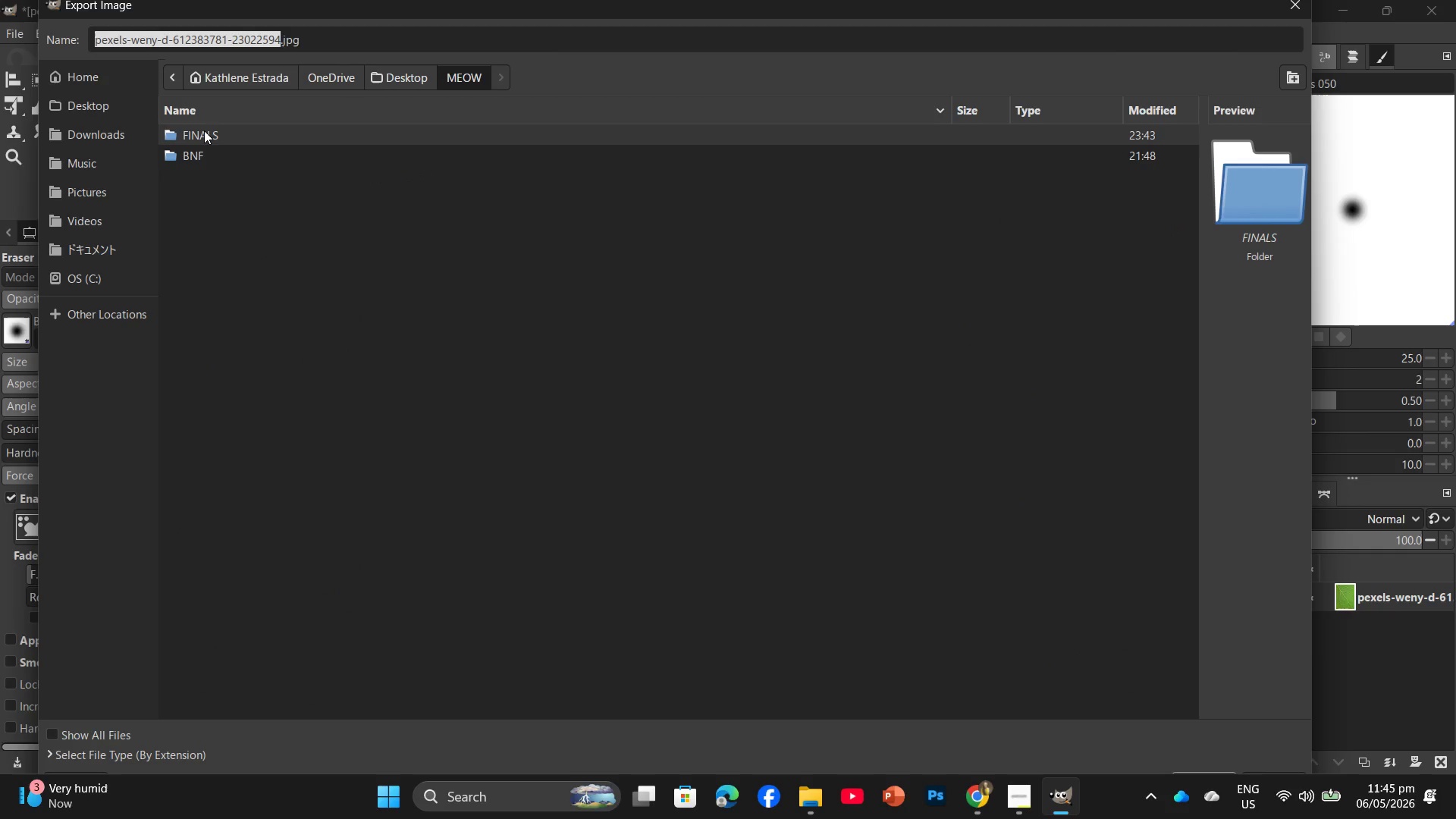 
double_click([204, 130])
 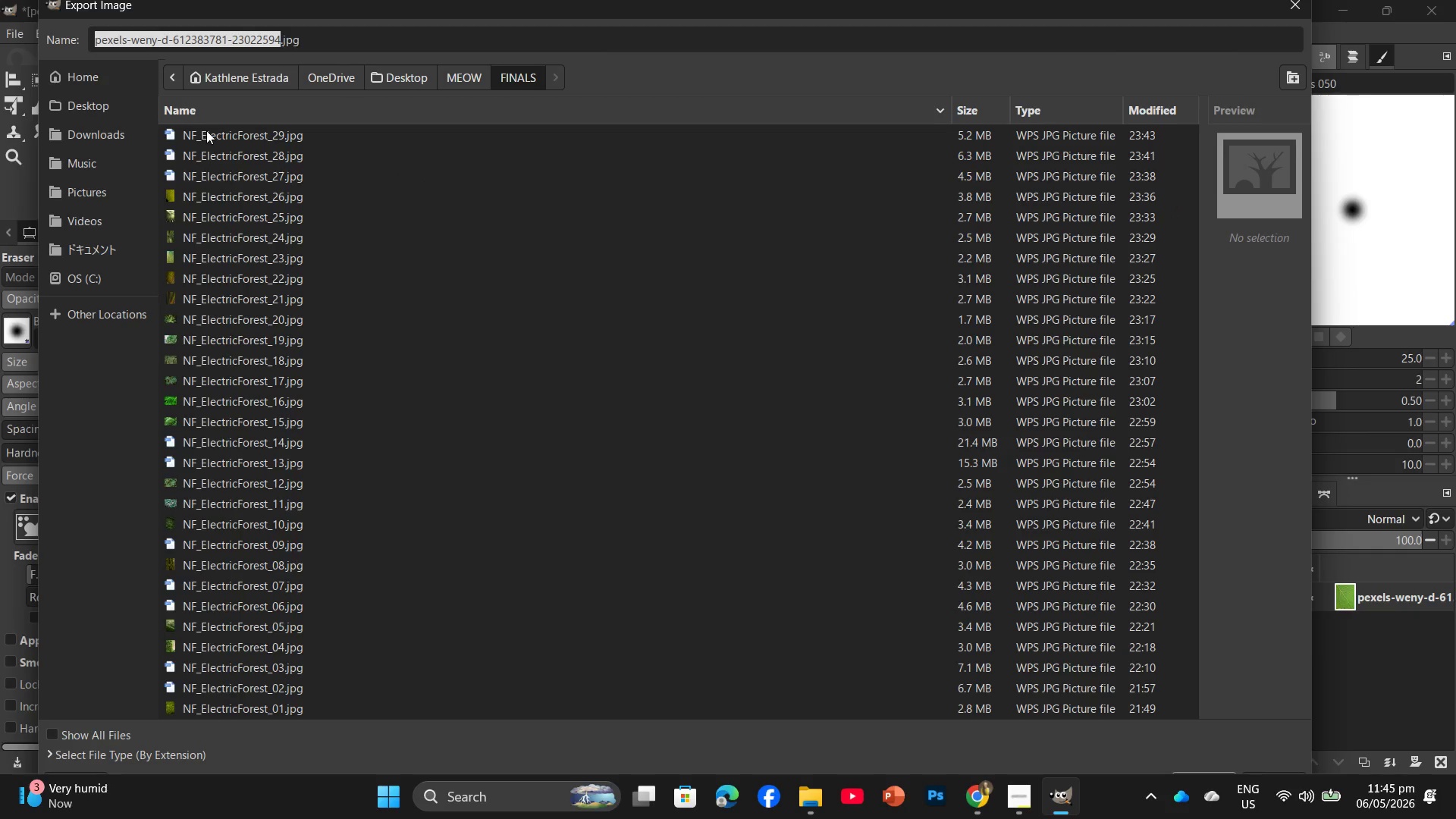 
left_click([207, 130])
 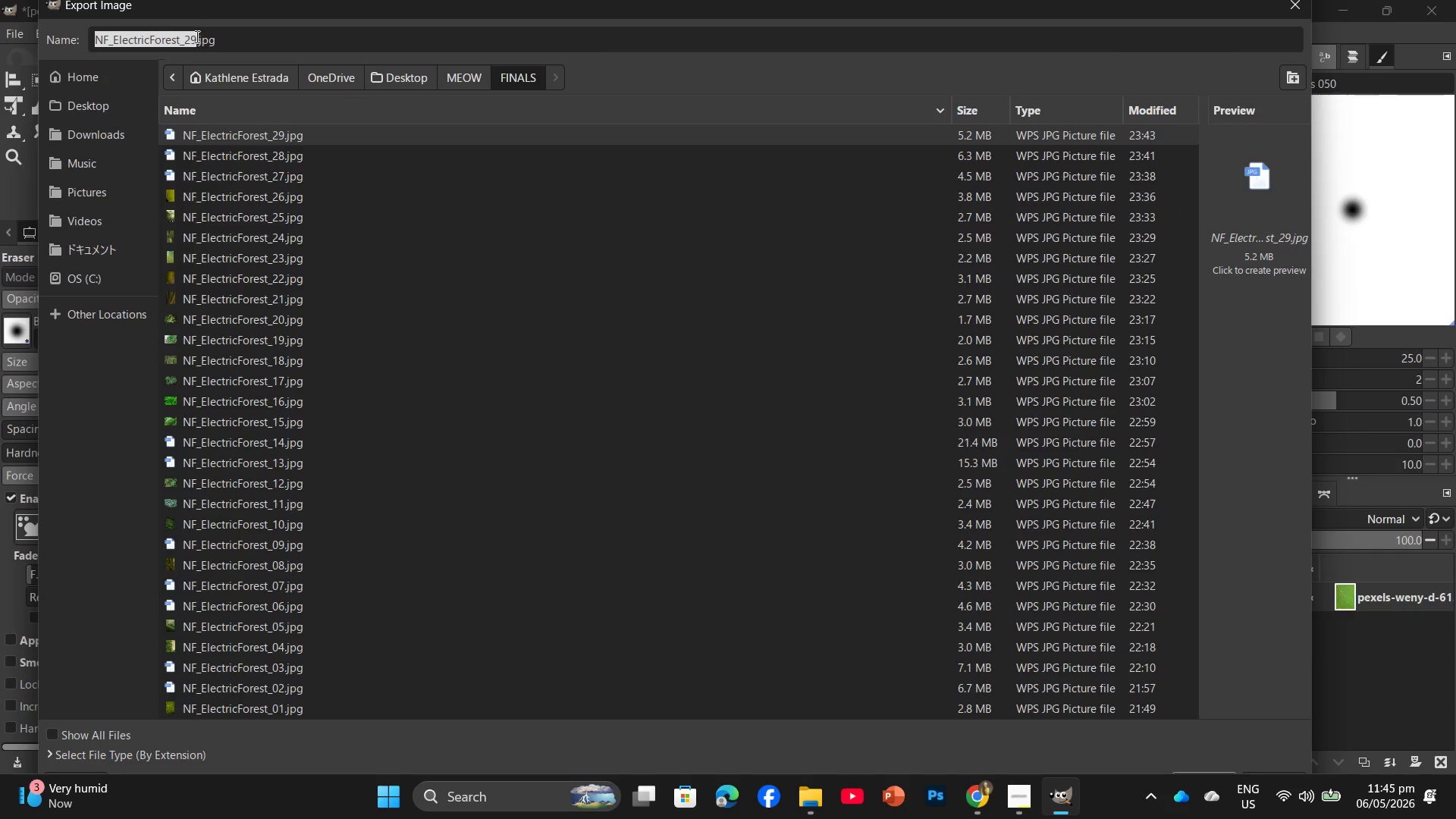 
left_click([194, 36])
 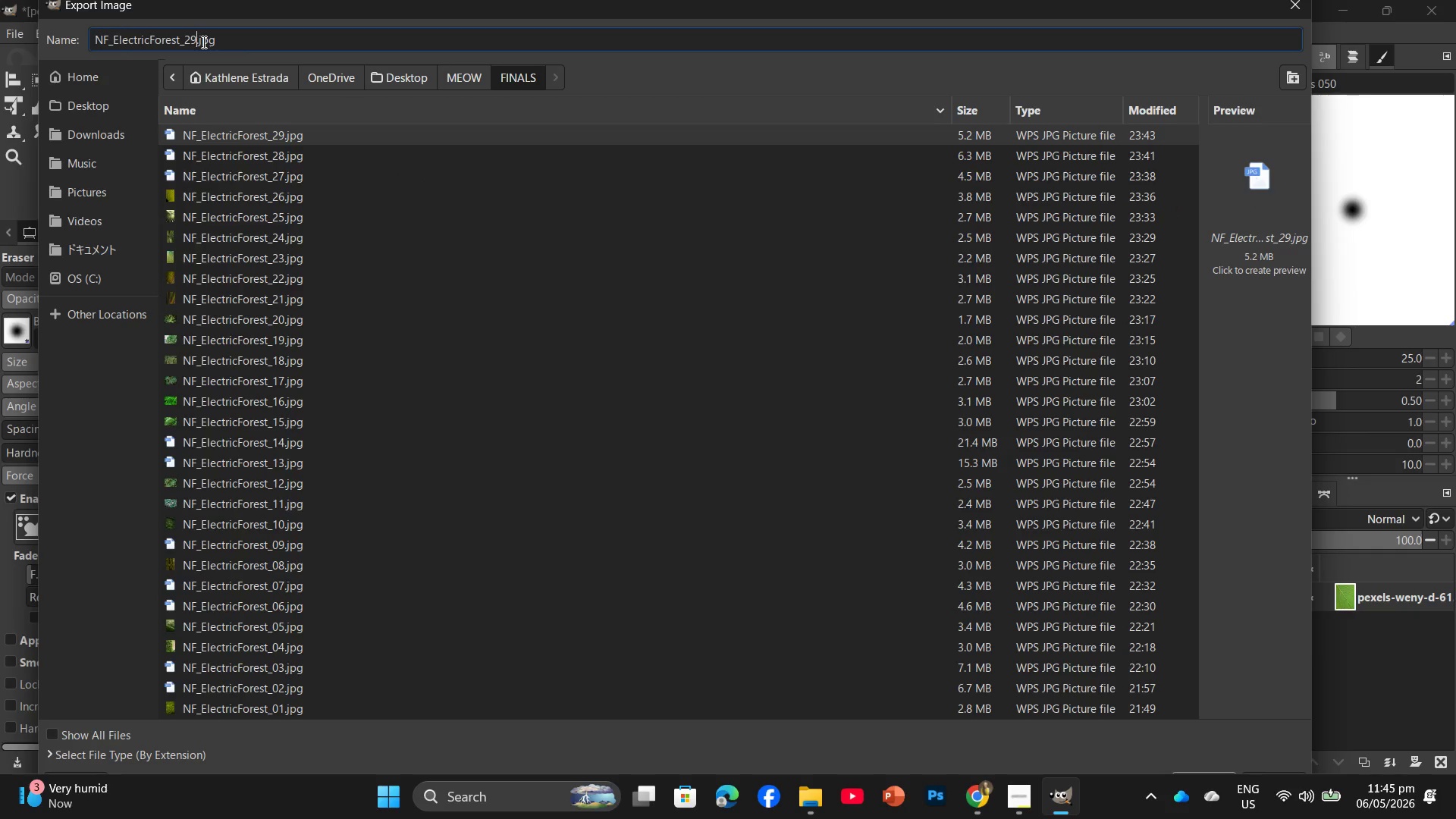 
key(Backspace)
 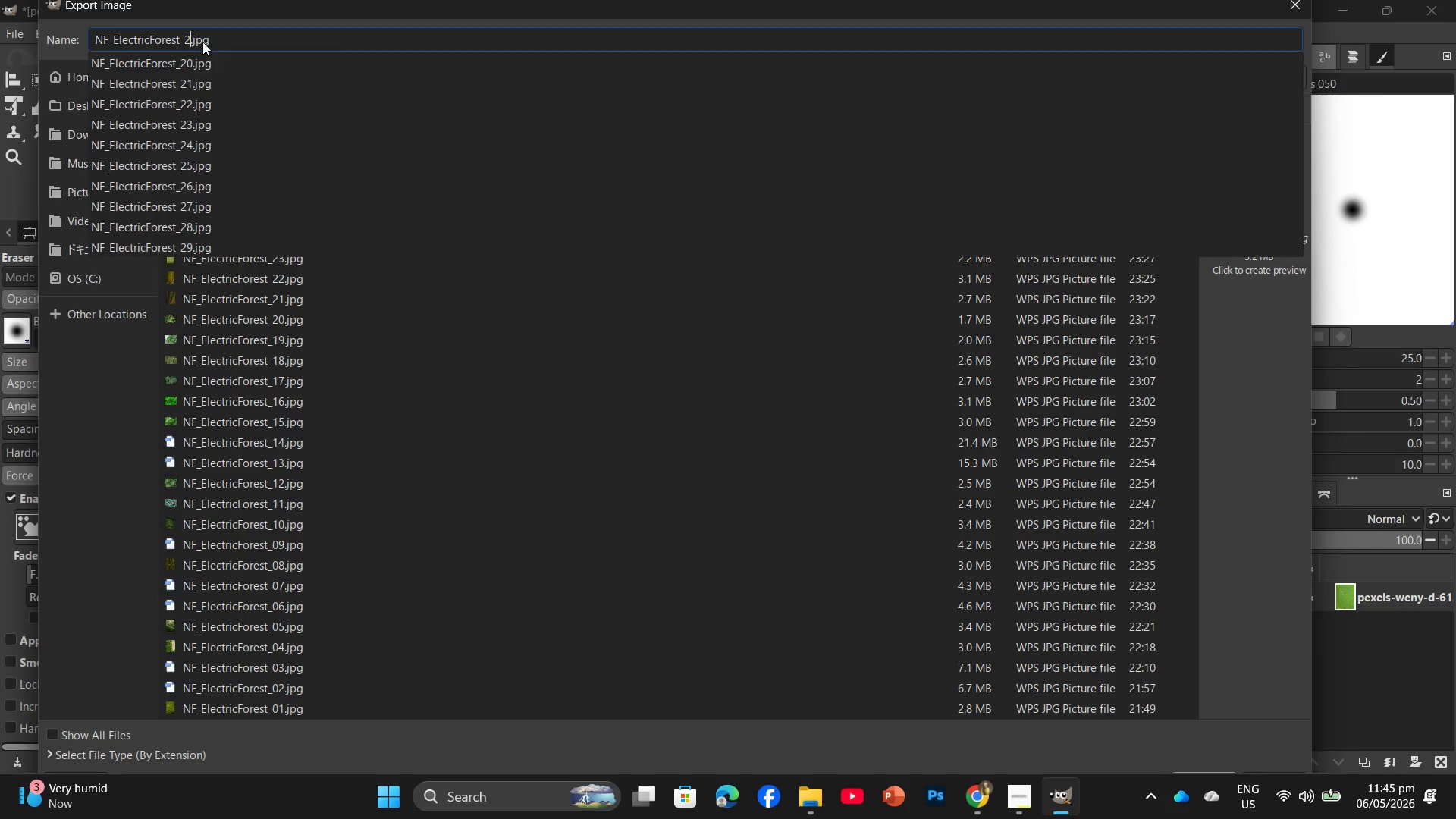 
key(Backspace)
 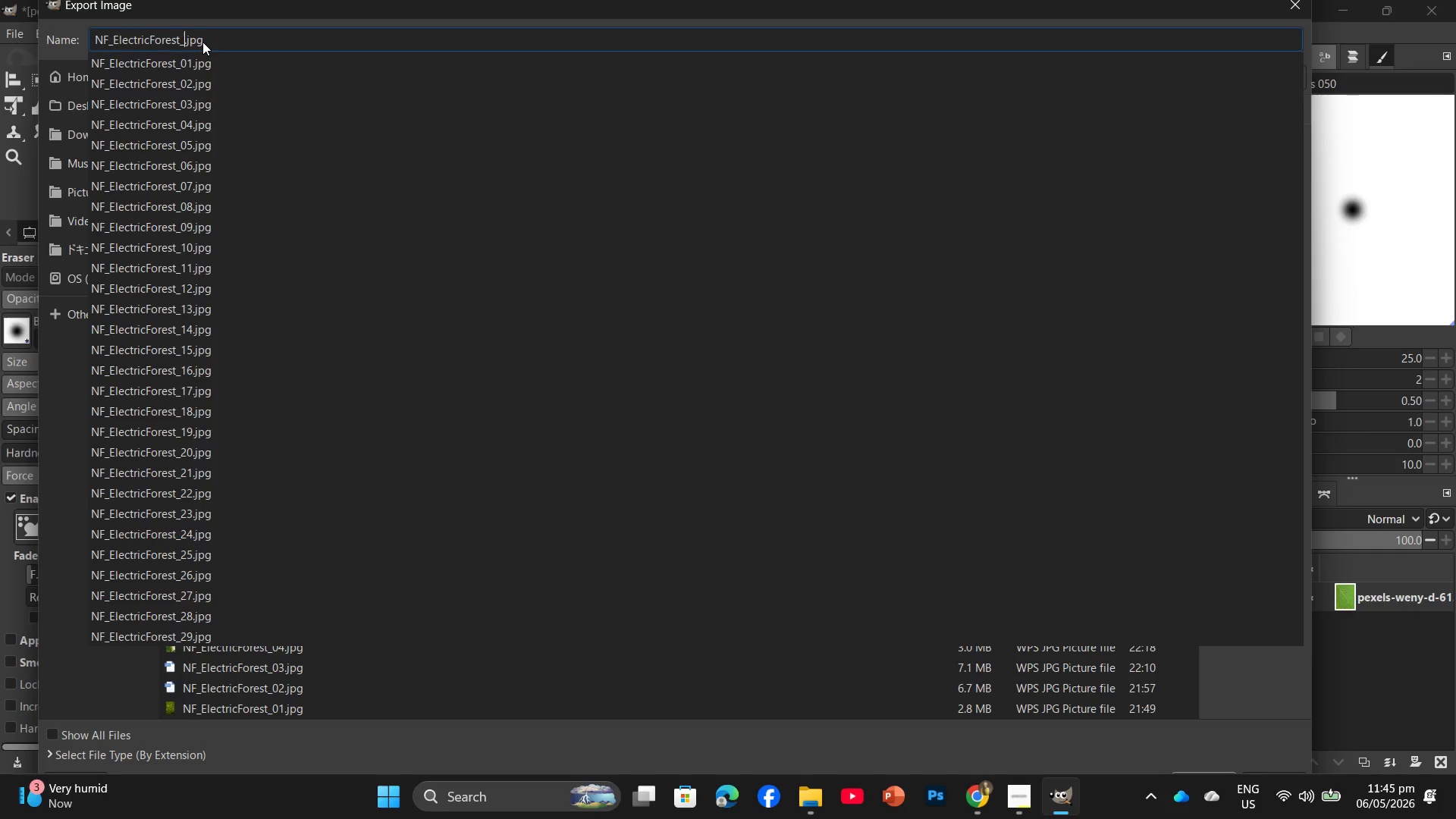 
key(Numpad3)
 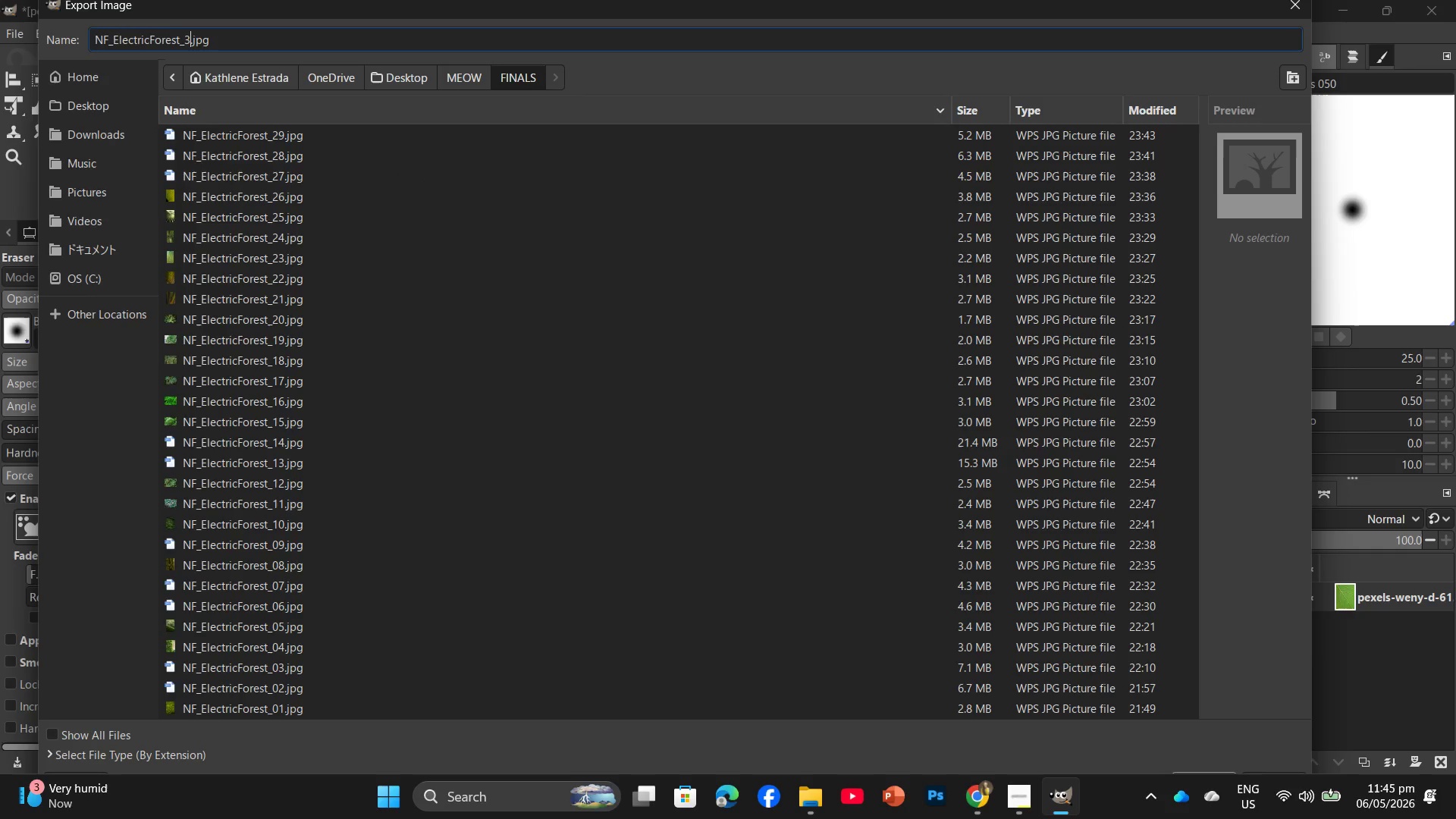 
key(Numpad0)
 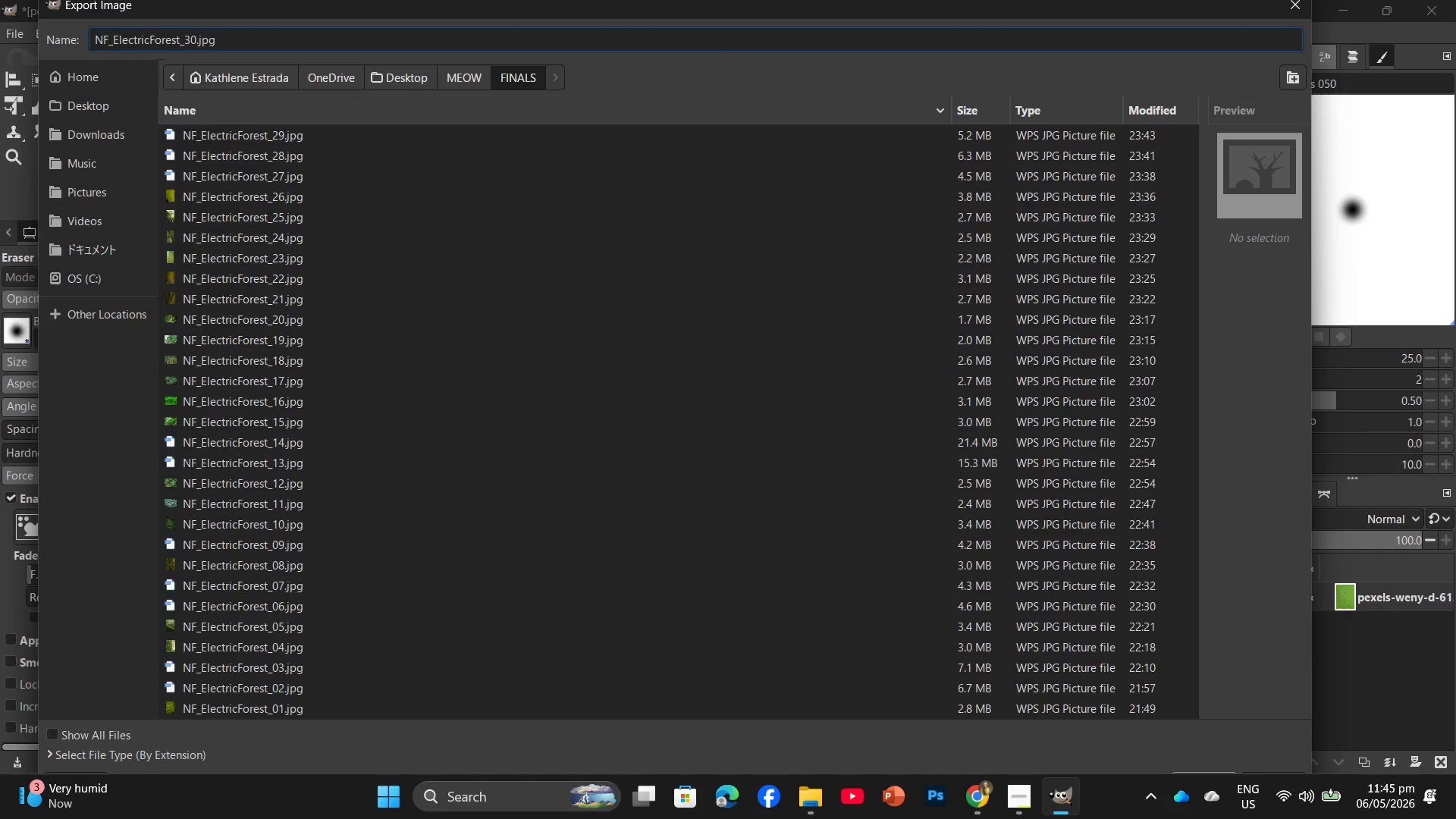 
key(Enter)
 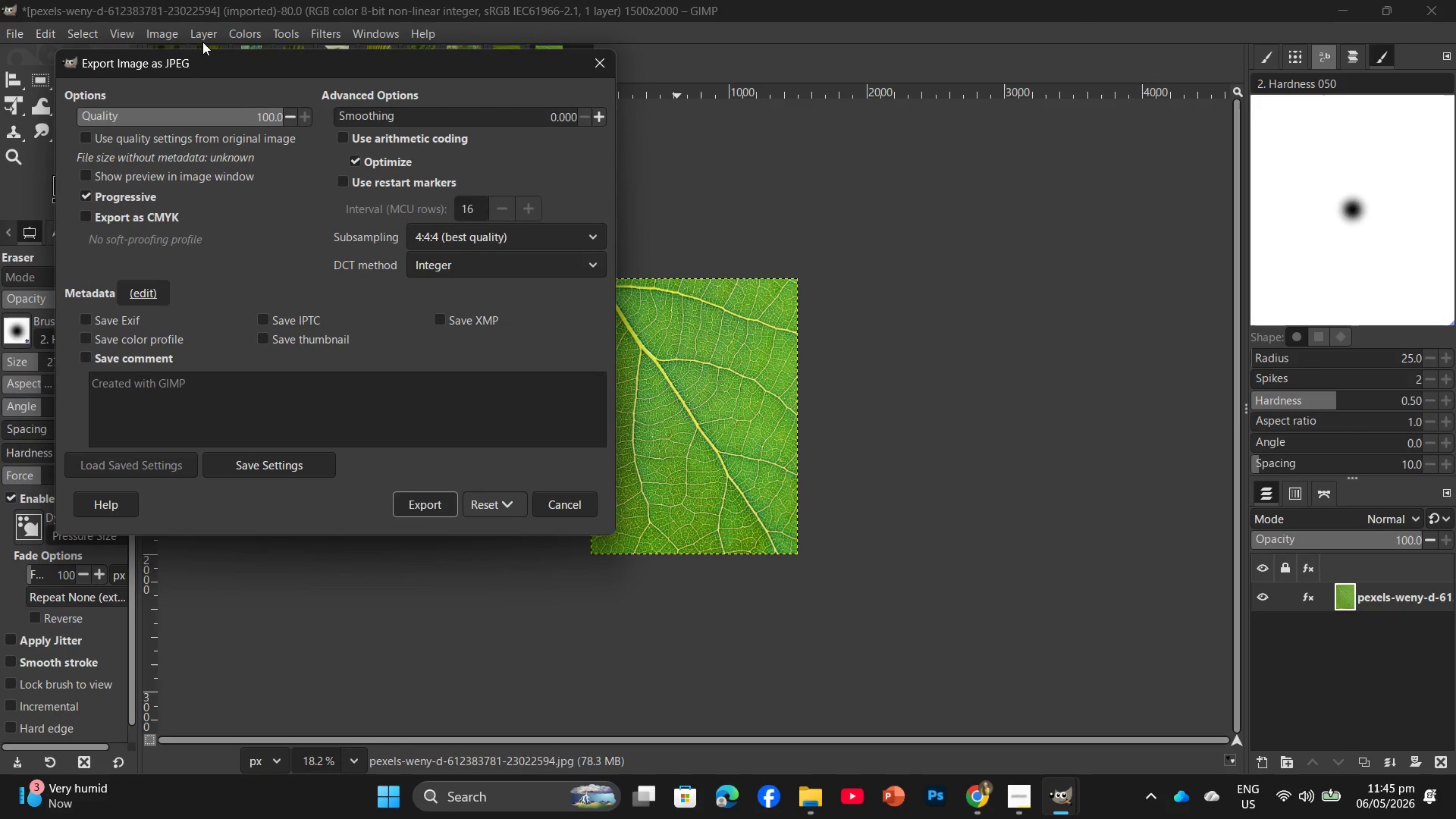 
key(Enter)
 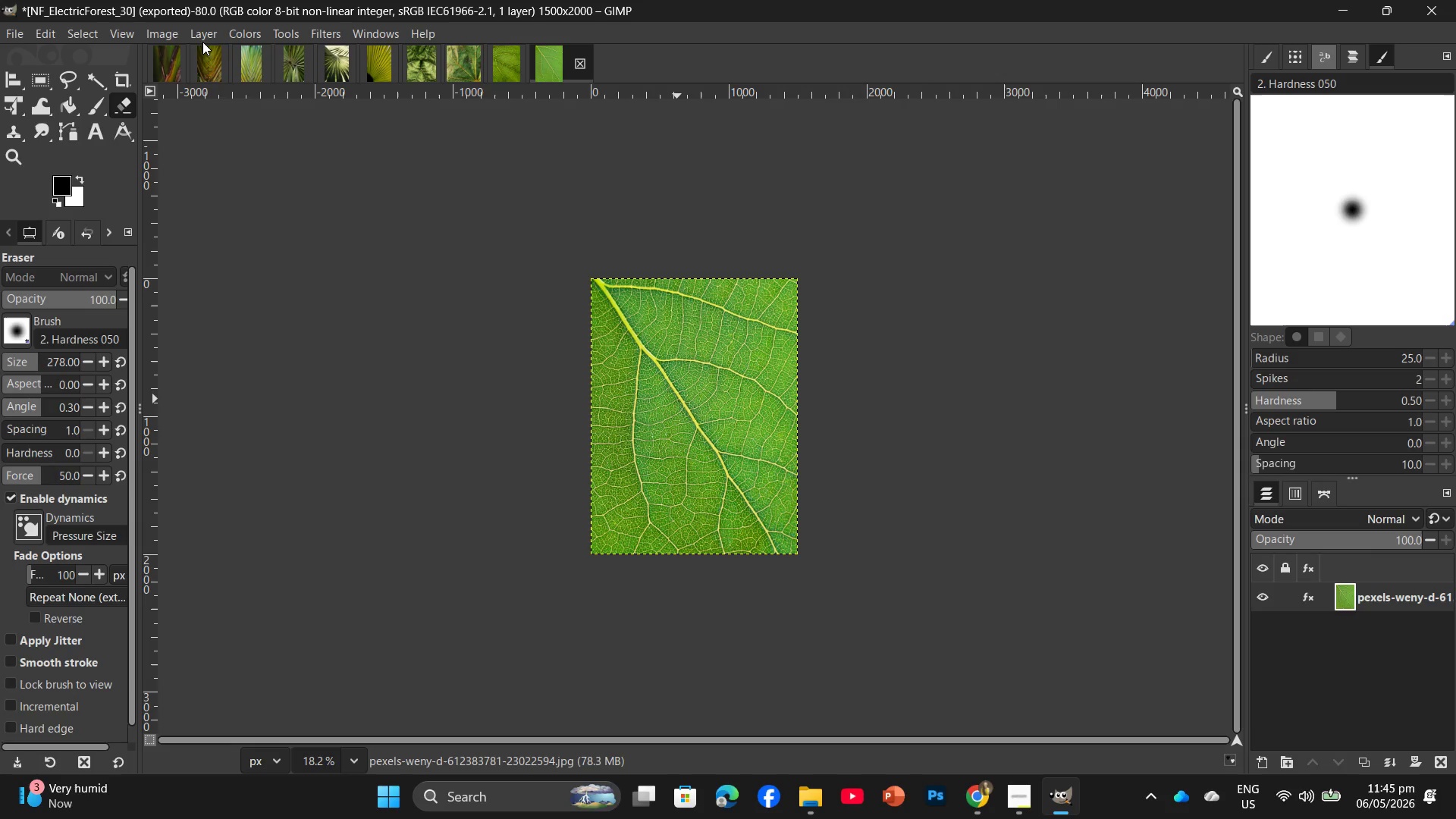 
wait(26.48)
 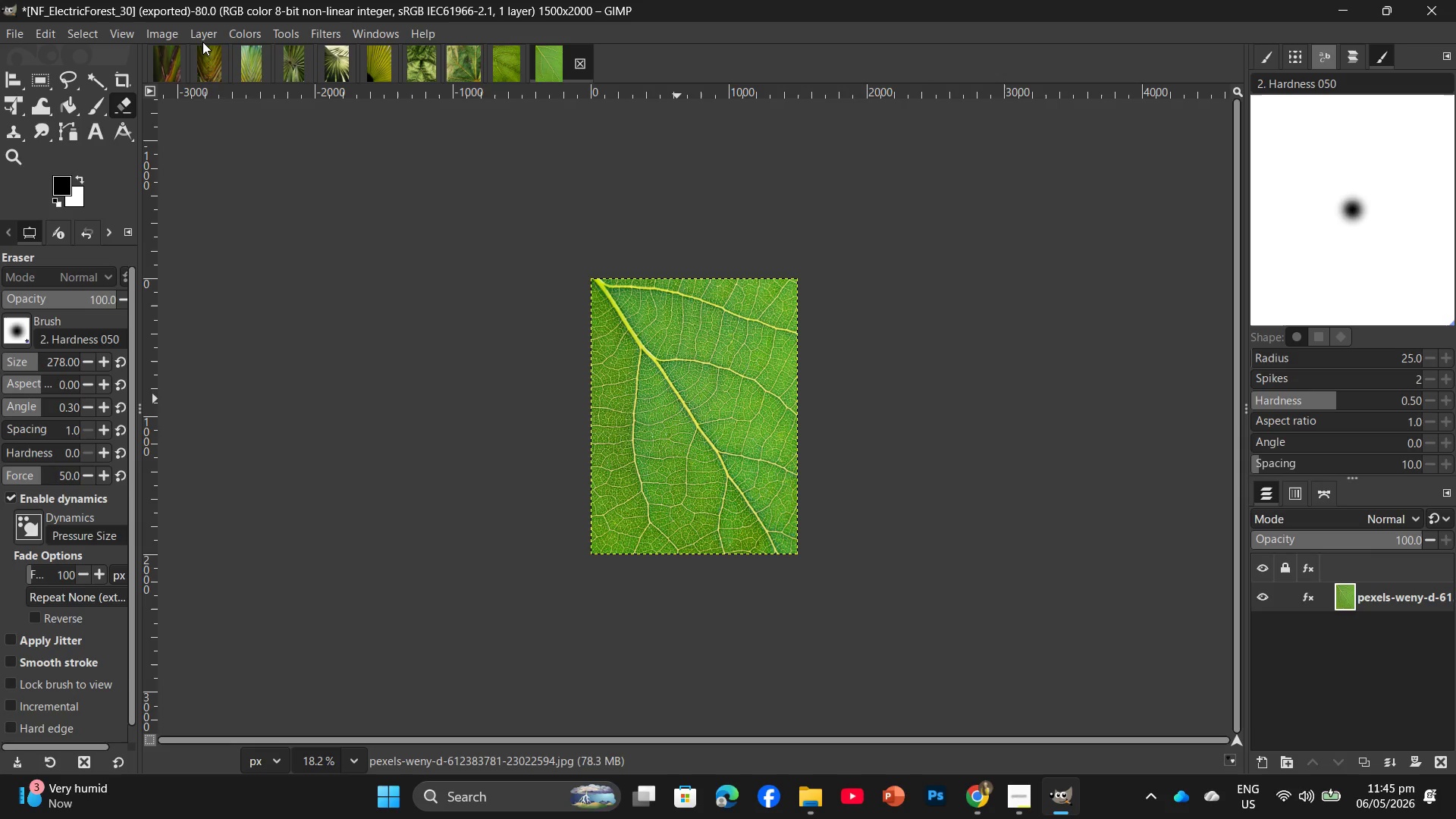 
left_click([808, 810])
 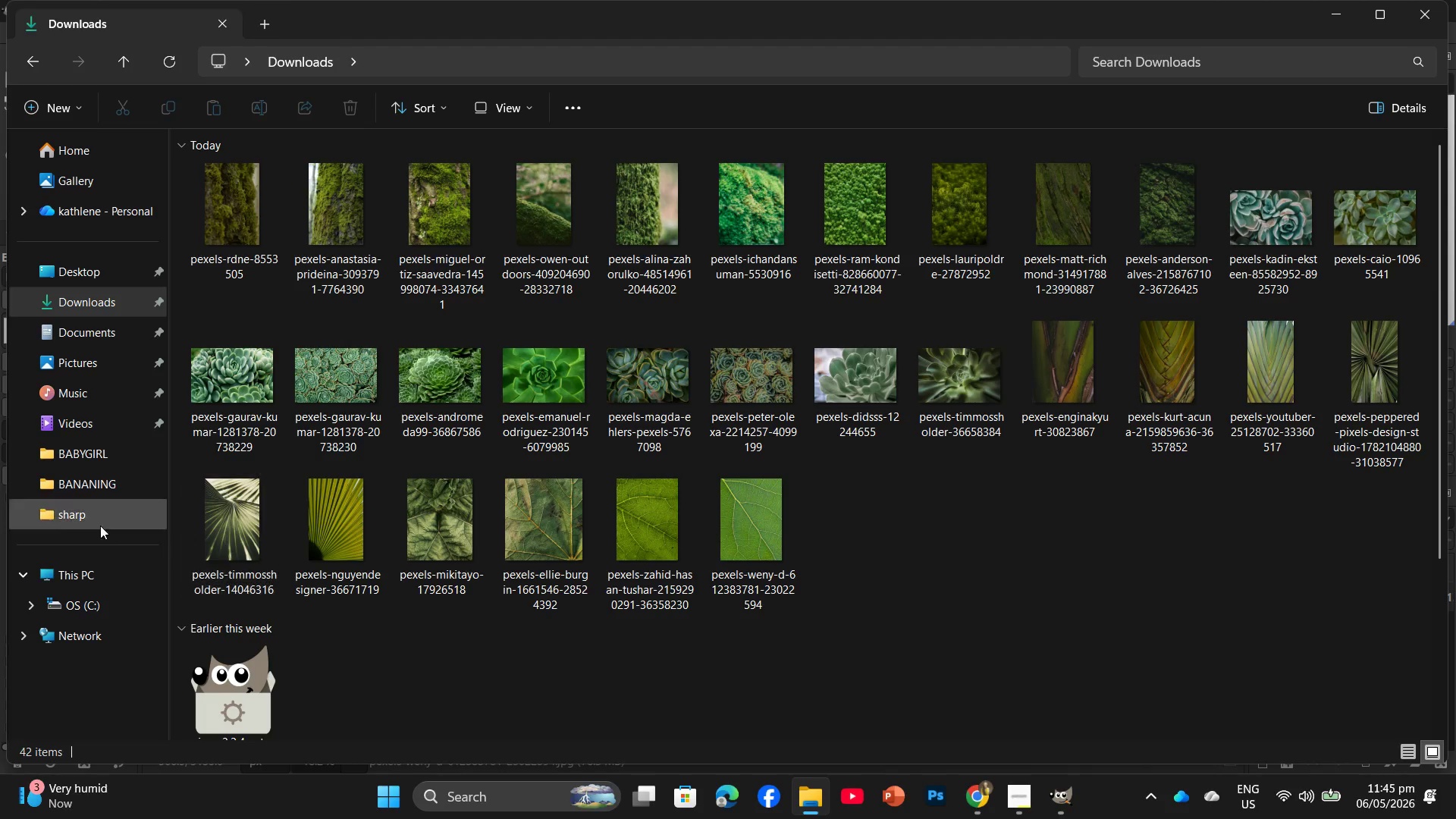 
left_click([80, 274])
 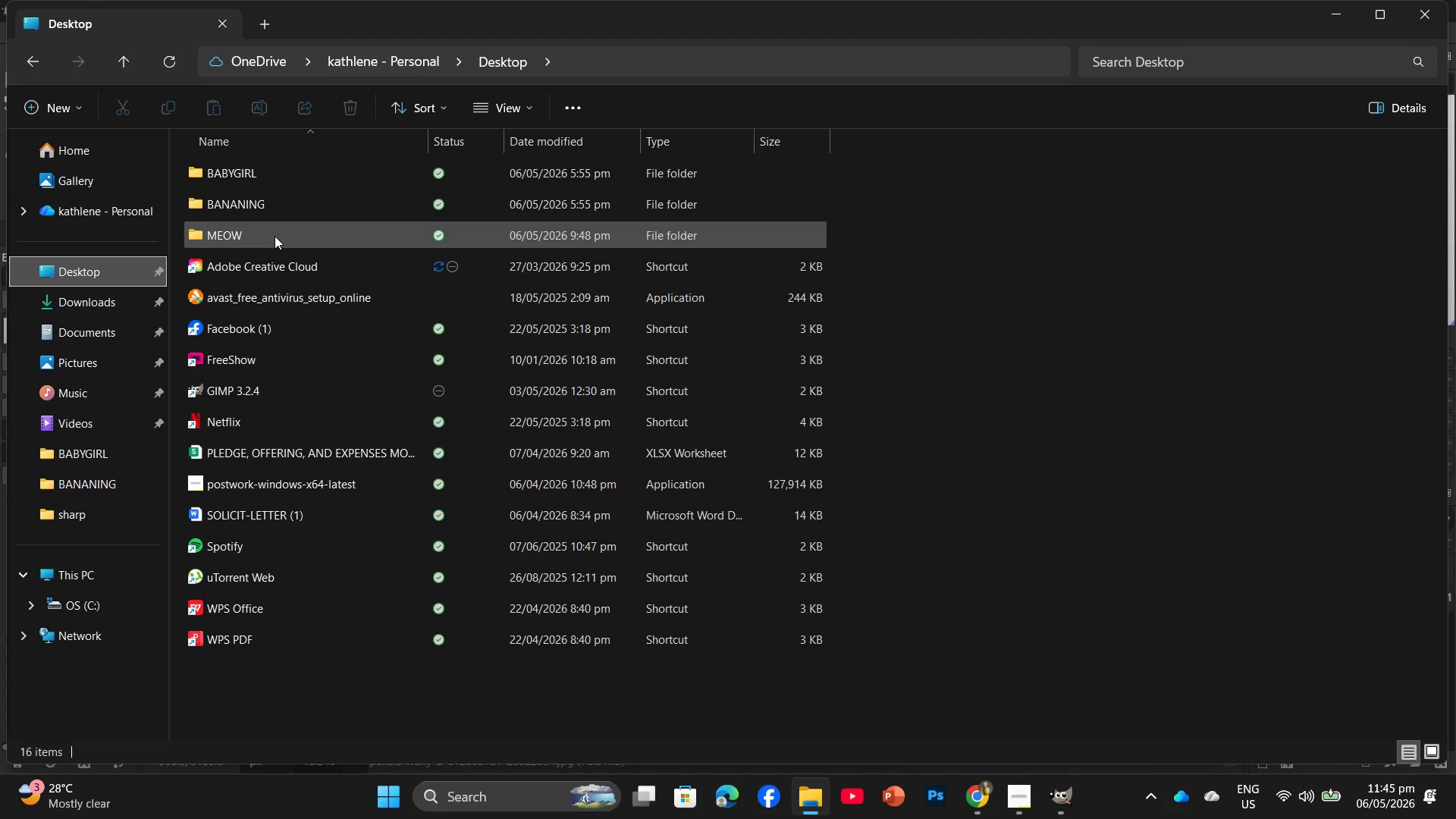 
double_click([275, 236])
 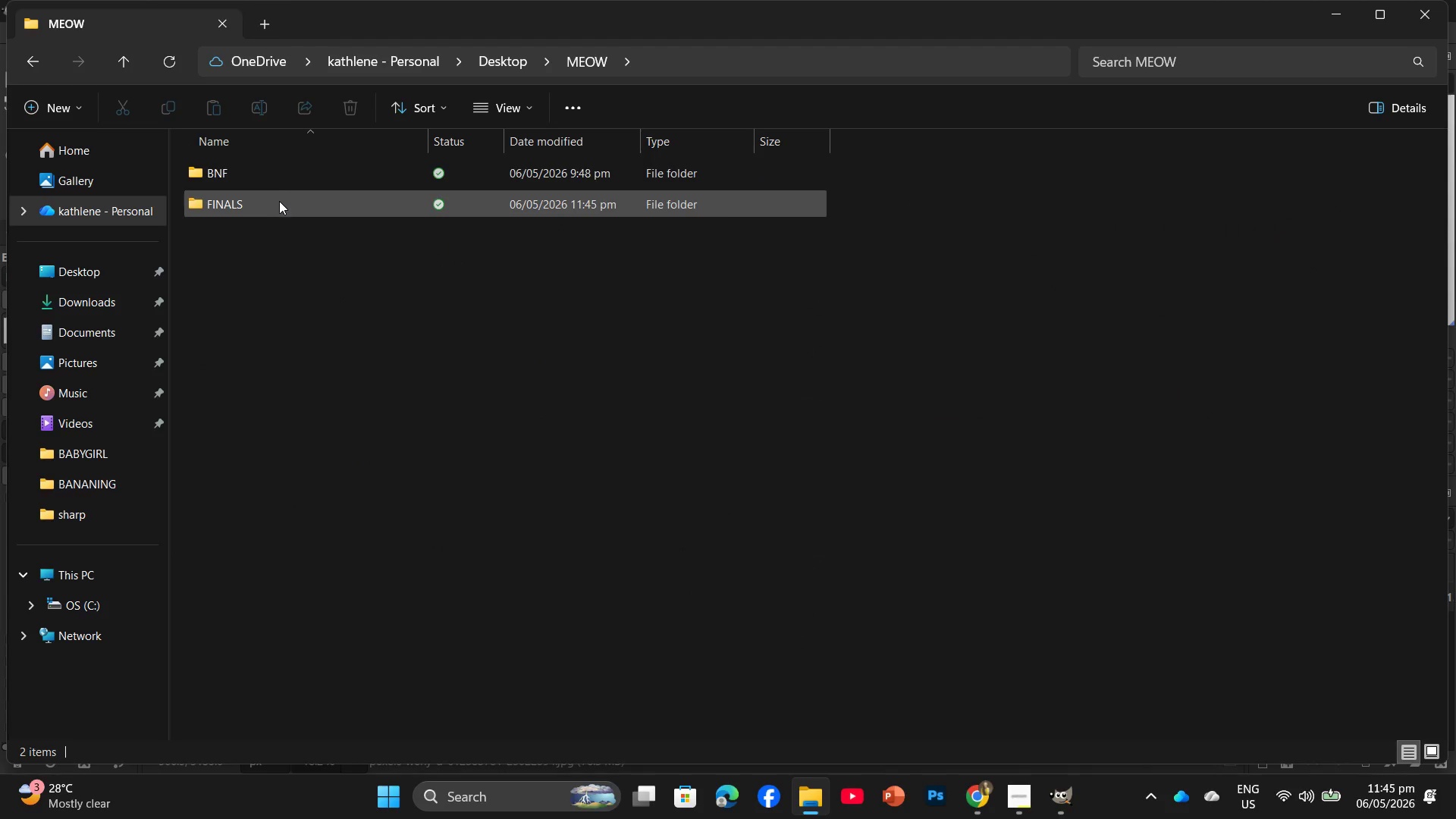 
double_click([280, 202])
 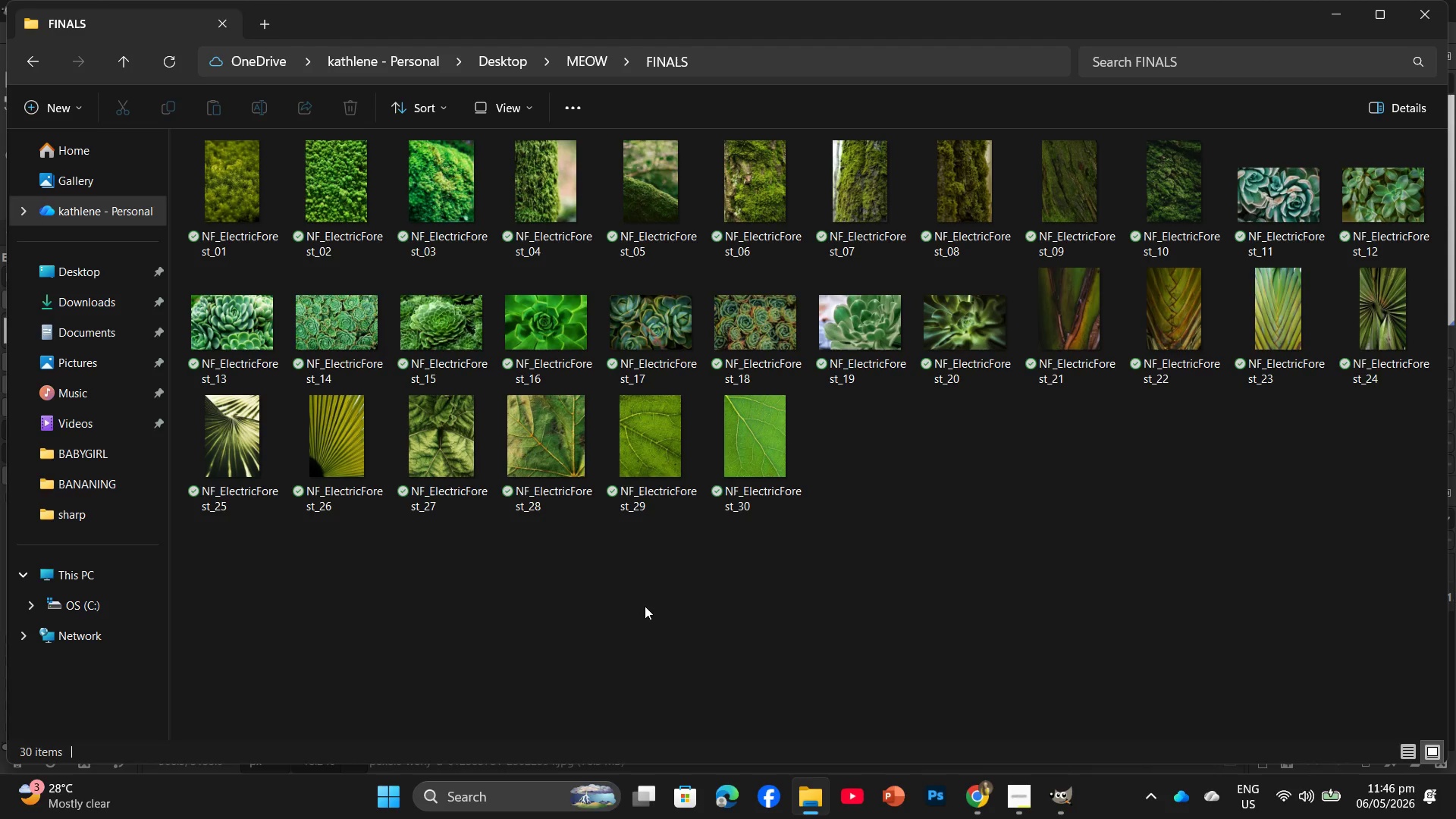 
wait(6.62)
 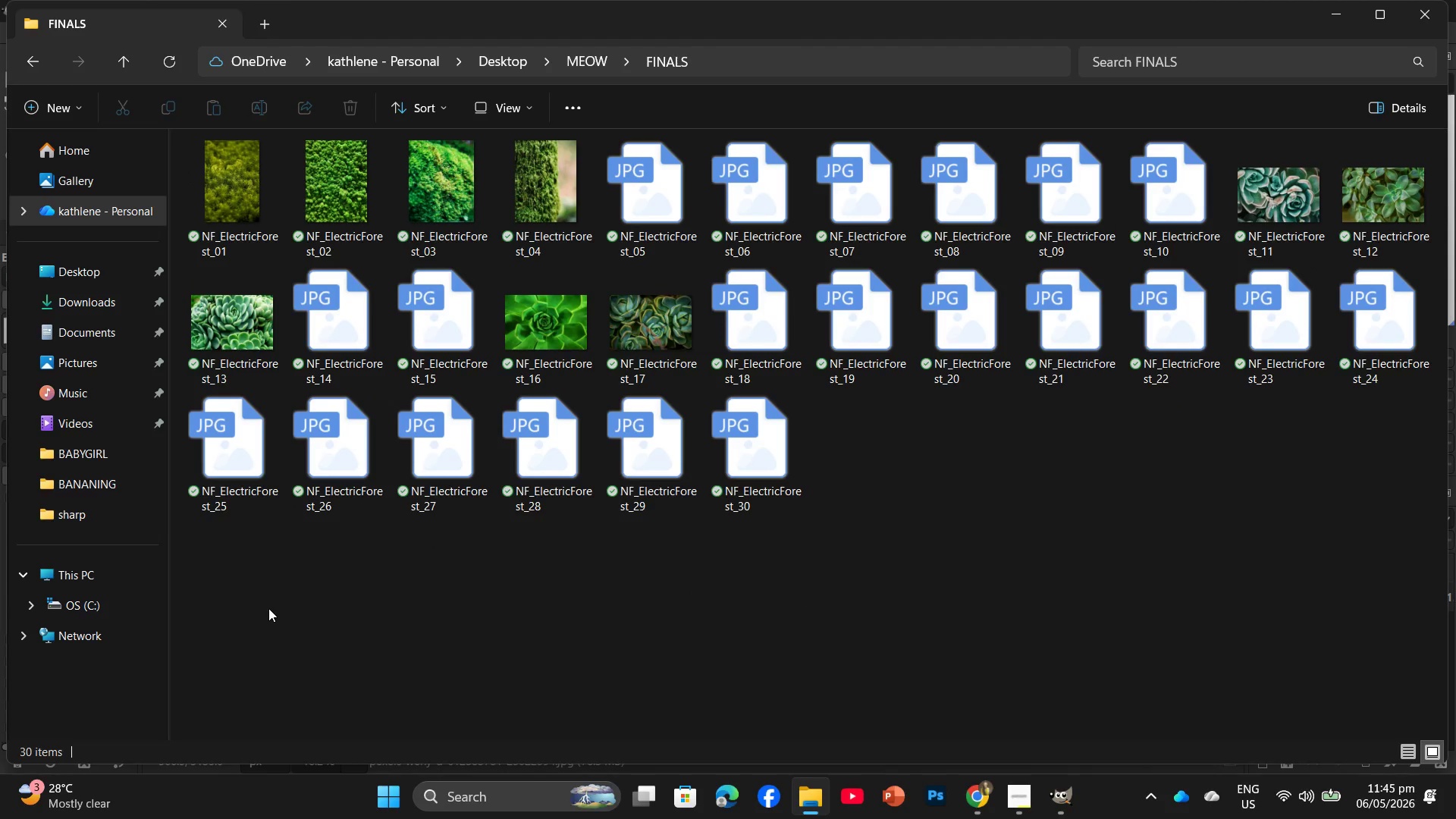 
mouse_move([1015, 811])
 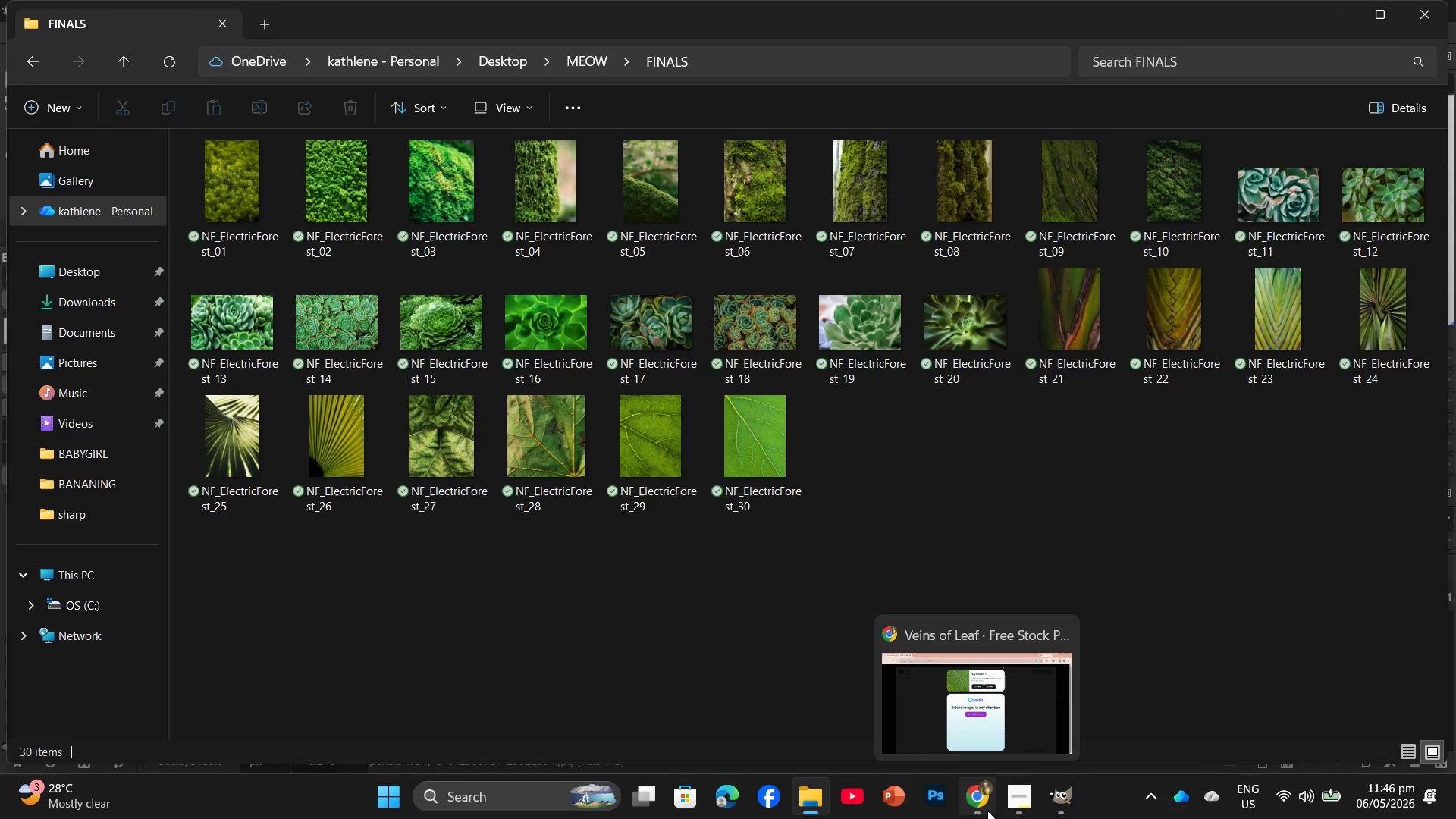 
left_click([987, 811])
 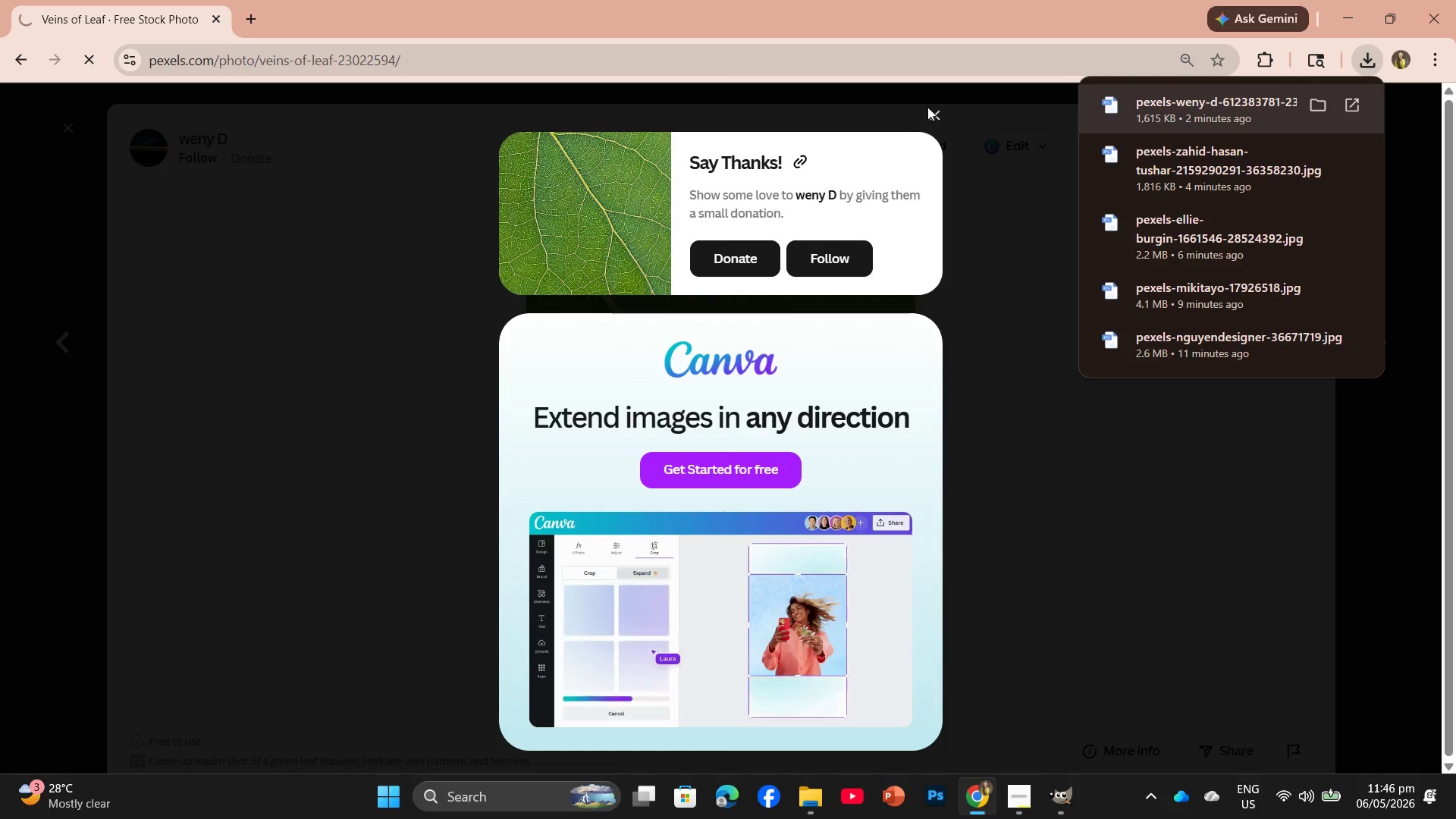 
left_click([933, 116])
 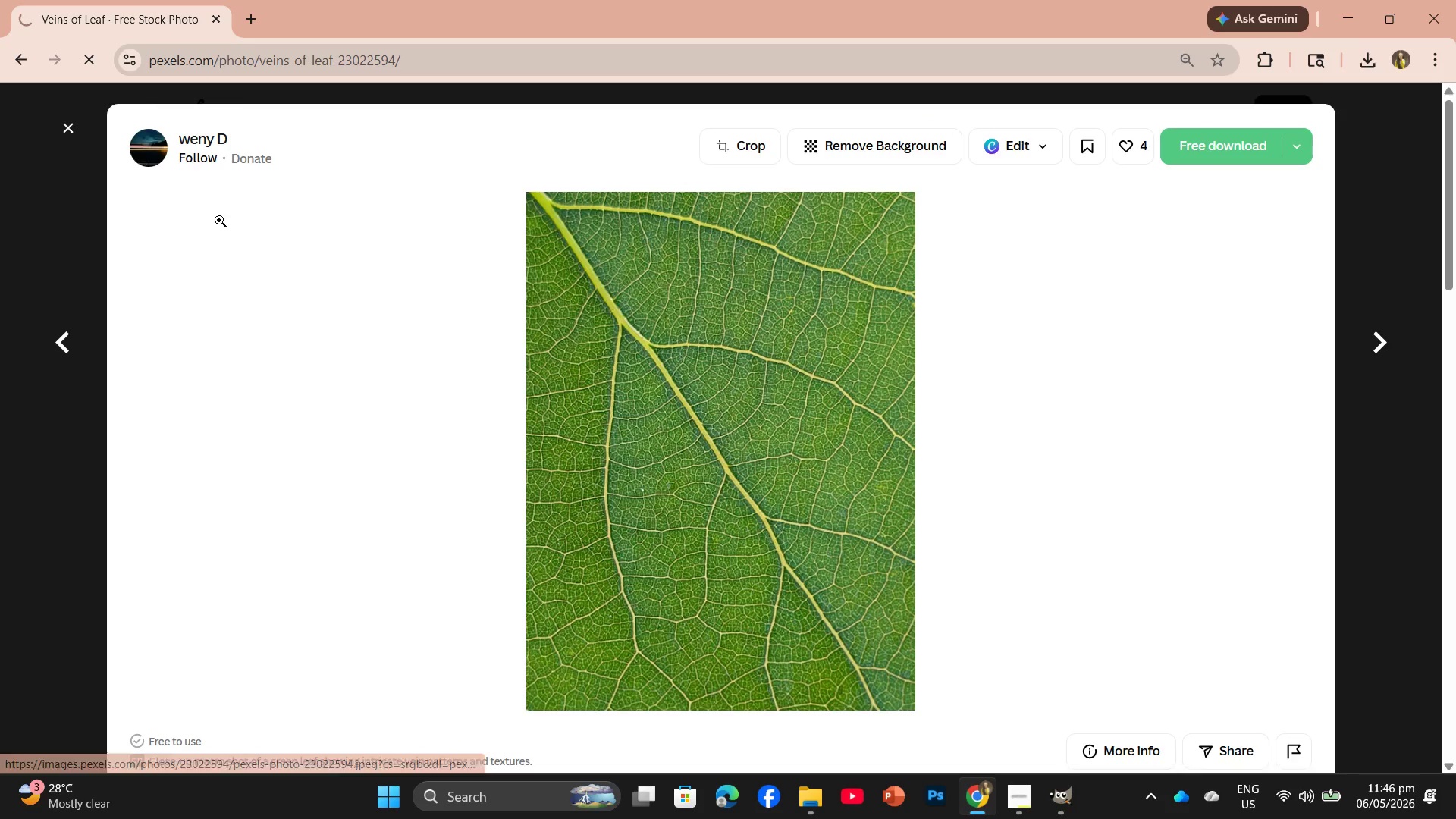 
scroll: coordinate [671, 571], scroll_direction: down, amount: 19.0
 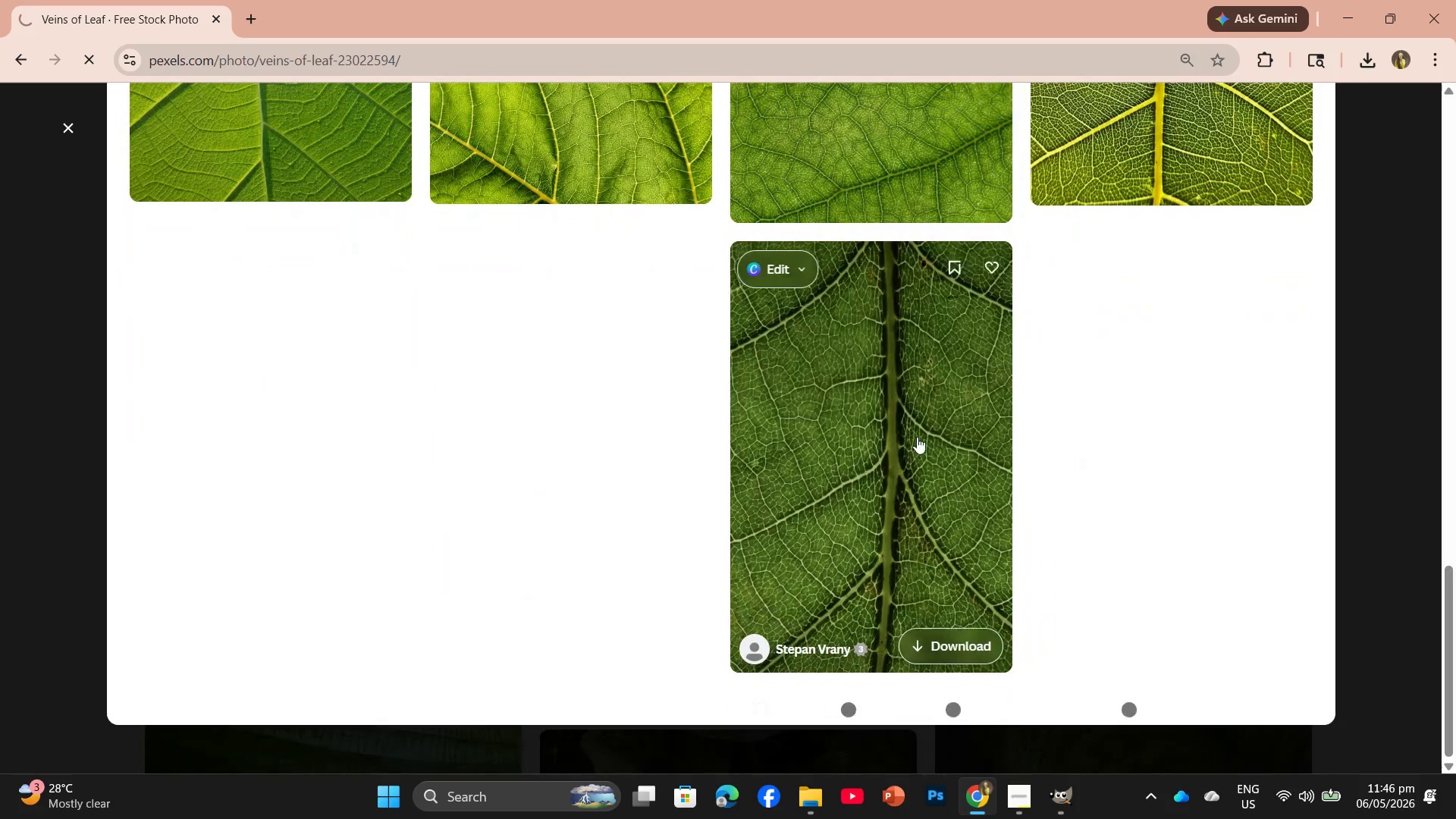 
left_click([917, 435])
 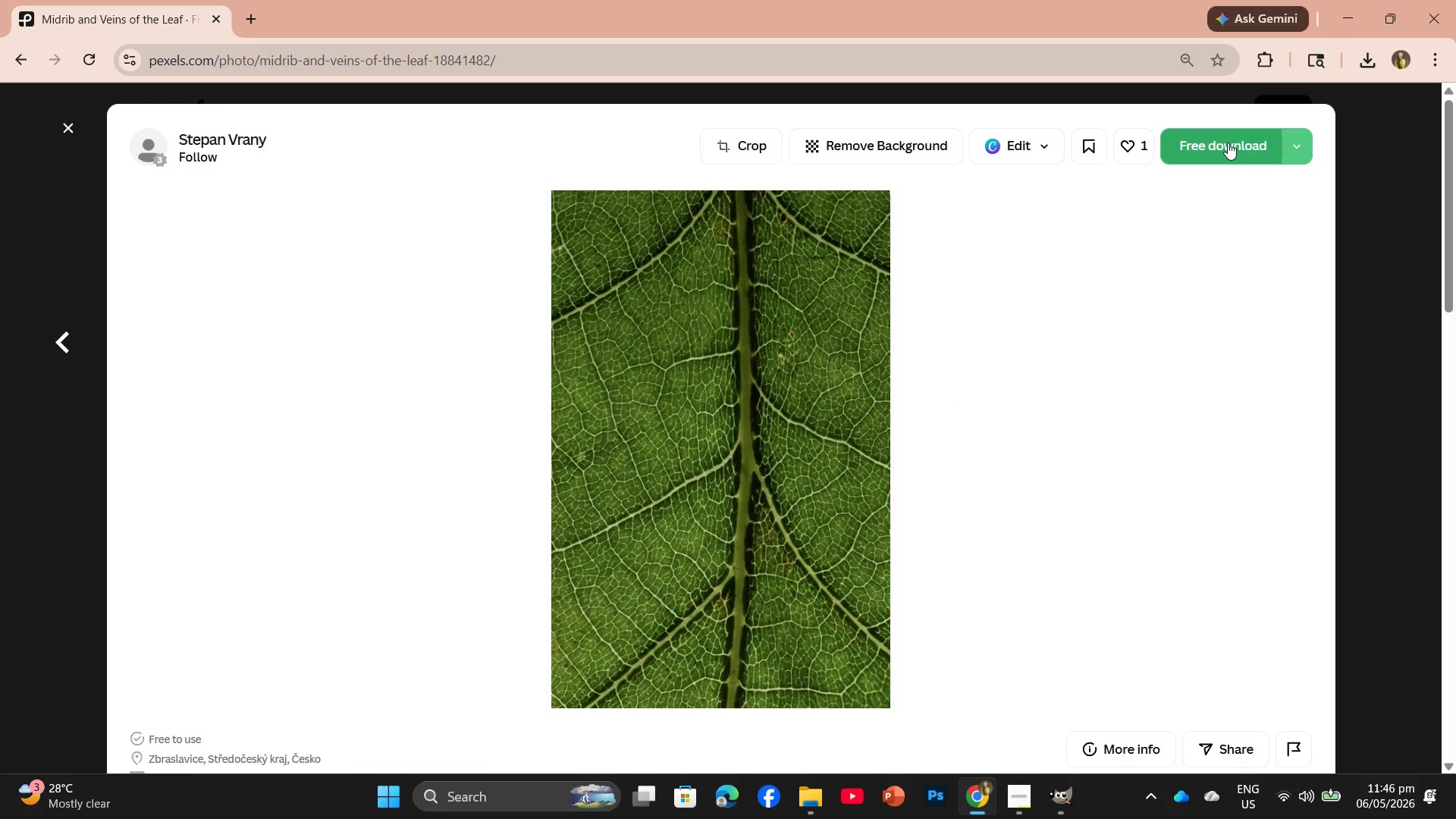 
wait(5.02)
 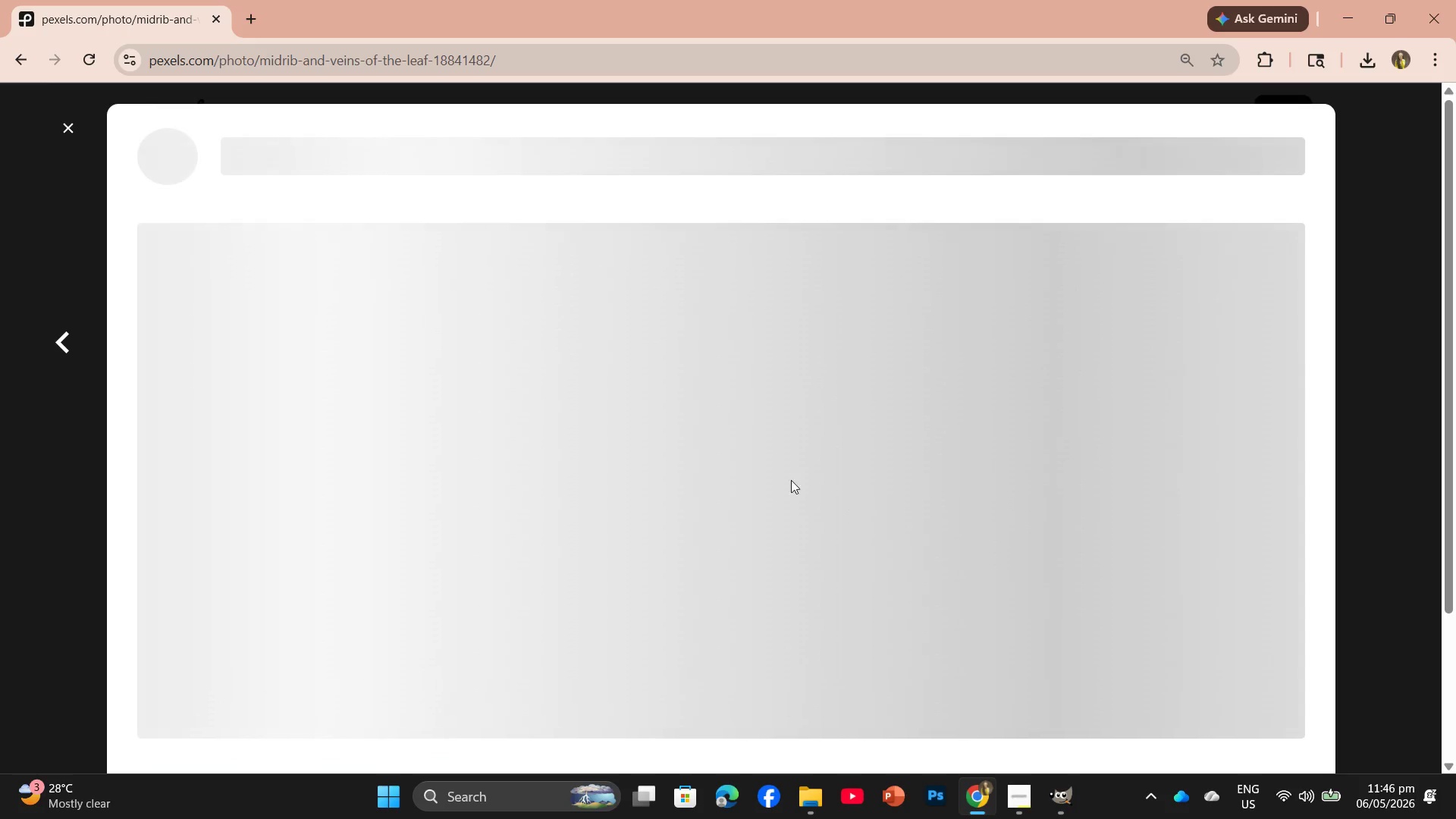 
left_click([1228, 143])
 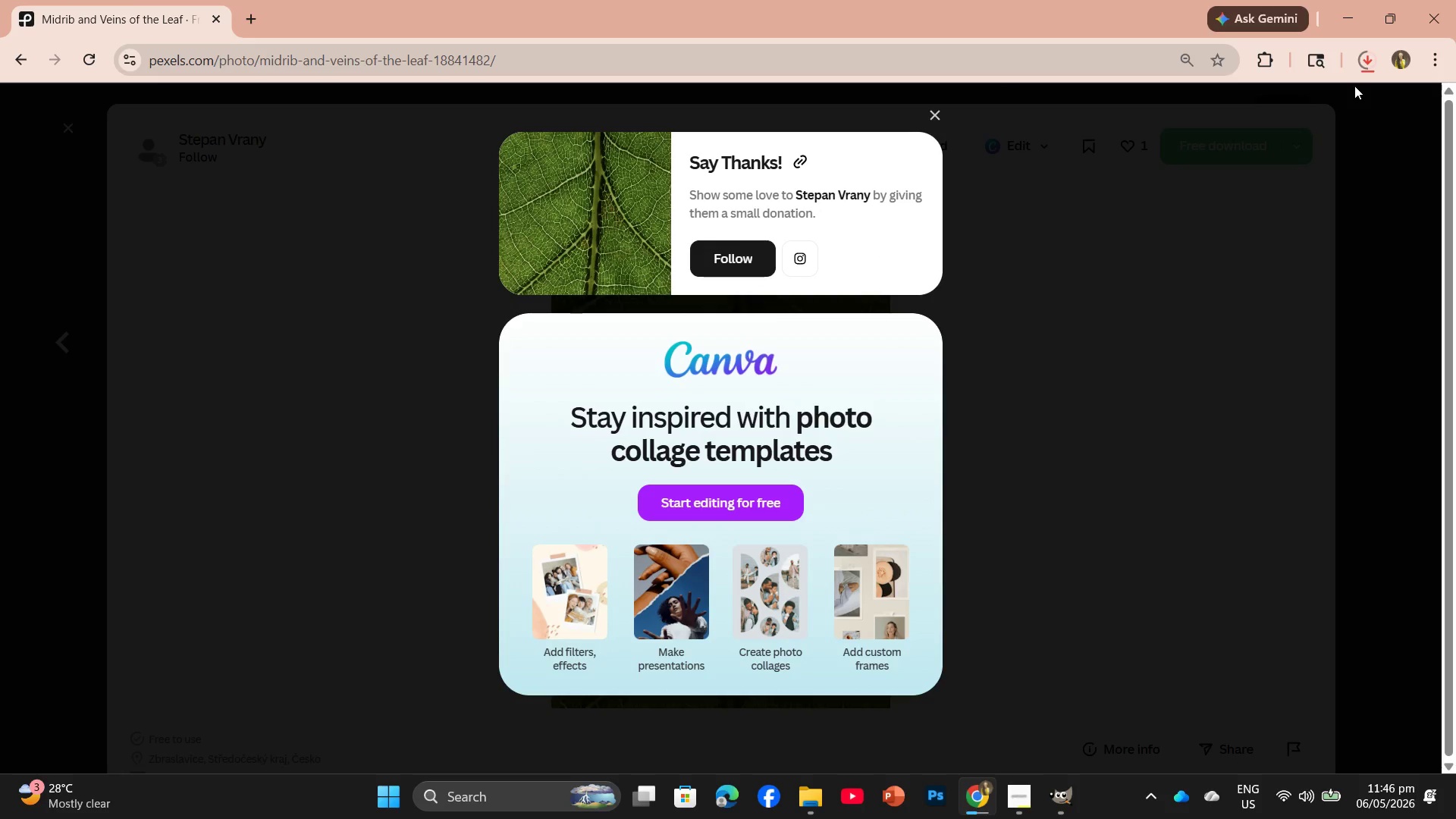 
wait(8.17)
 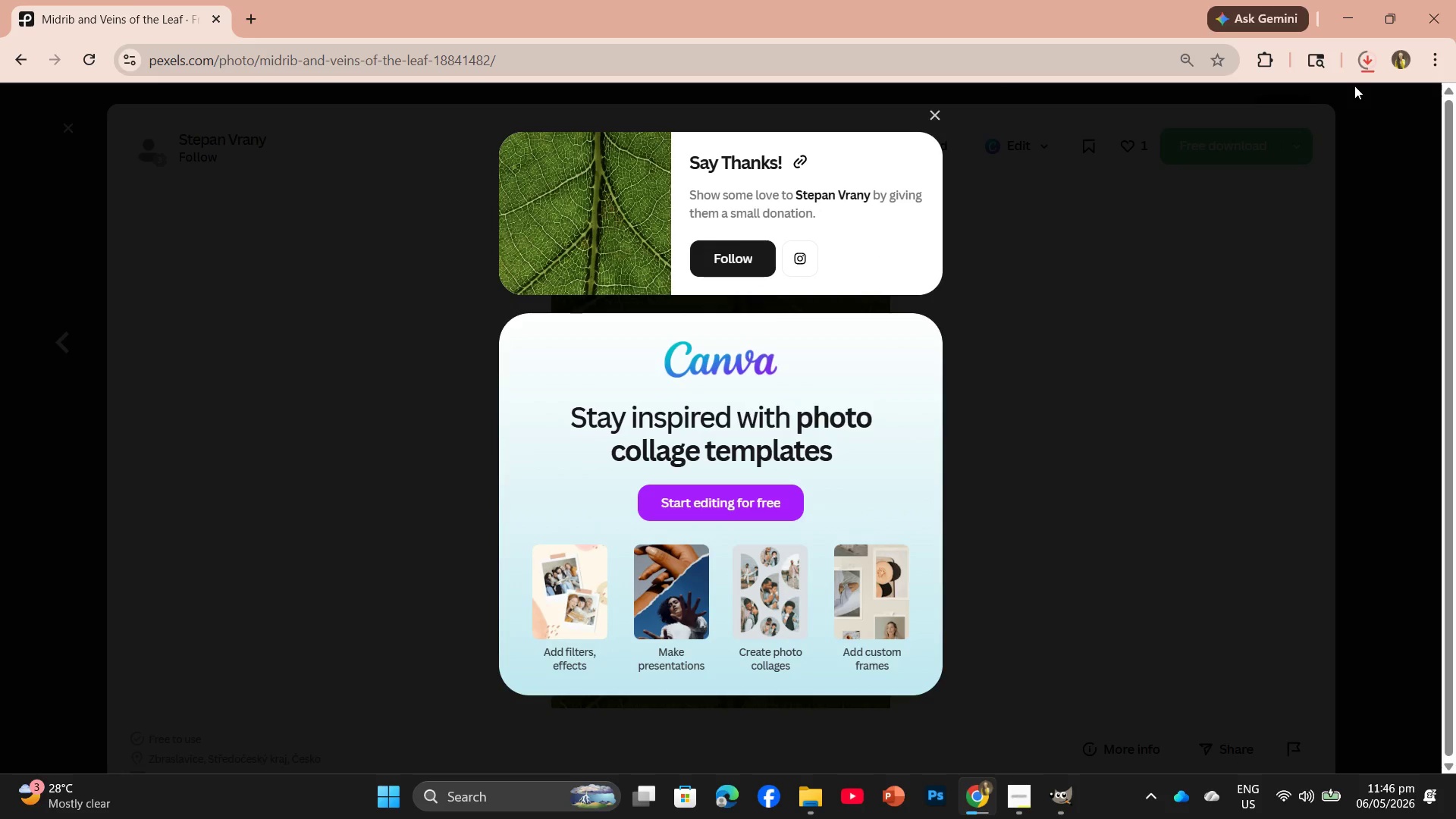 
left_click_drag(start_coordinate=[1218, 112], to_coordinate=[642, 58])
 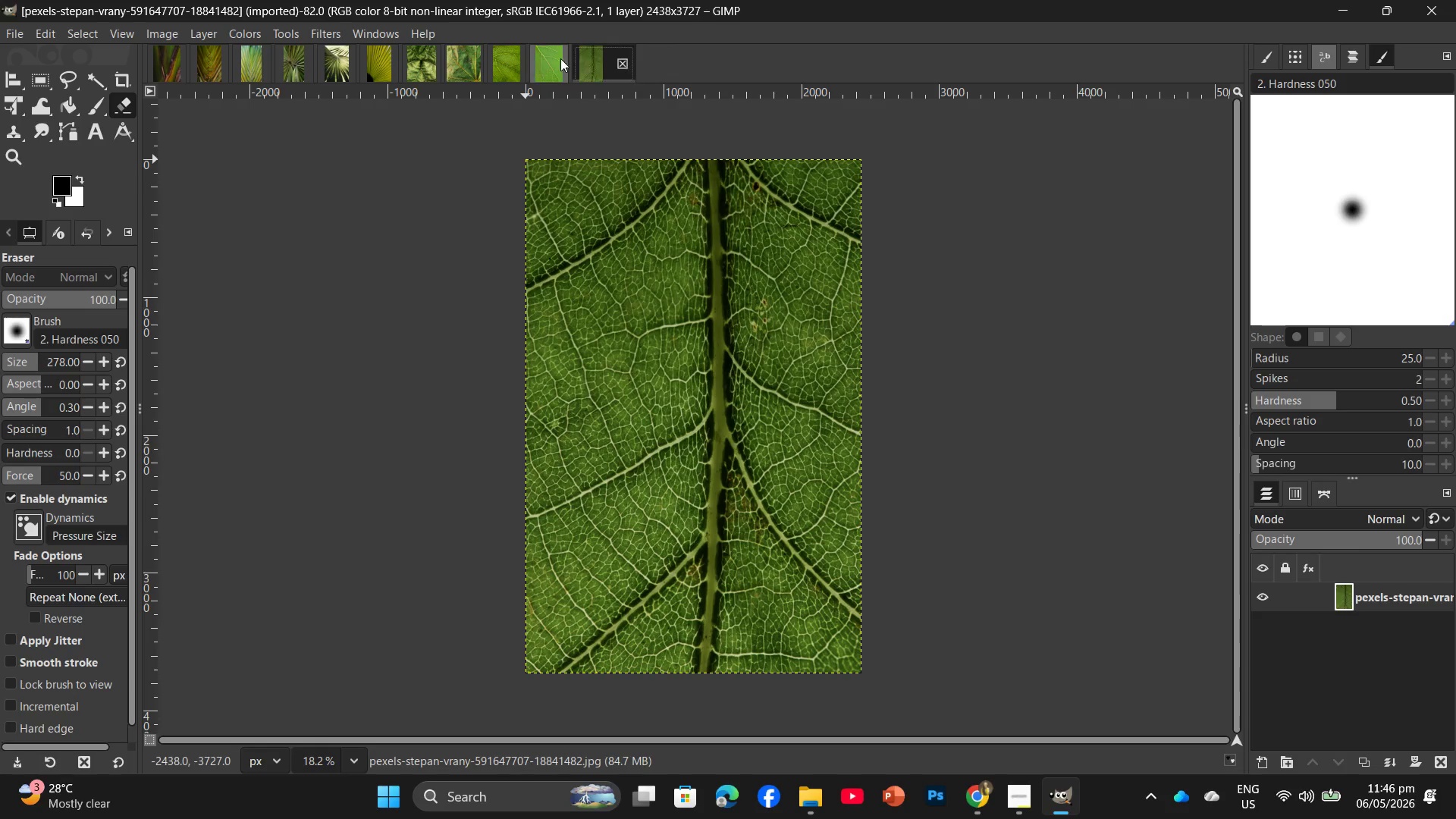 
left_click([547, 61])
 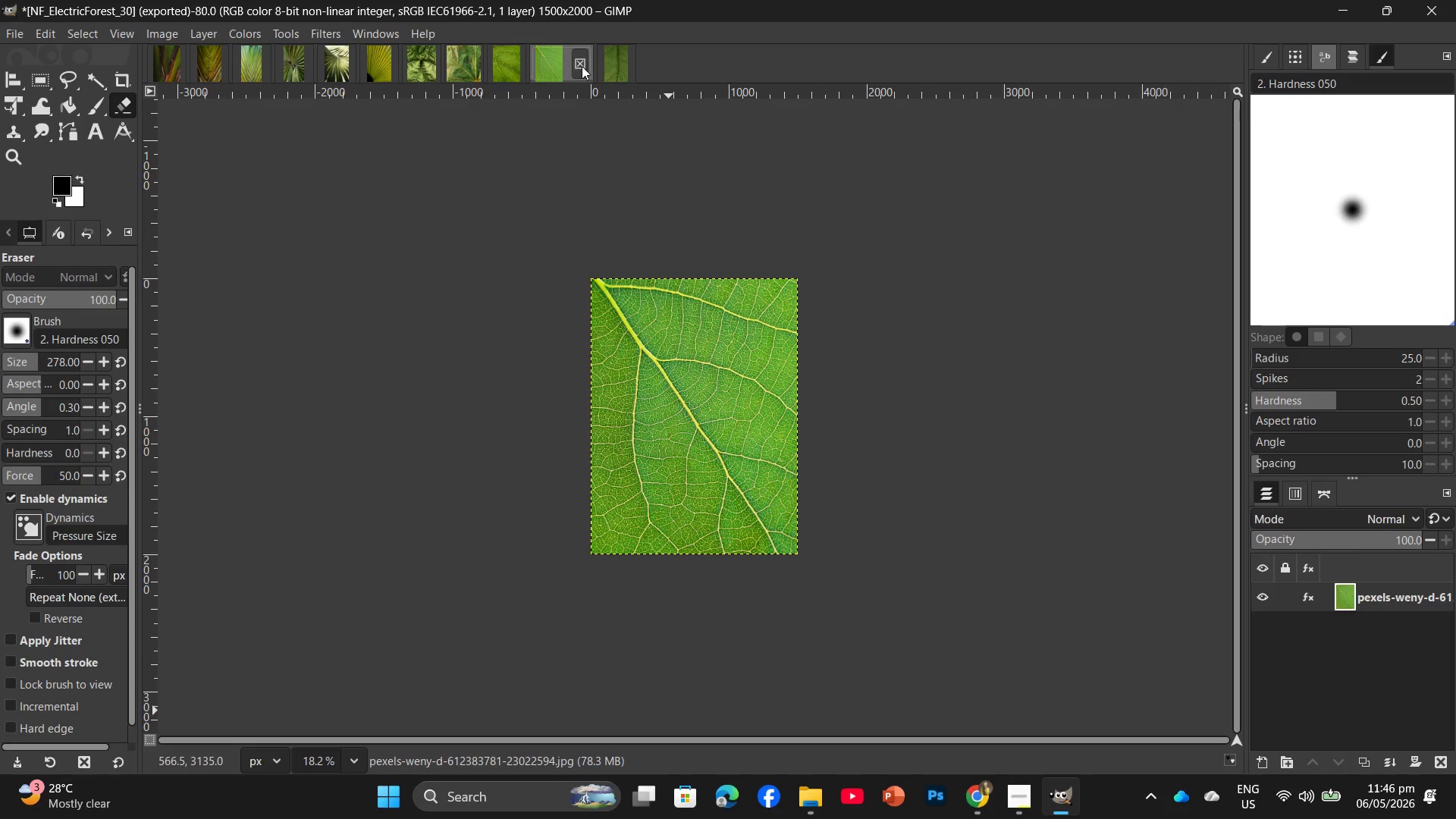 
left_click([583, 66])
 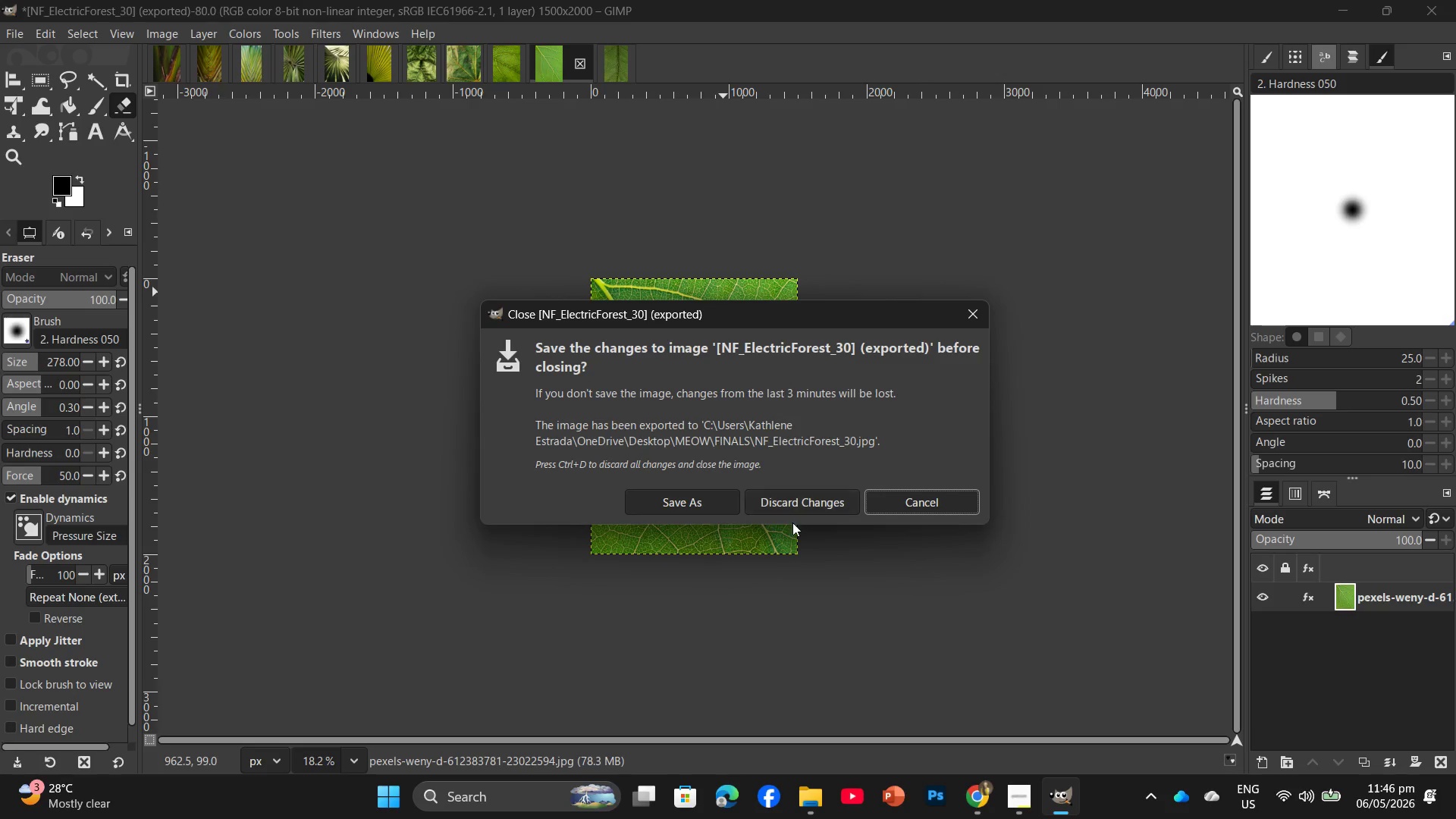 
left_click([797, 504])
 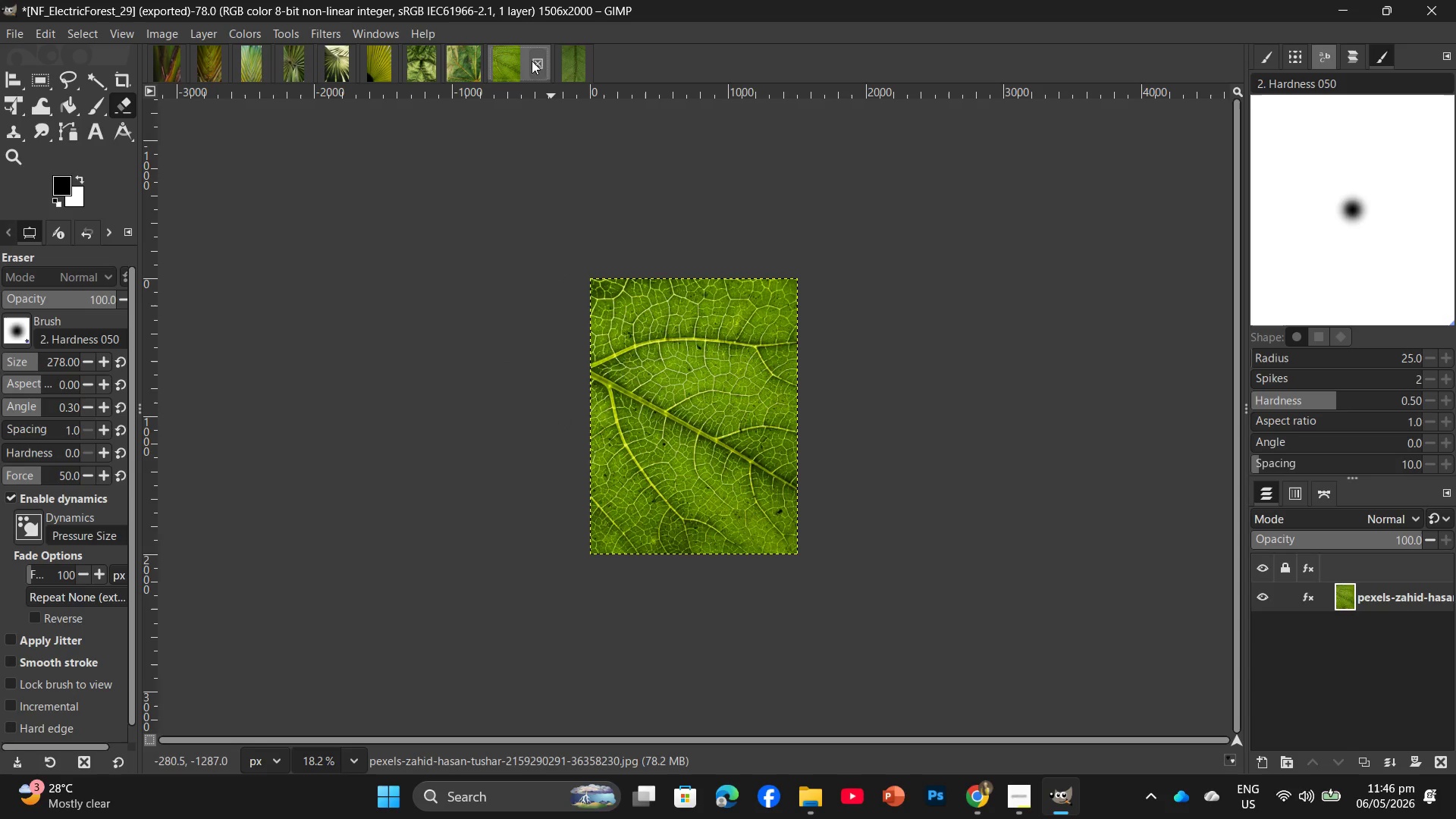 
left_click([541, 61])
 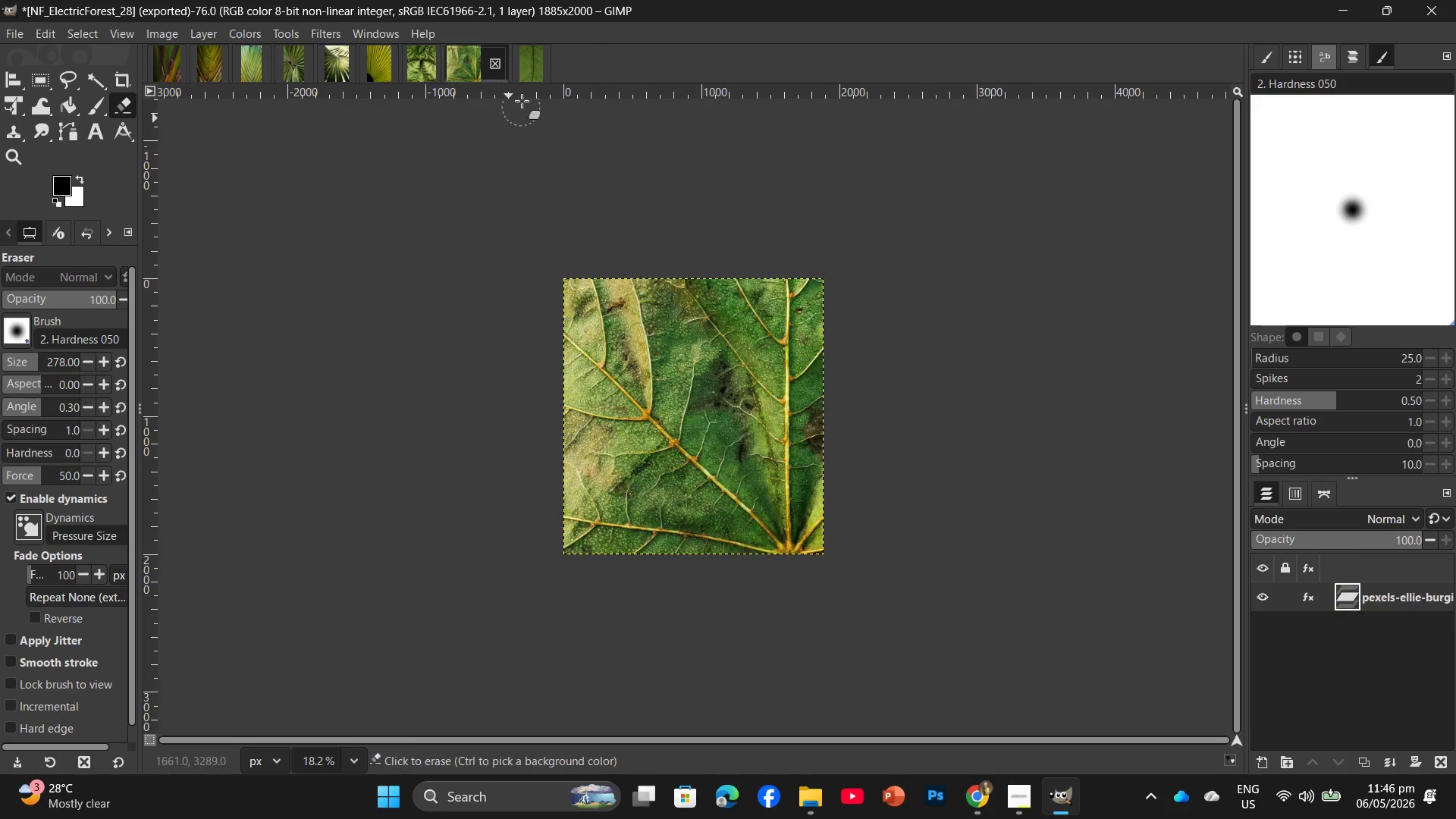 
left_click([494, 61])
 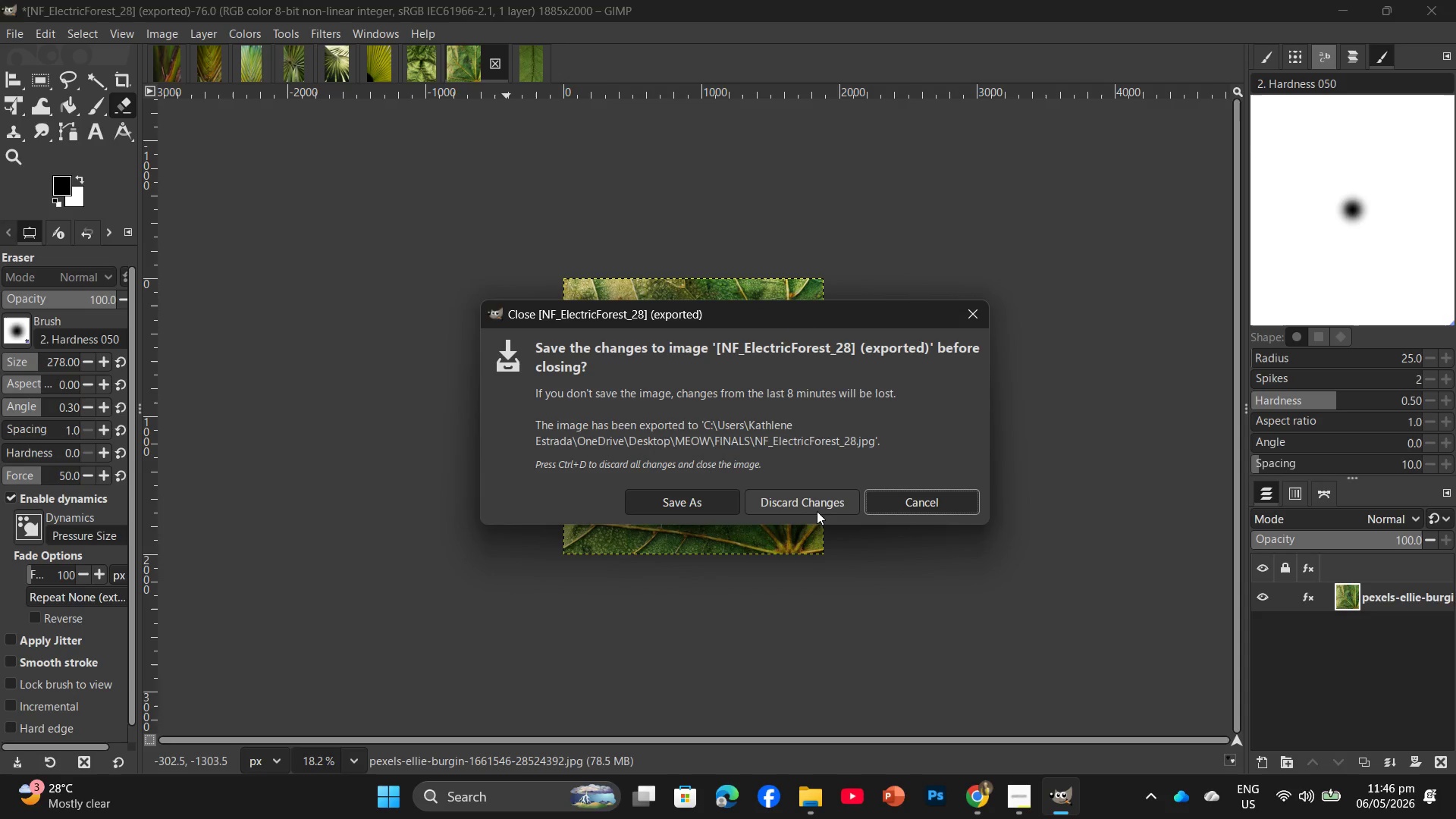 
left_click([817, 506])
 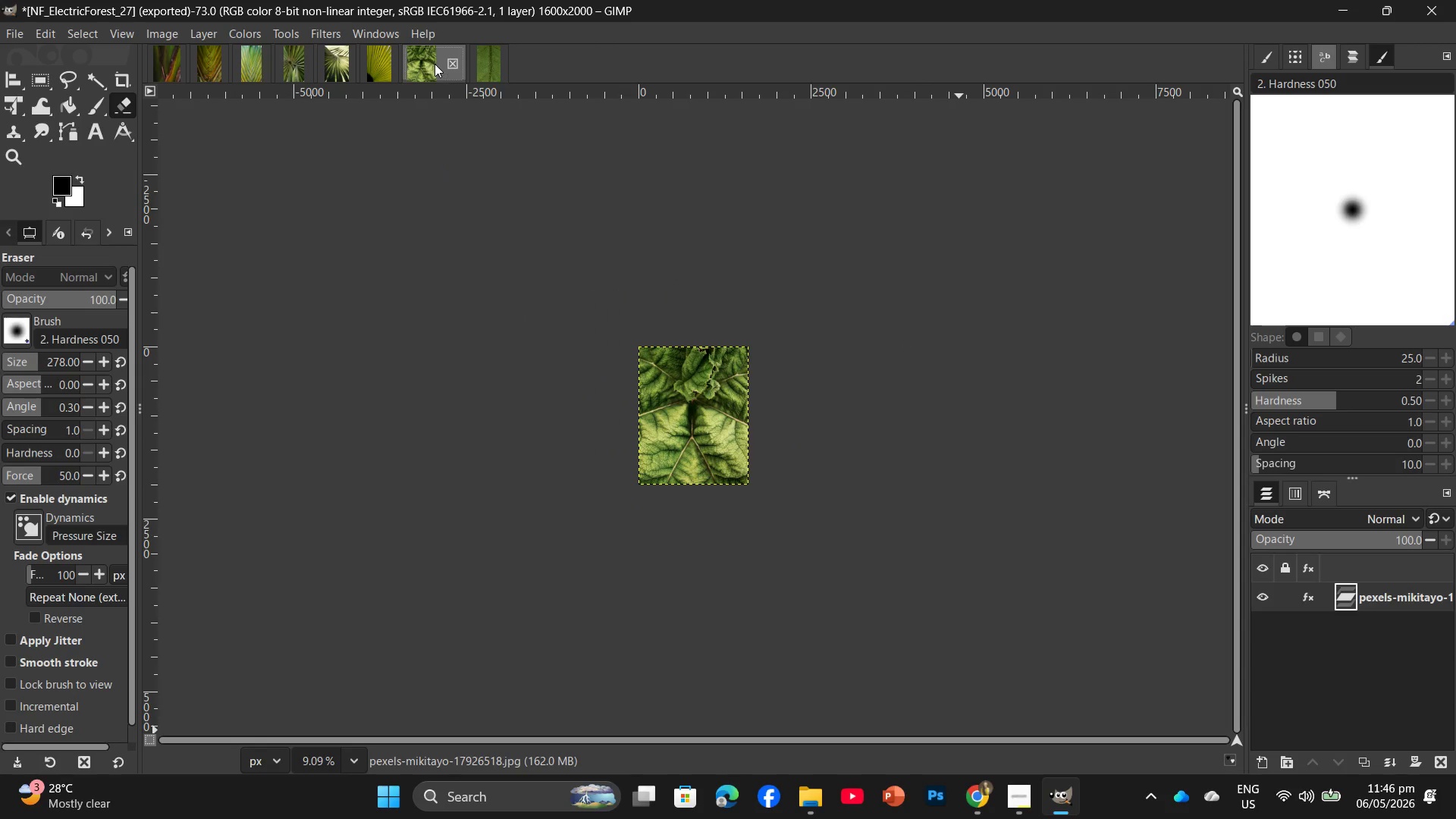 
left_click([451, 61])
 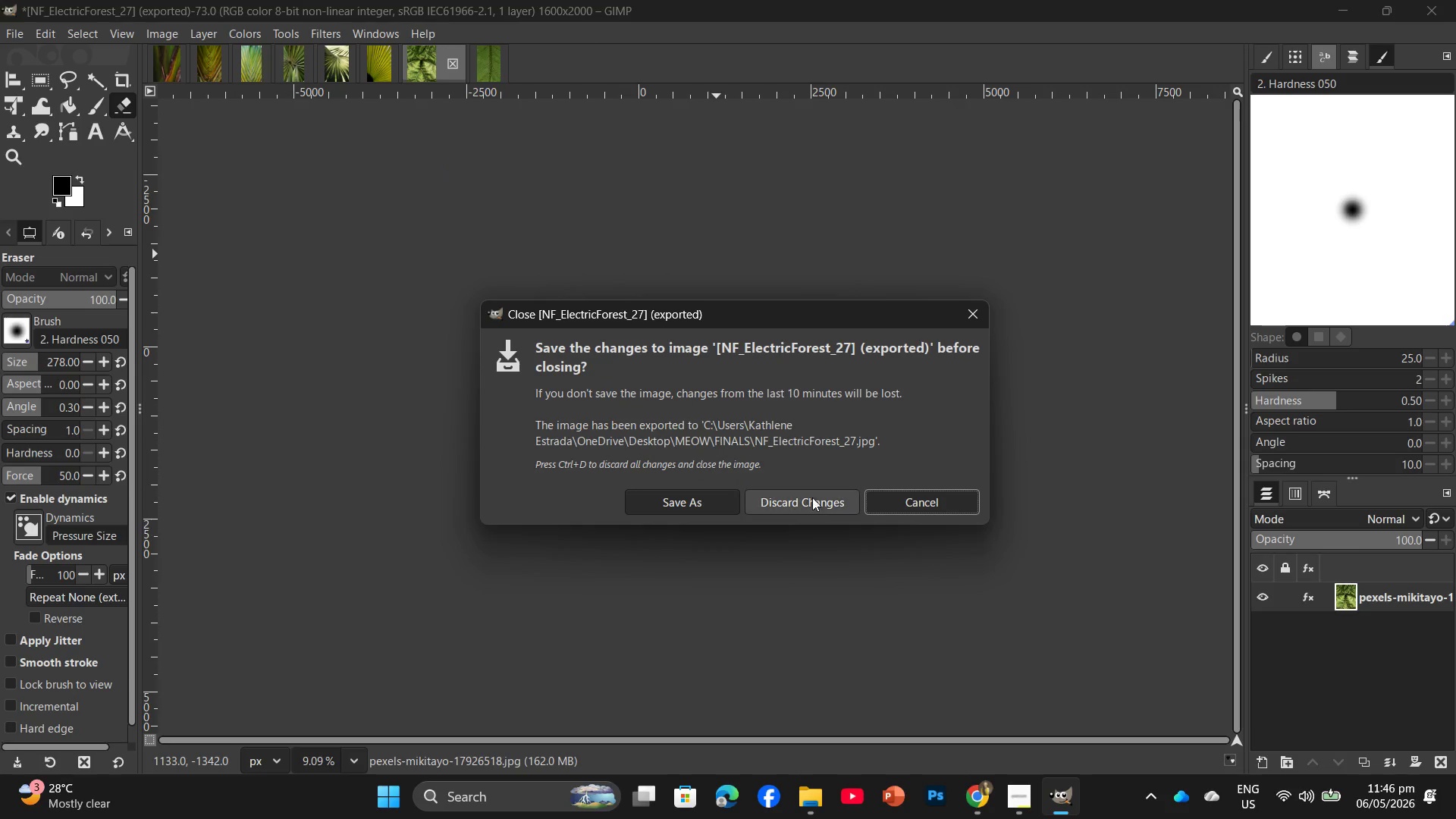 
left_click([808, 507])
 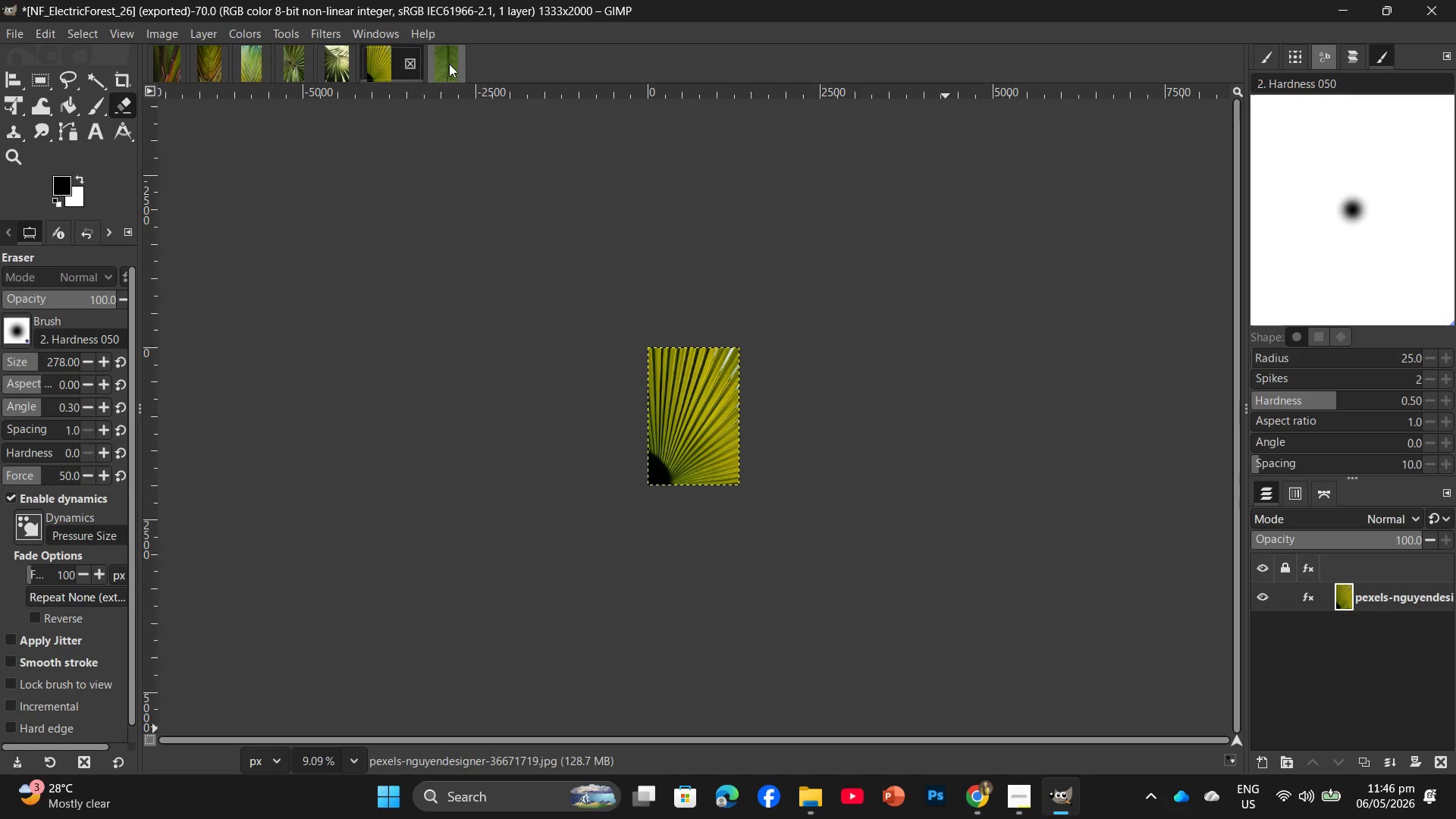 
left_click([408, 65])
 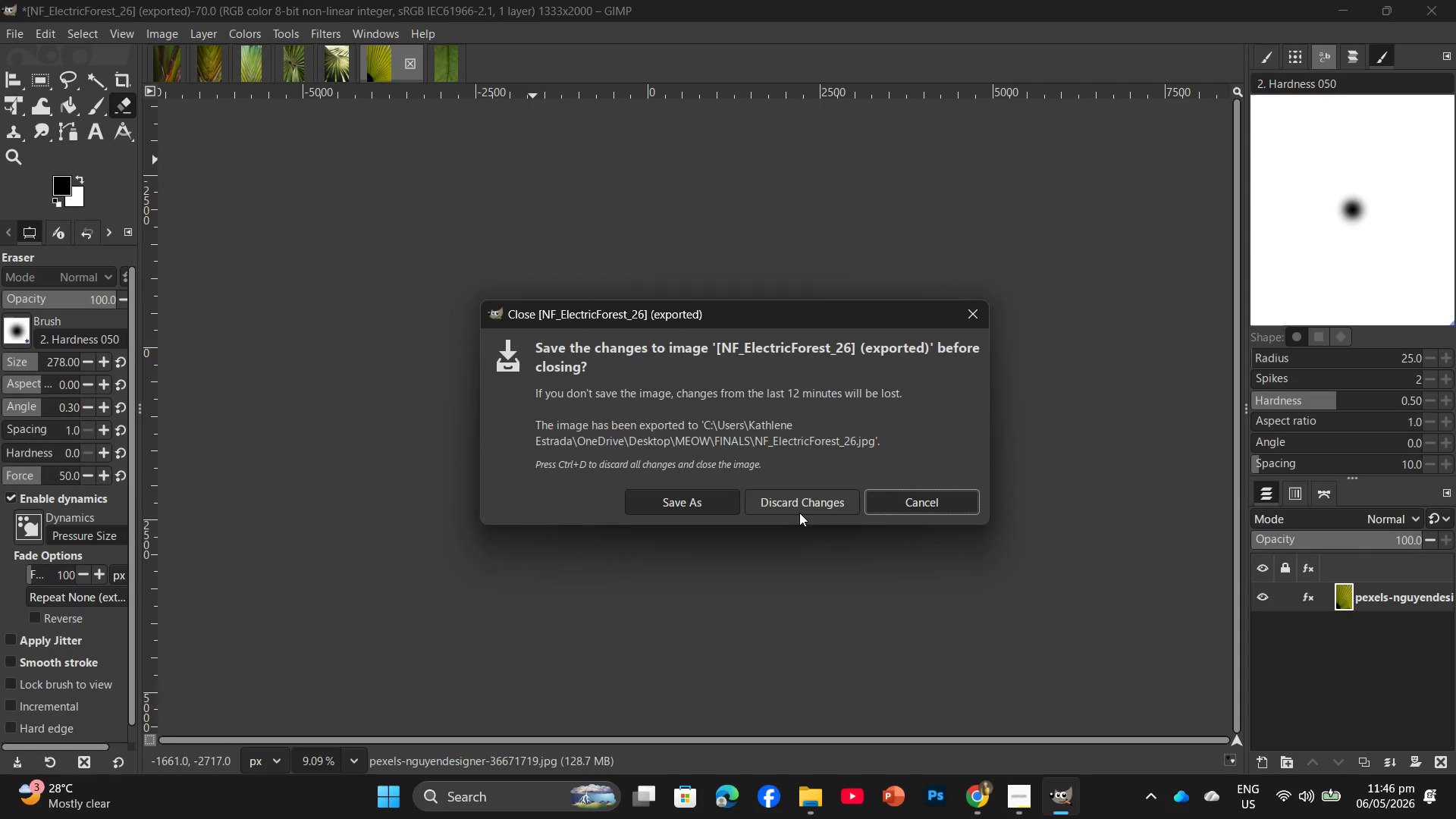 
left_click([810, 501])
 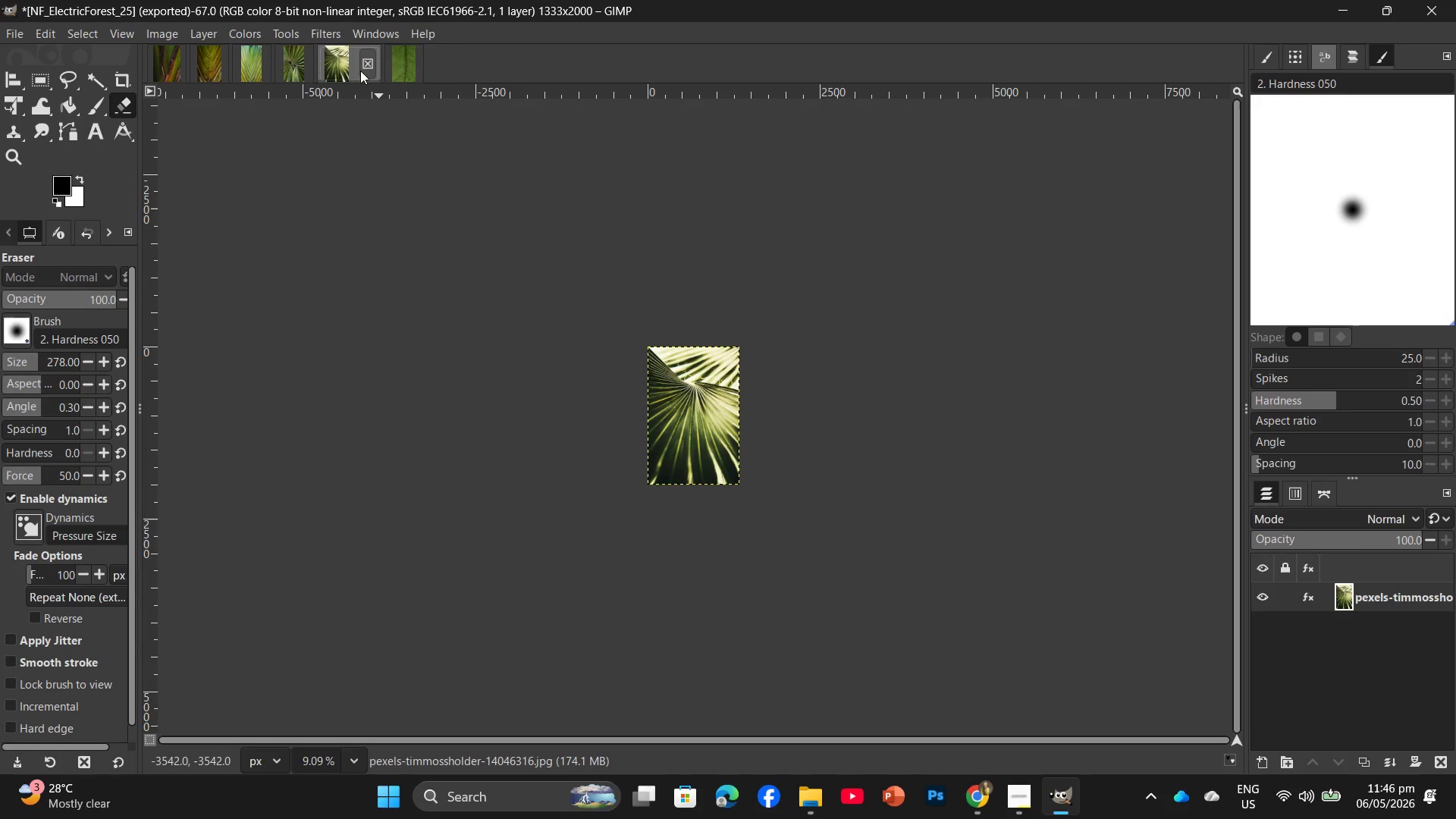 
left_click([369, 58])
 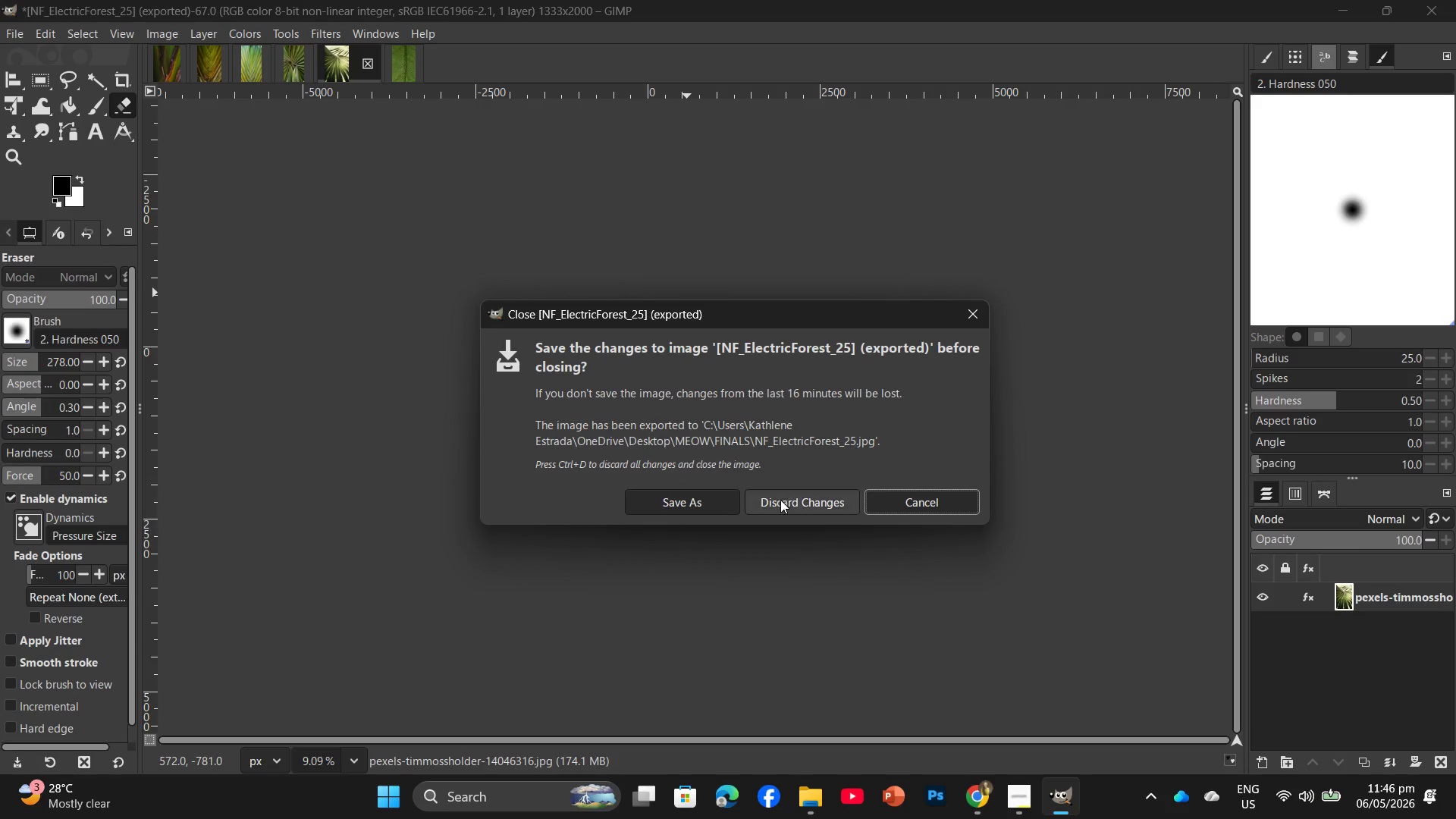 
left_click([780, 504])
 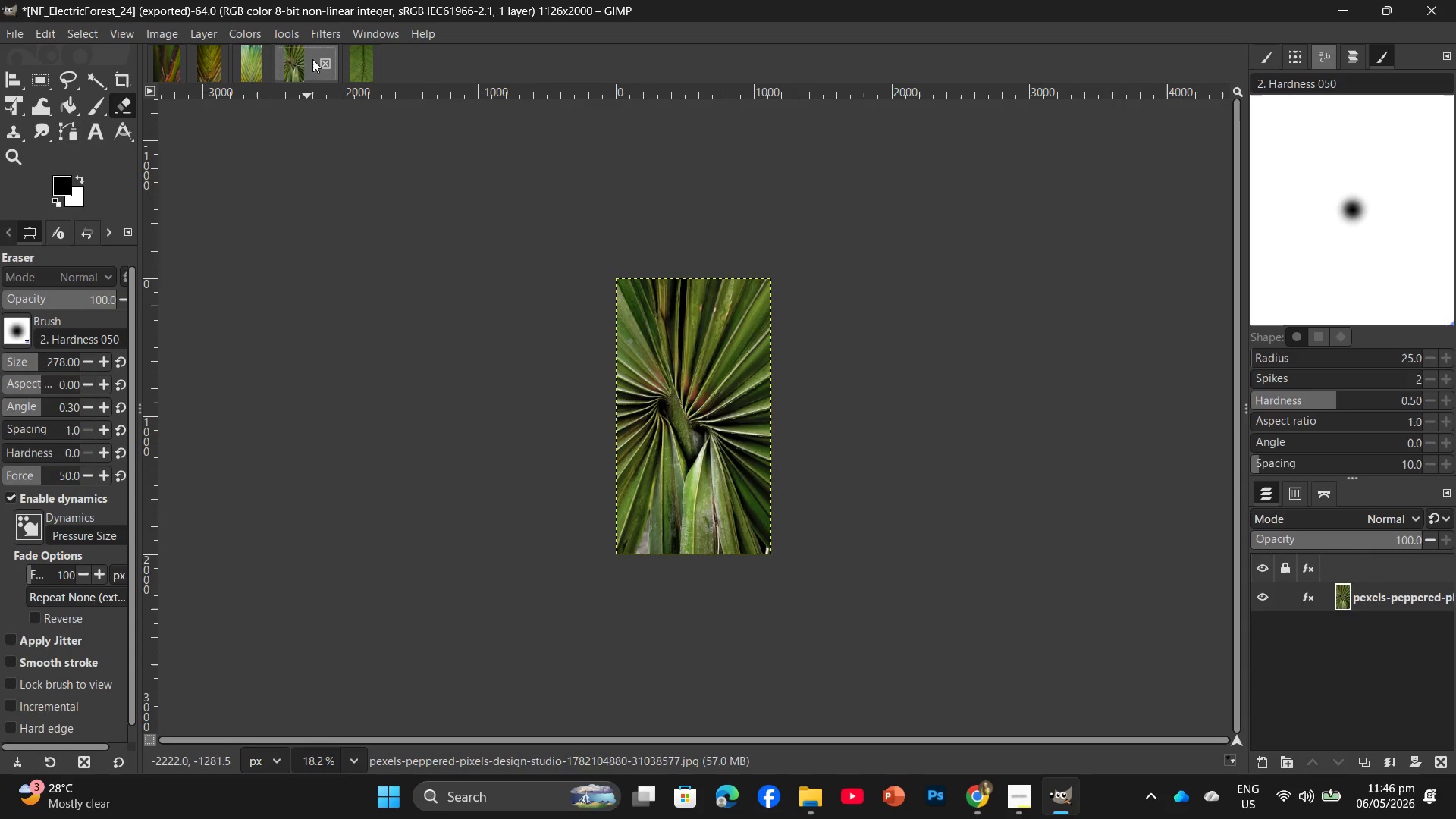 
left_click([322, 61])
 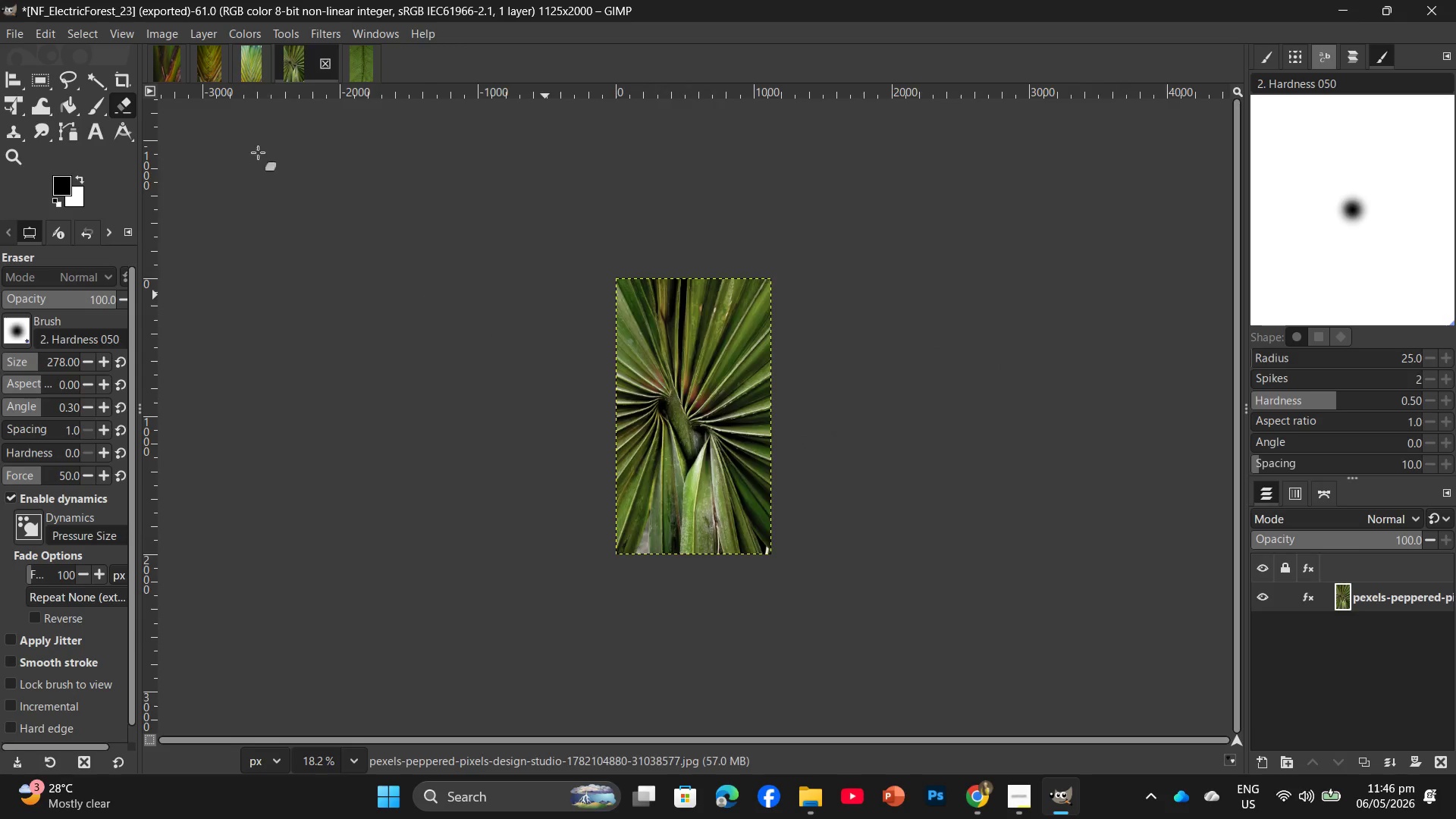 
left_click([286, 67])
 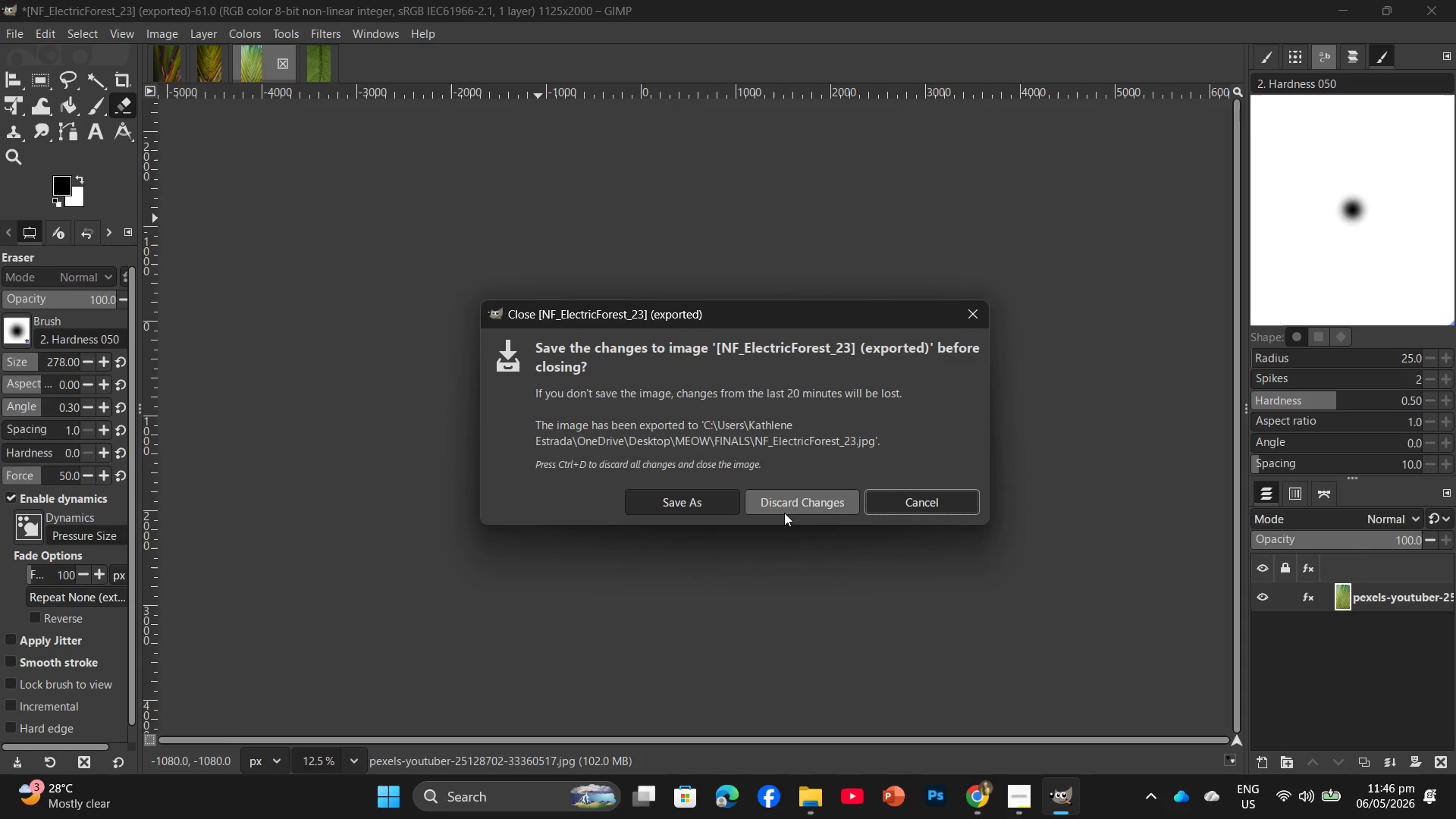 
left_click([791, 501])
 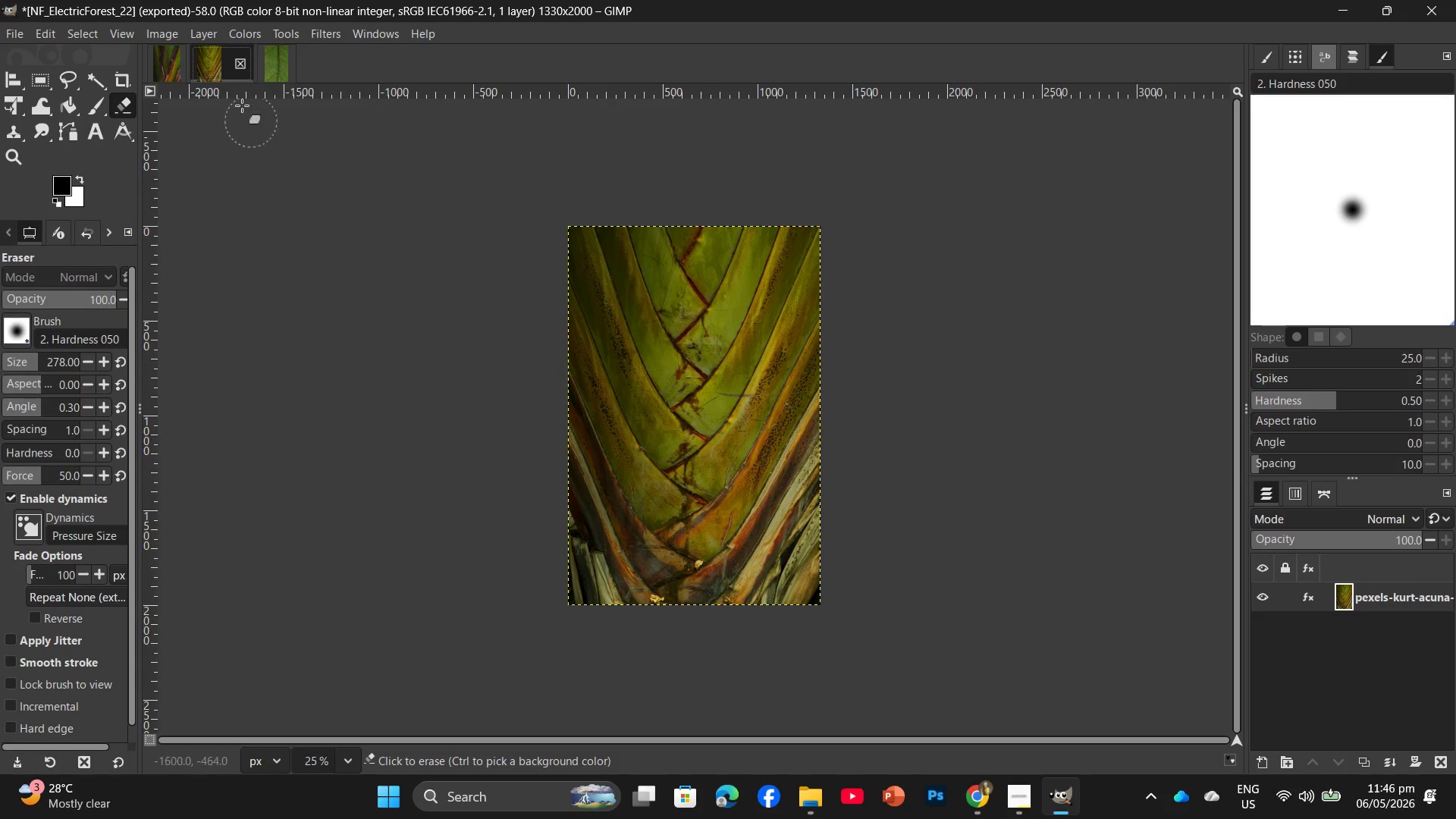 
left_click([239, 61])
 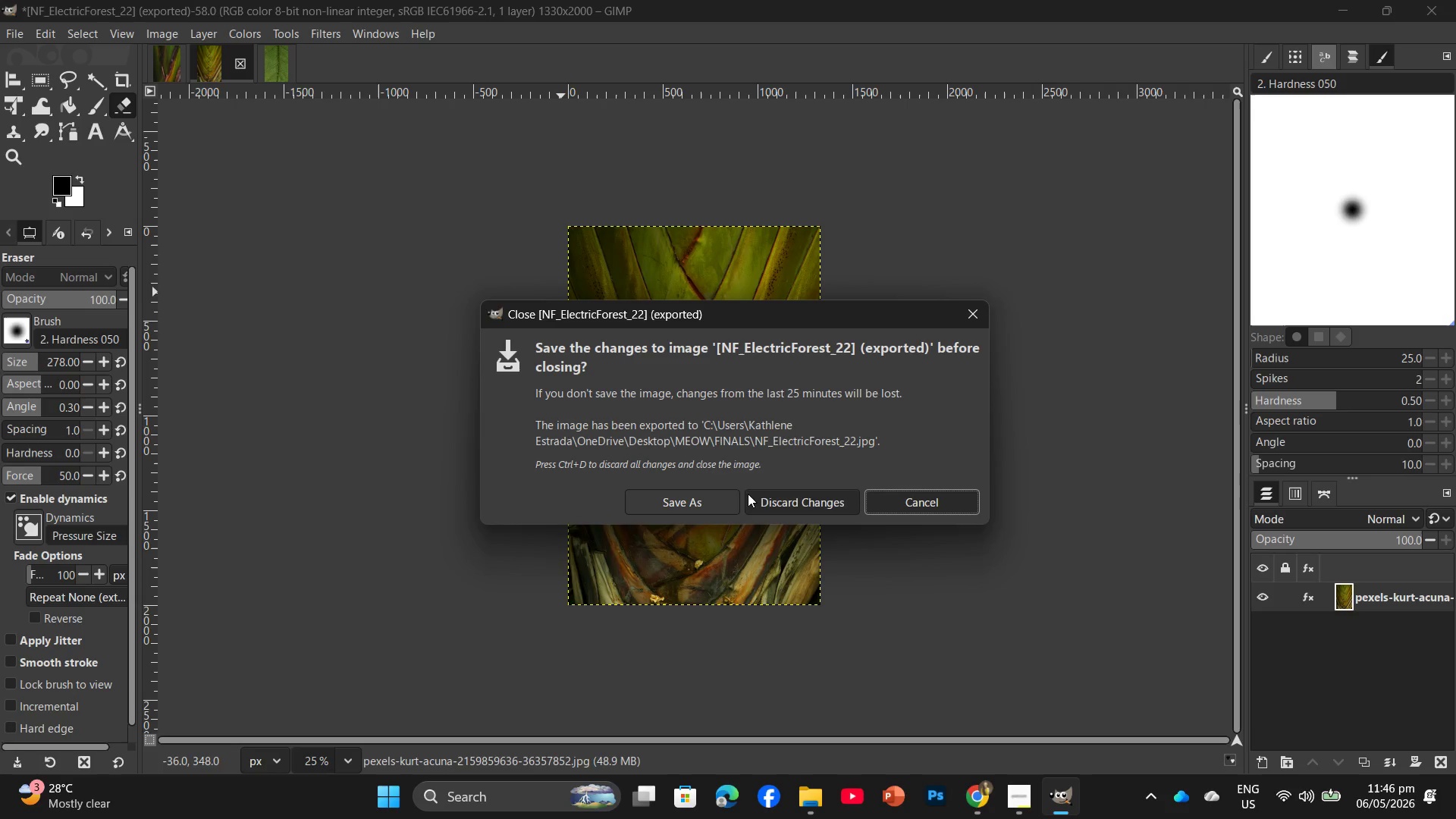 
left_click([771, 497])
 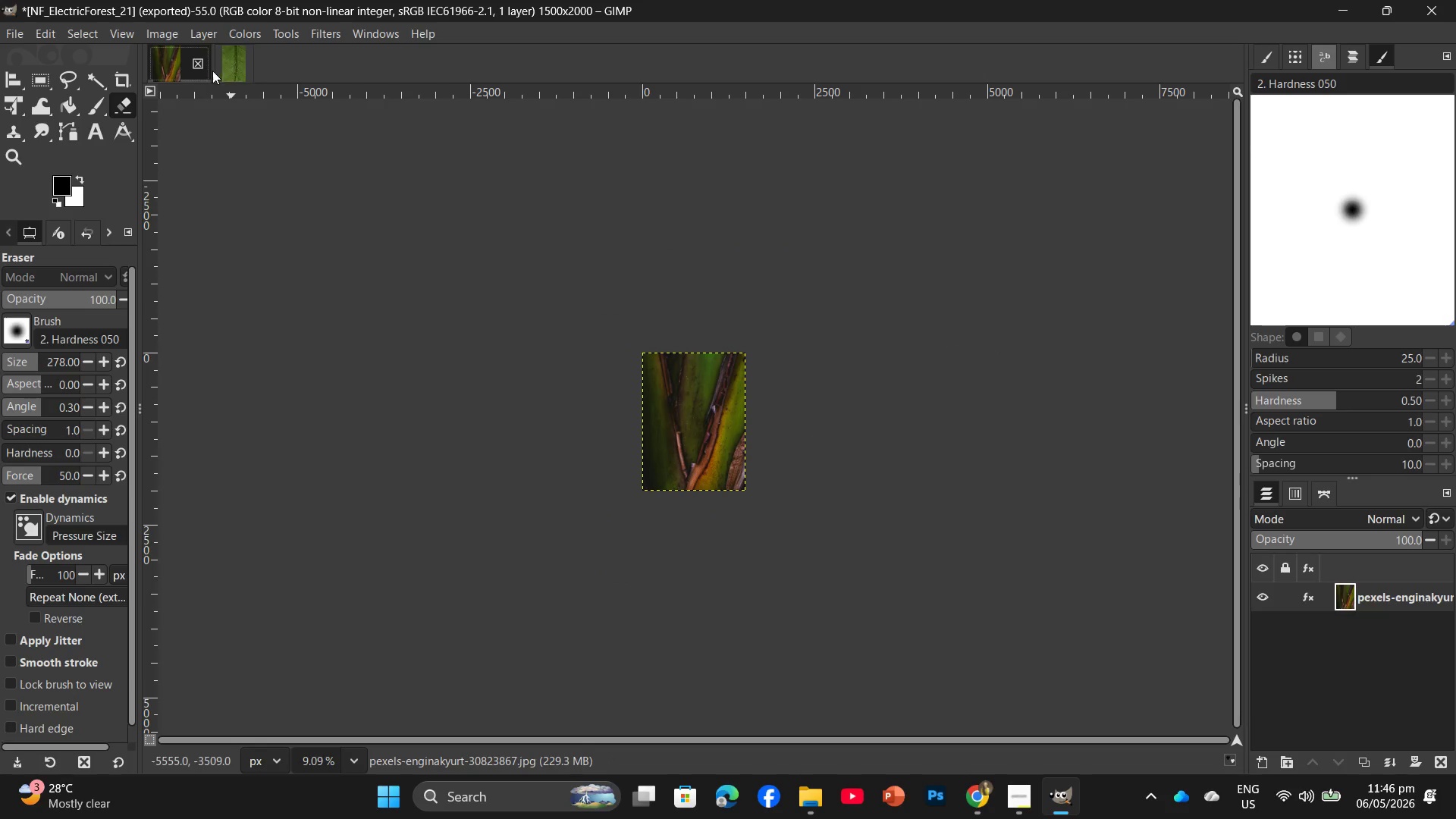 
left_click([202, 69])
 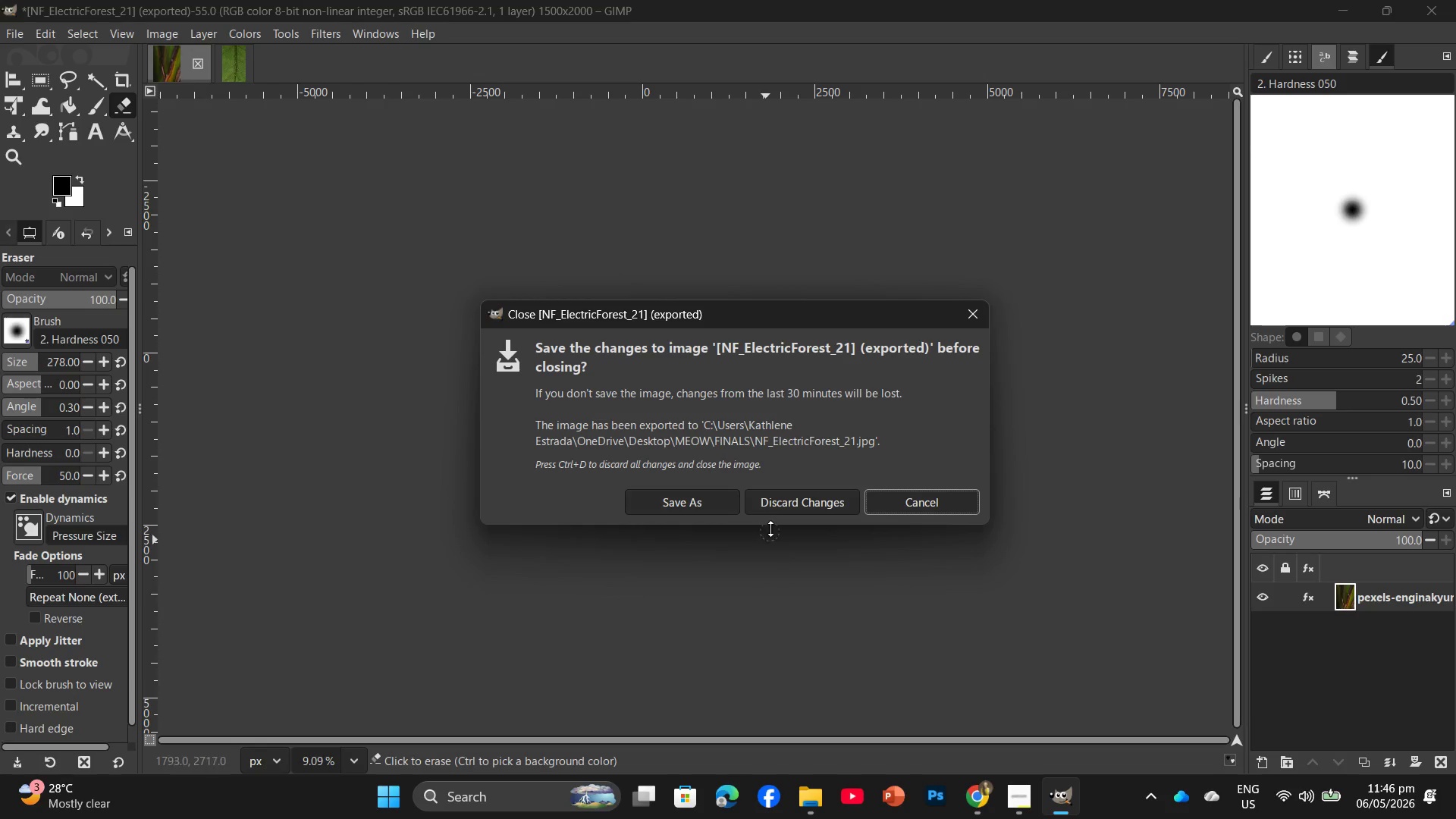 
left_click([777, 505])
 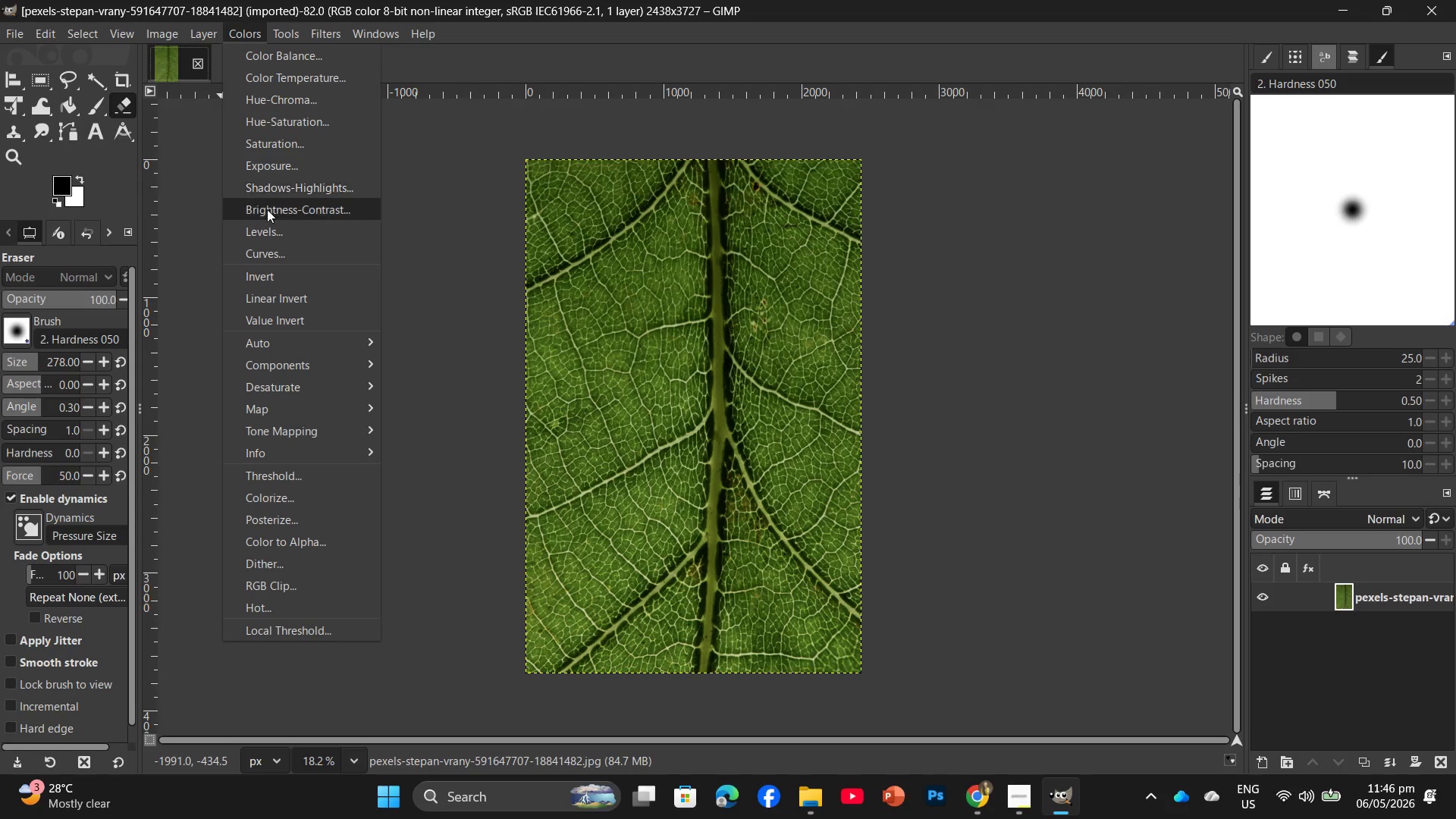 
left_click([271, 231])
 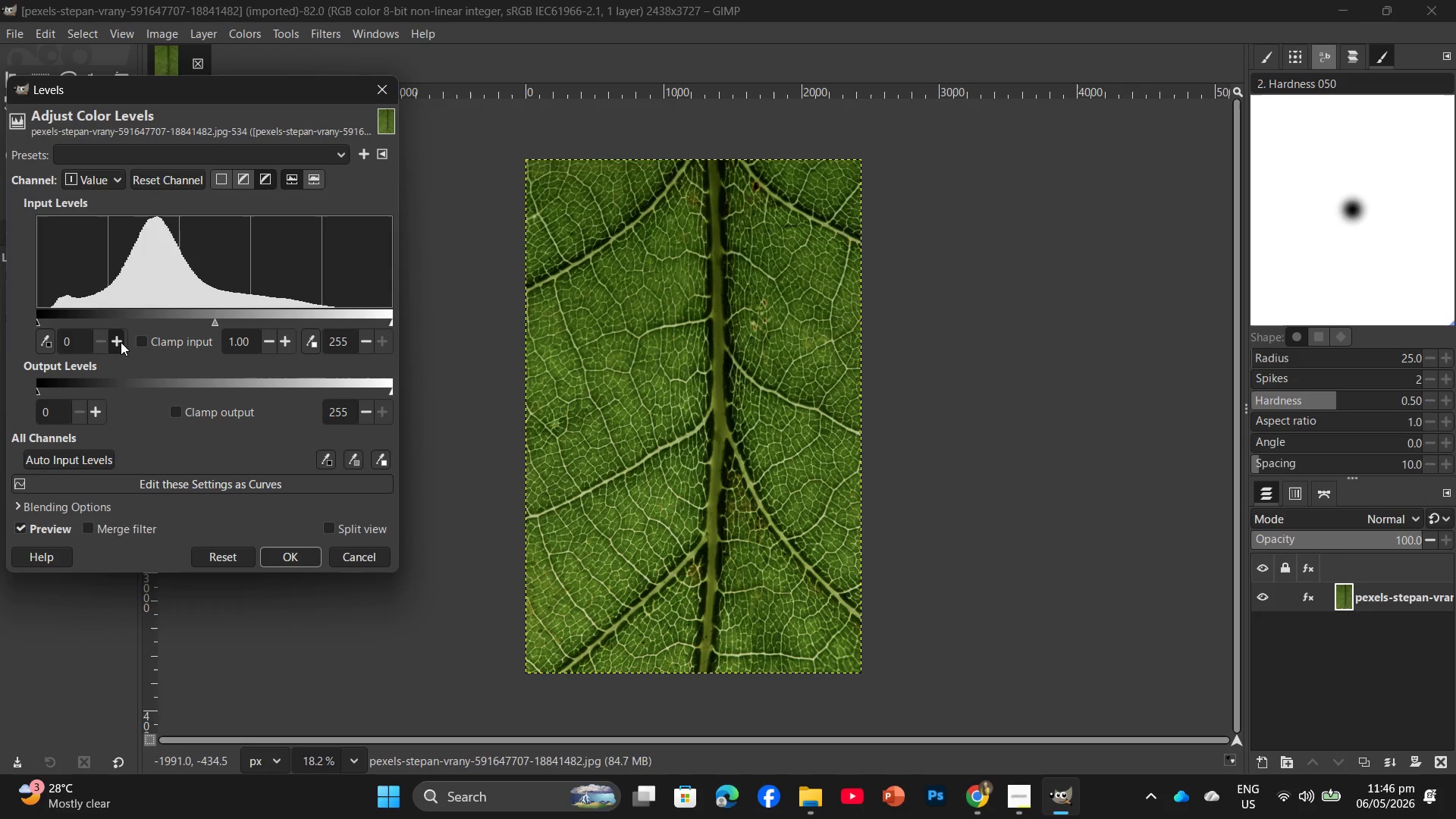 
double_click([121, 342])
 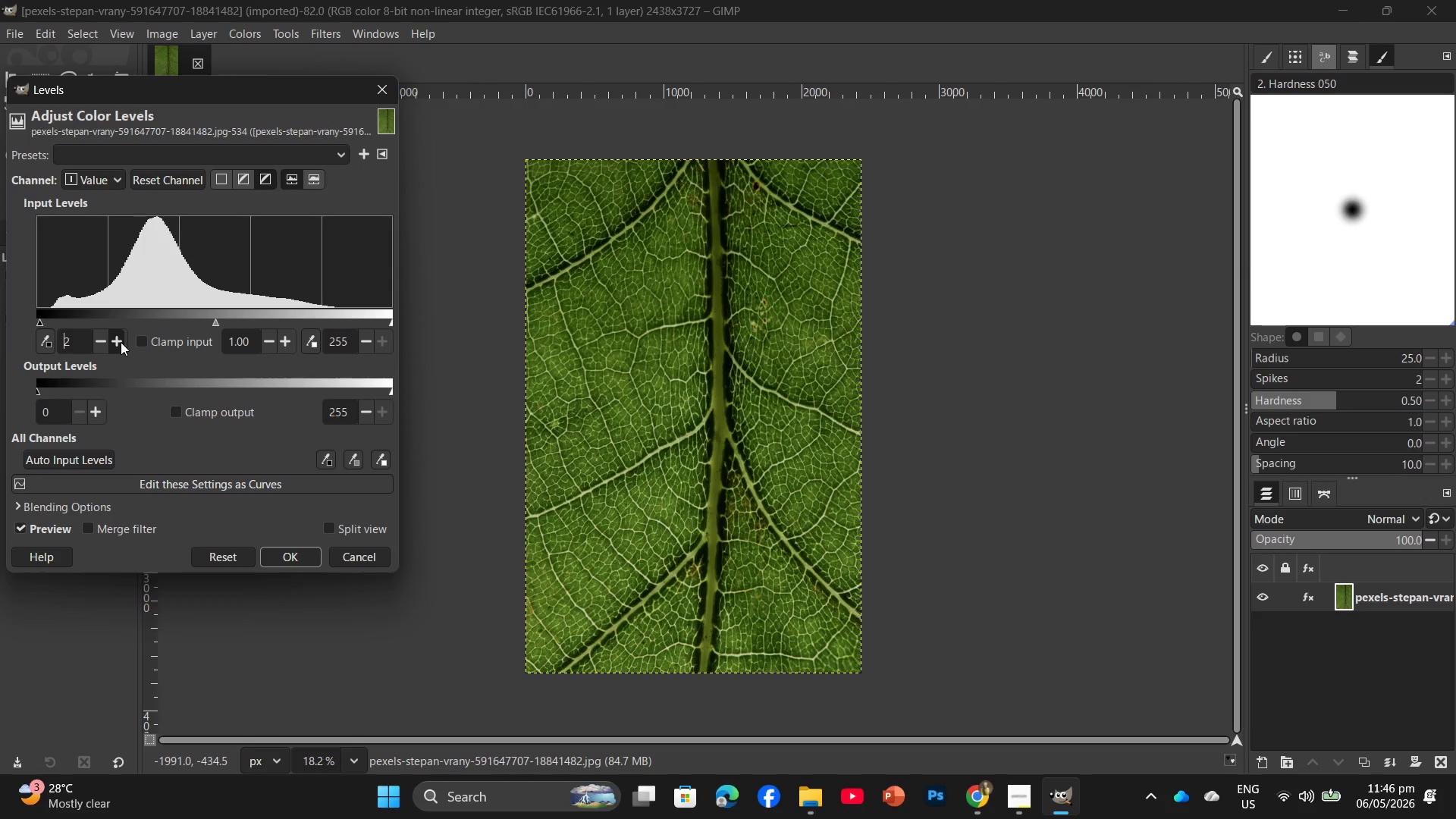 
triple_click([121, 342])
 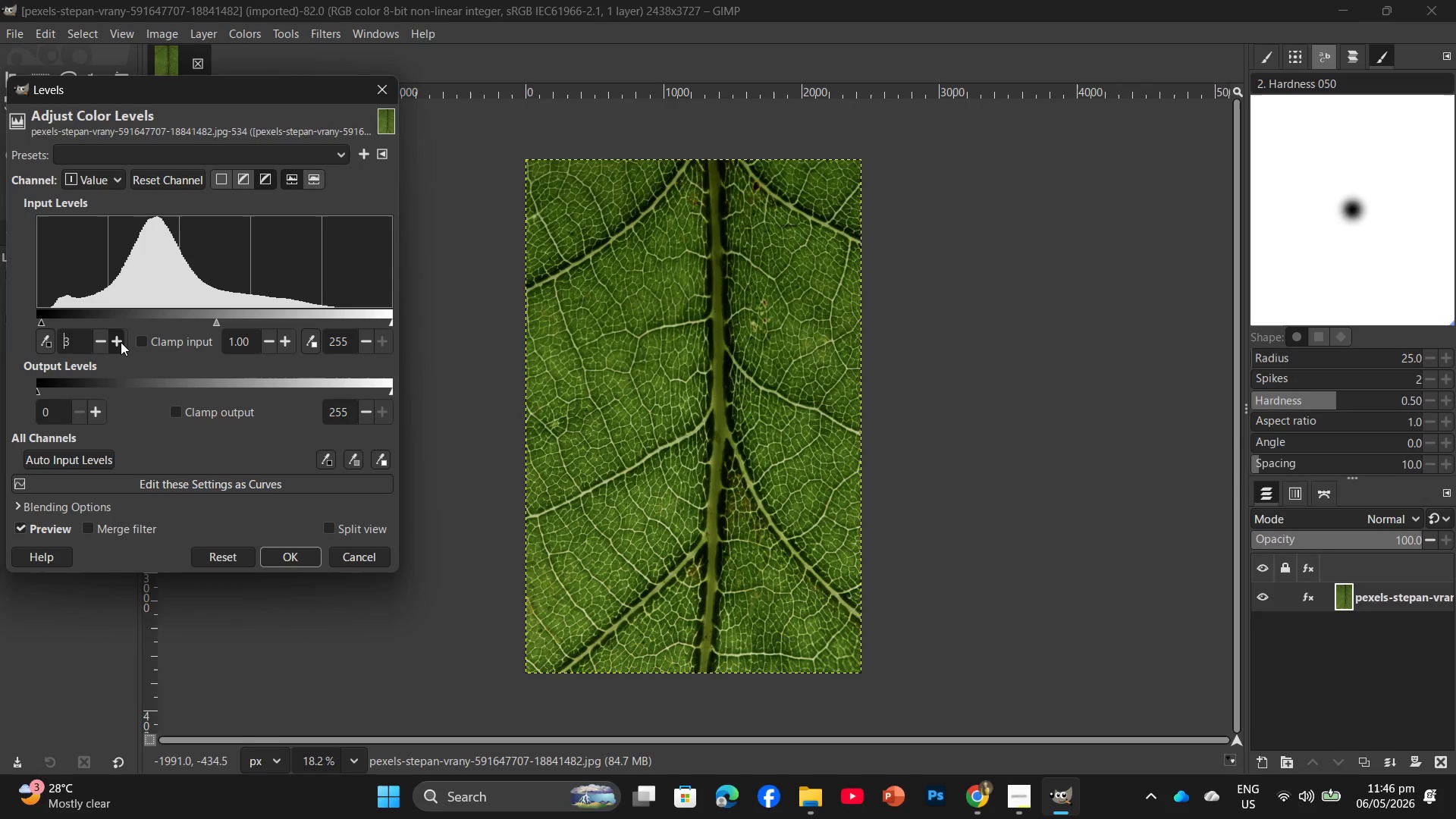 
triple_click([121, 342])
 